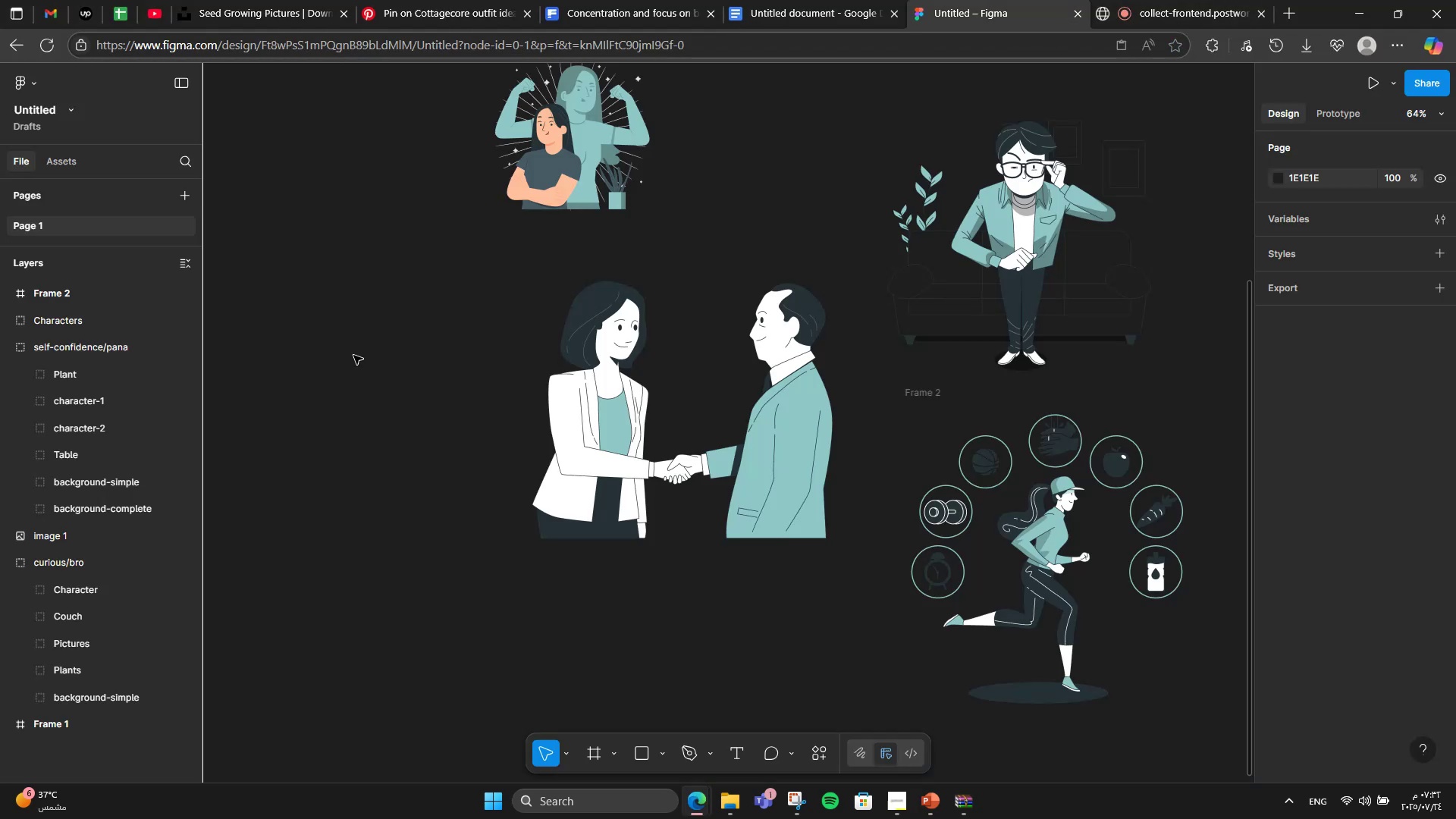 
left_click([353, 355])
 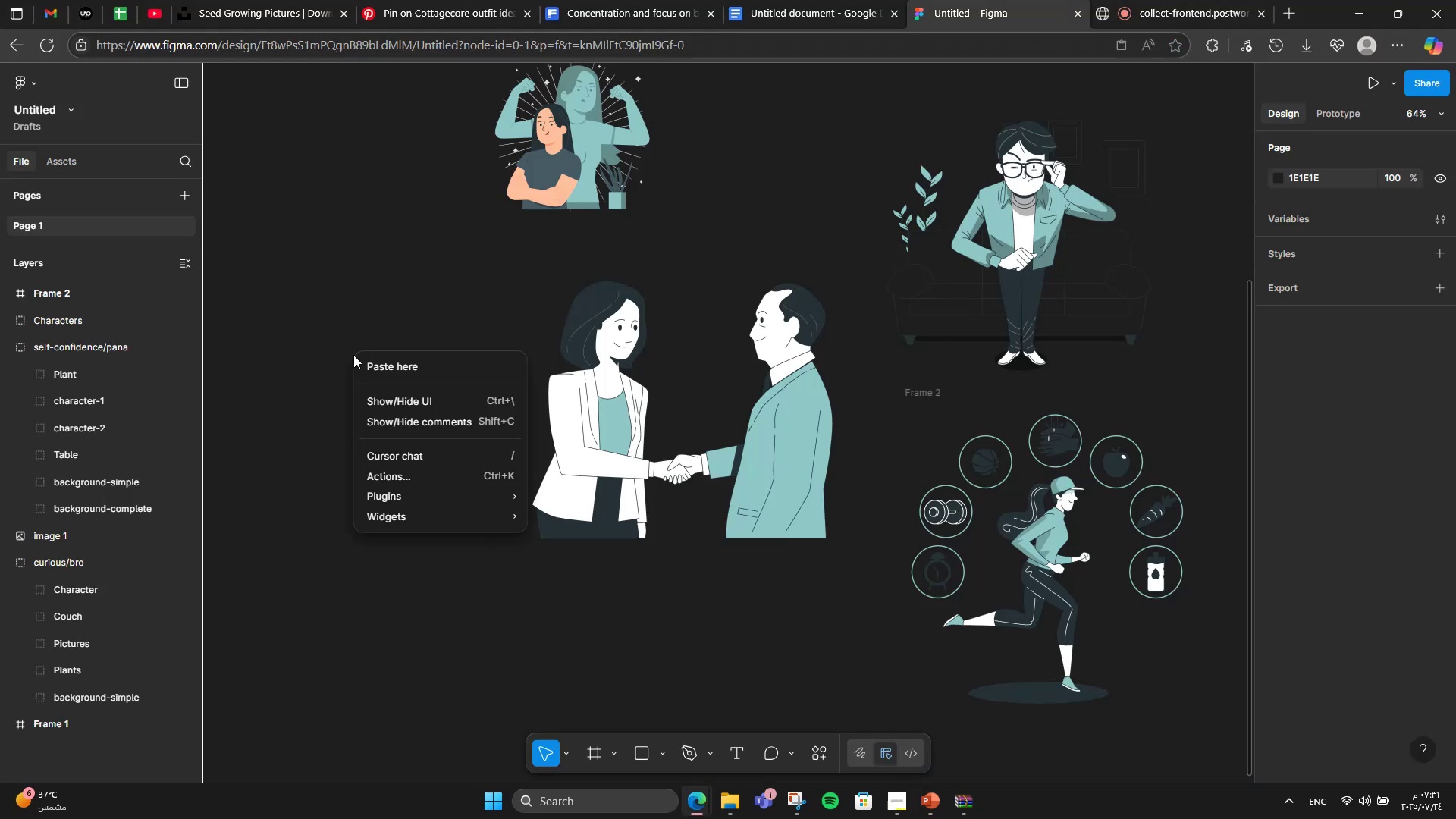 
right_click([353, 355])
 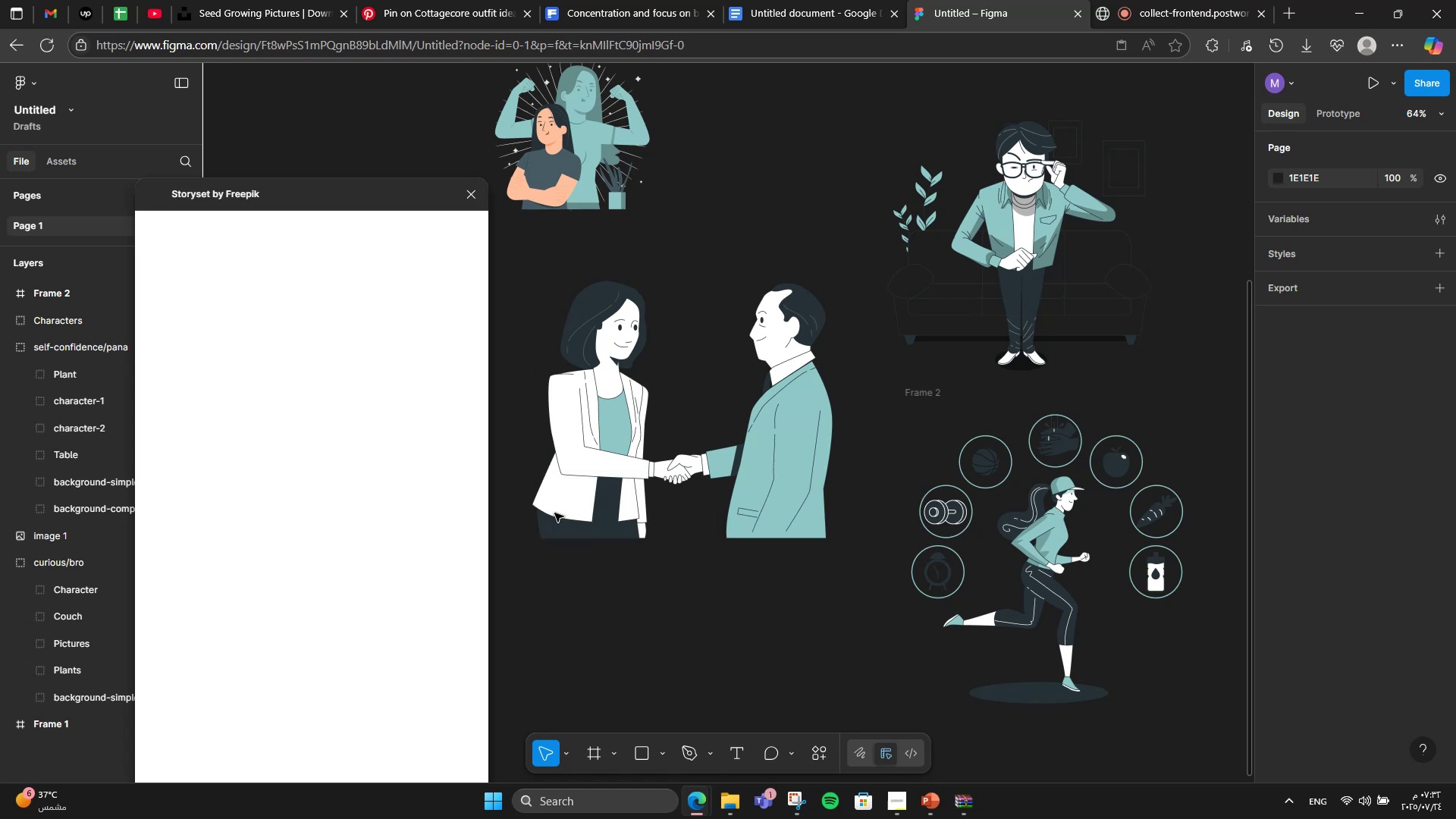 
left_click([249, 276])
 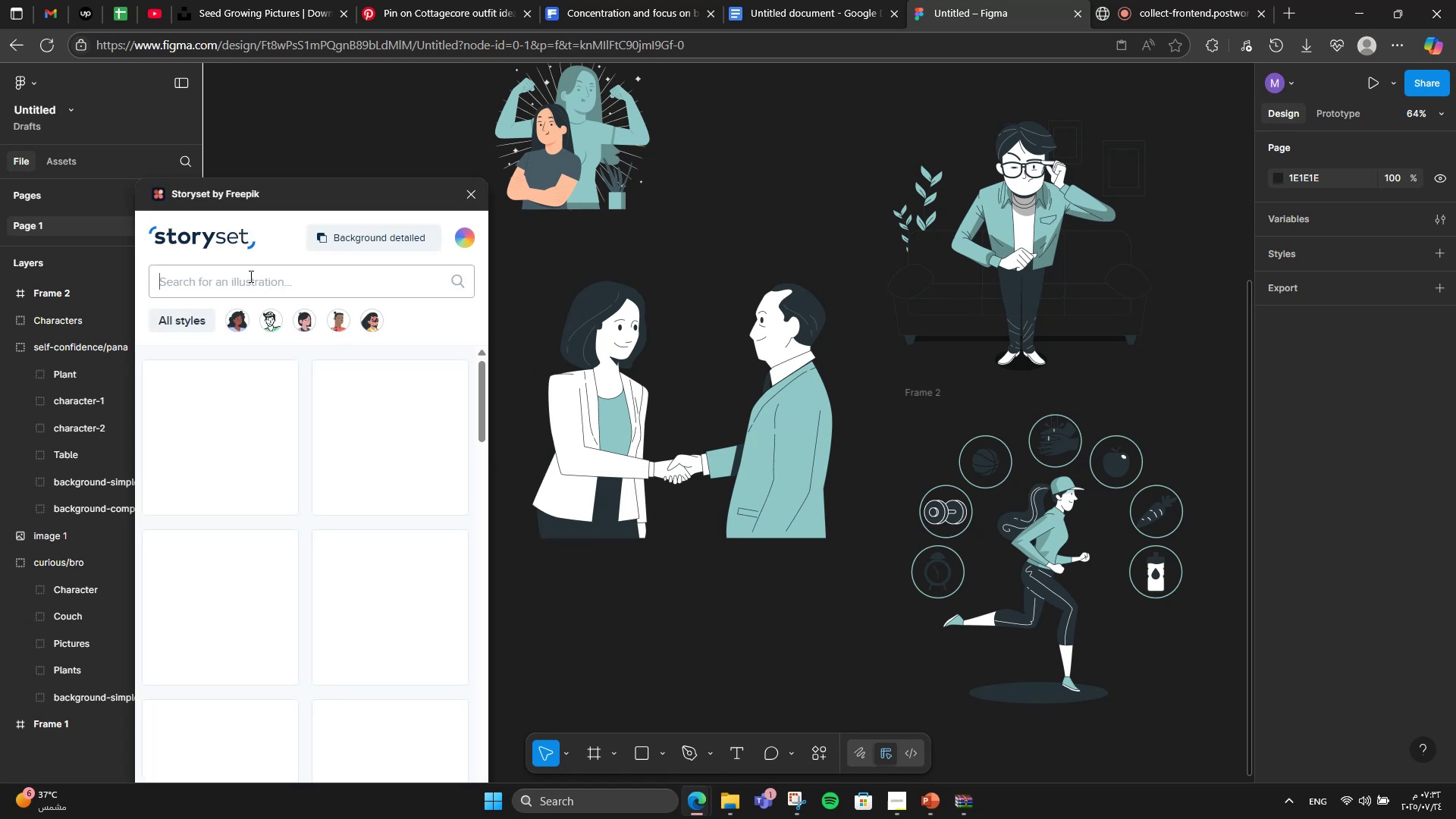 
key(Control+V)
 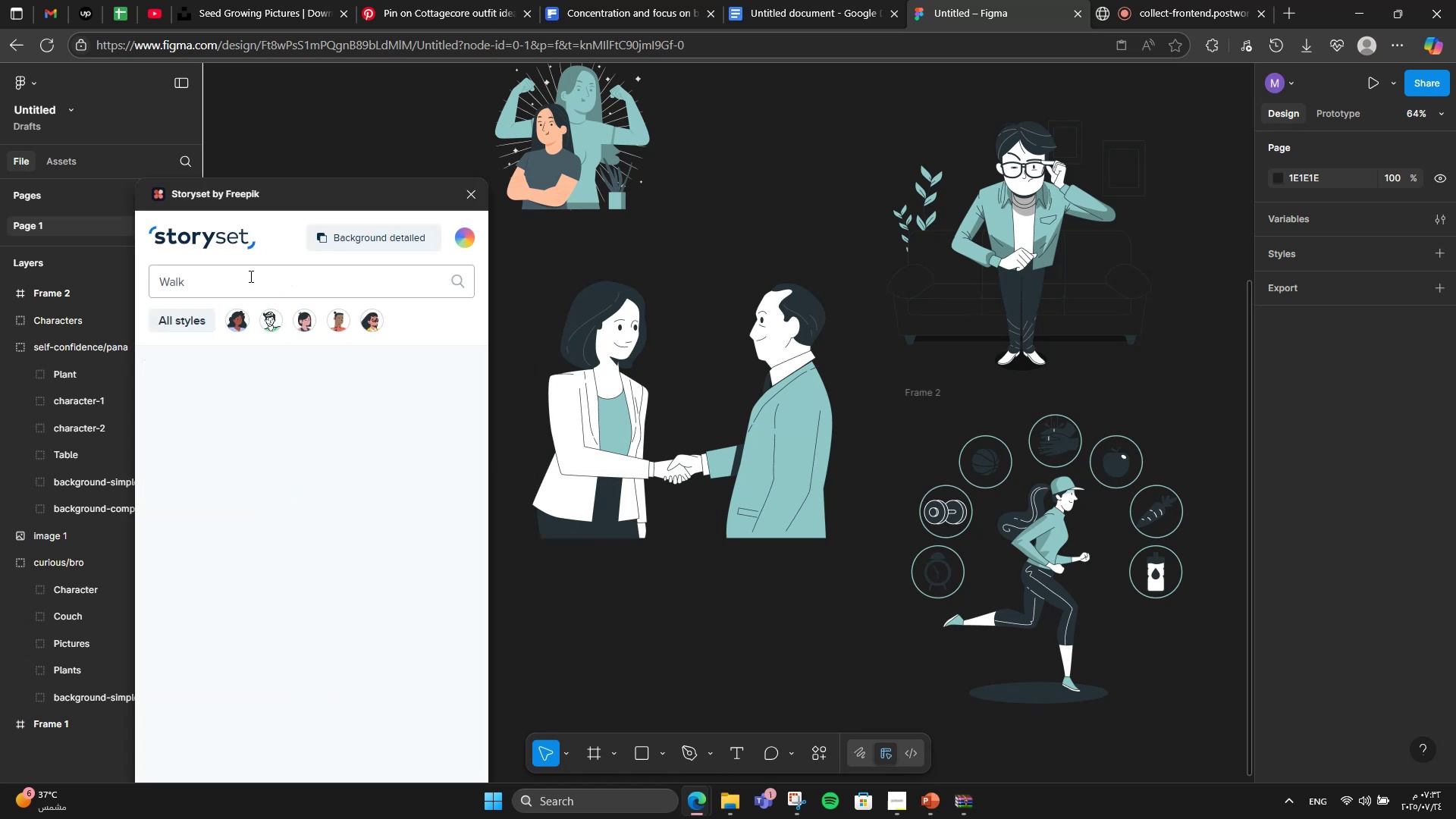 
mouse_move([267, 318])
 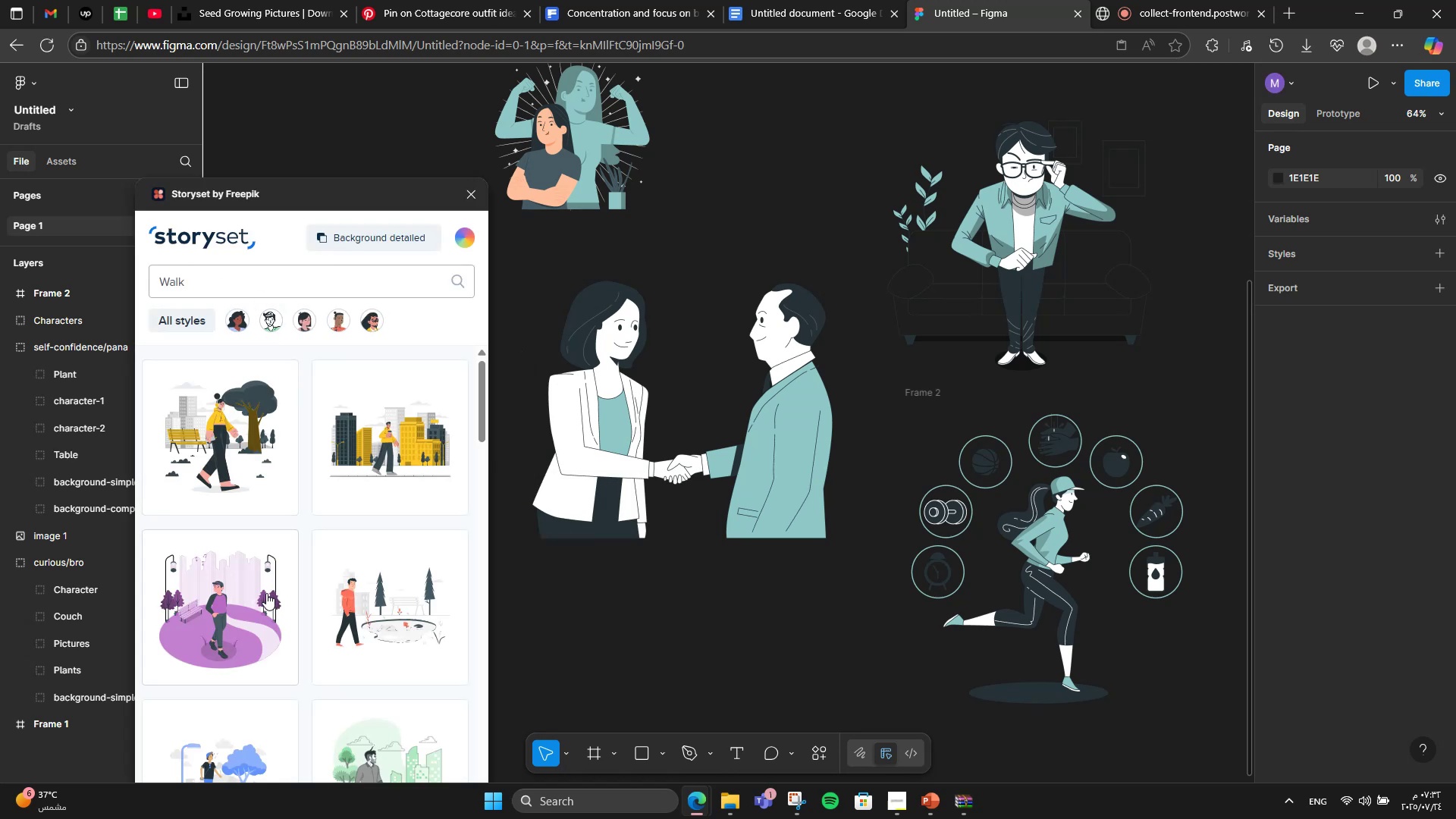 
scroll: coordinate [263, 593], scroll_direction: down, amount: 2.0
 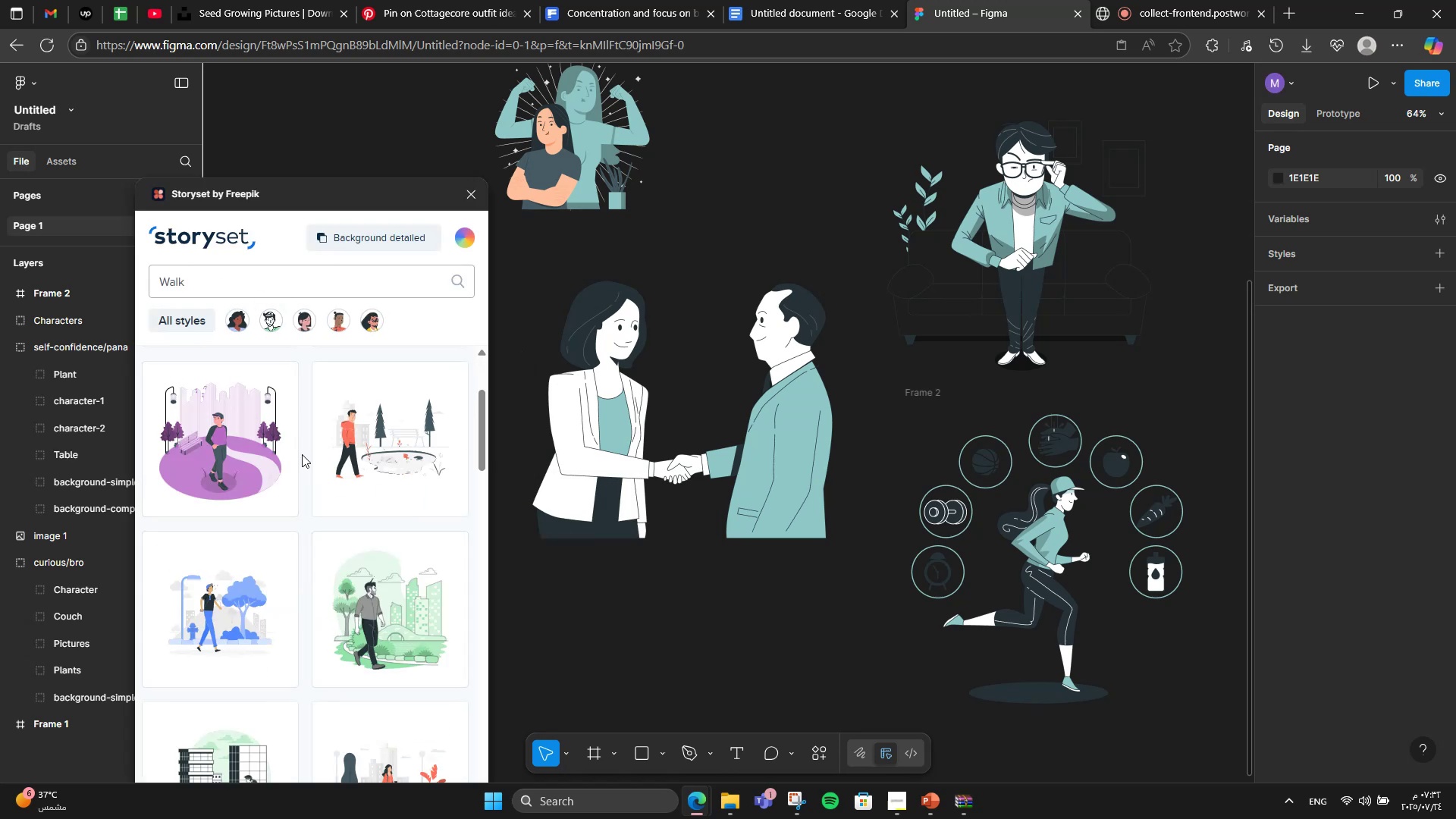 
left_click([266, 449])
 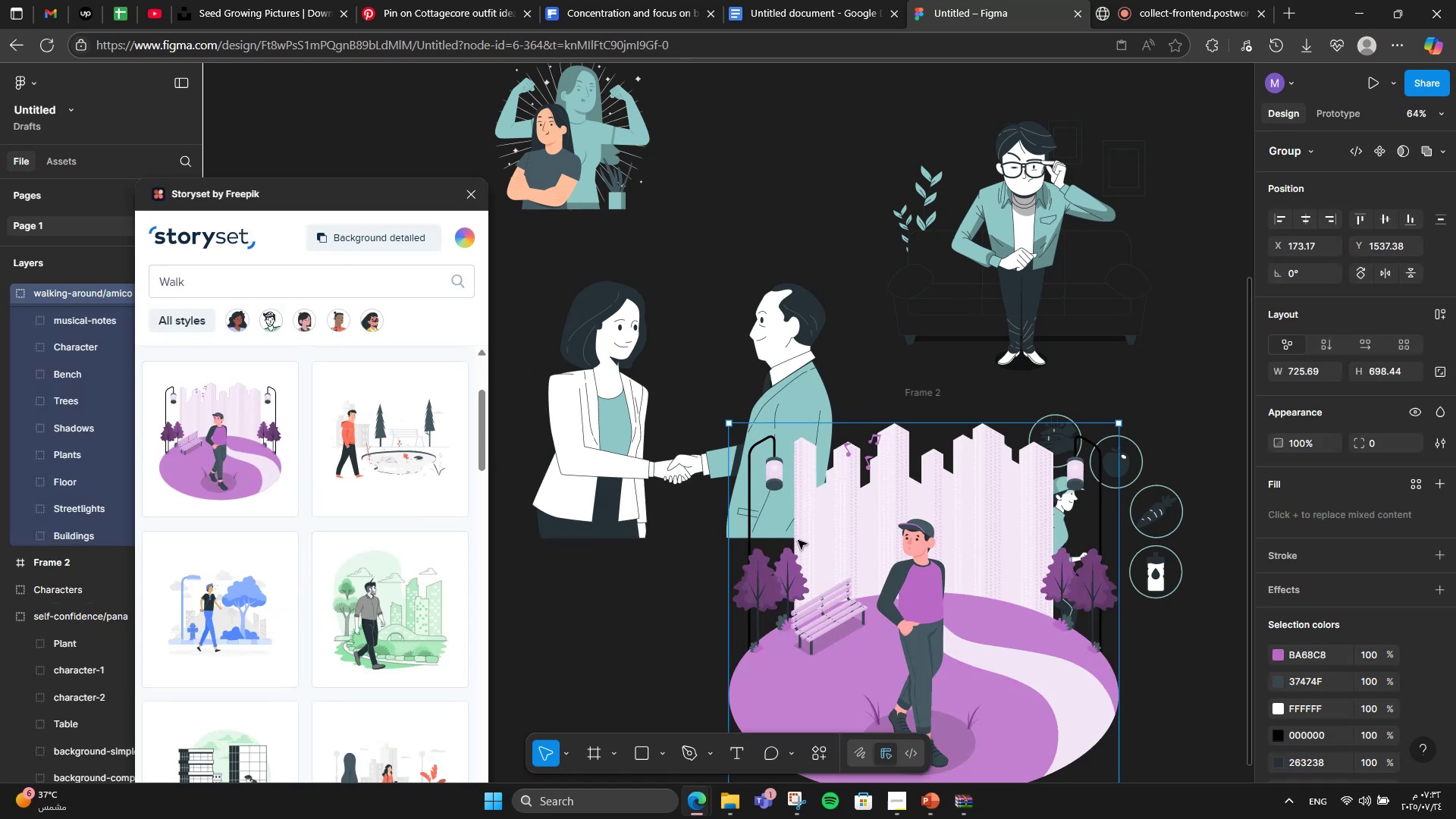 
scroll: coordinate [1419, 605], scroll_direction: down, amount: 5.0
 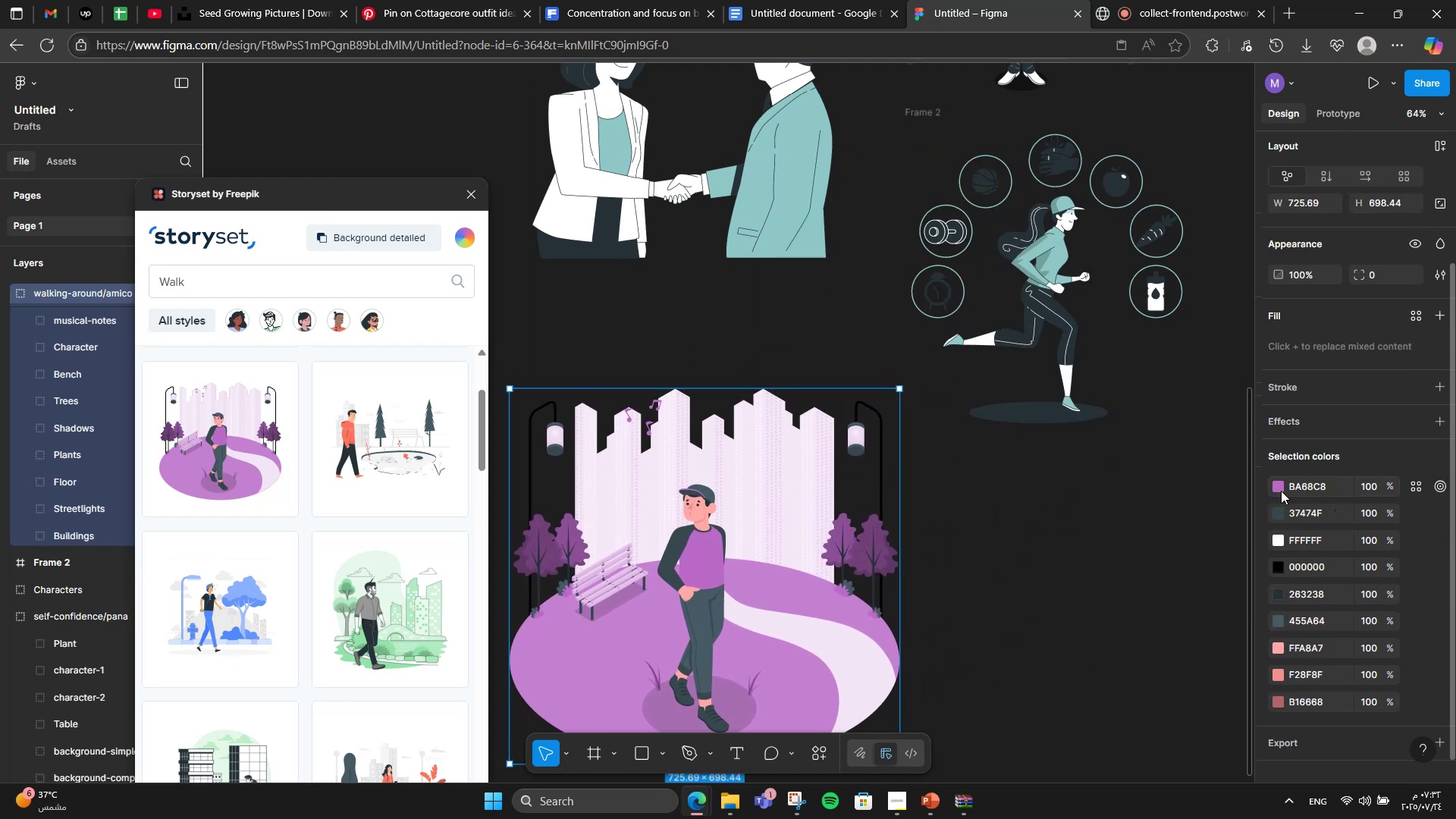 
left_click([1277, 490])
 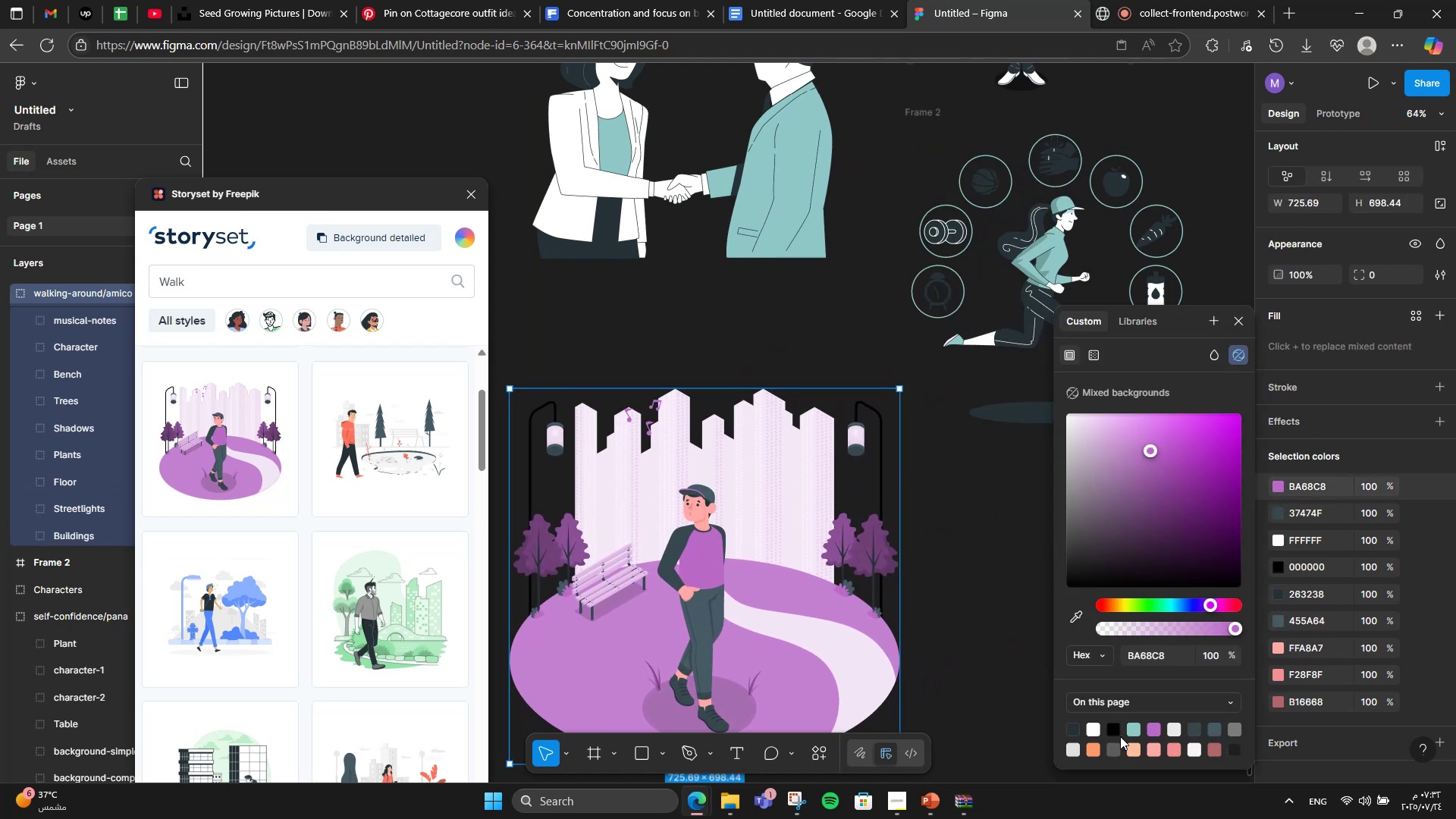 
left_click([1128, 736])
 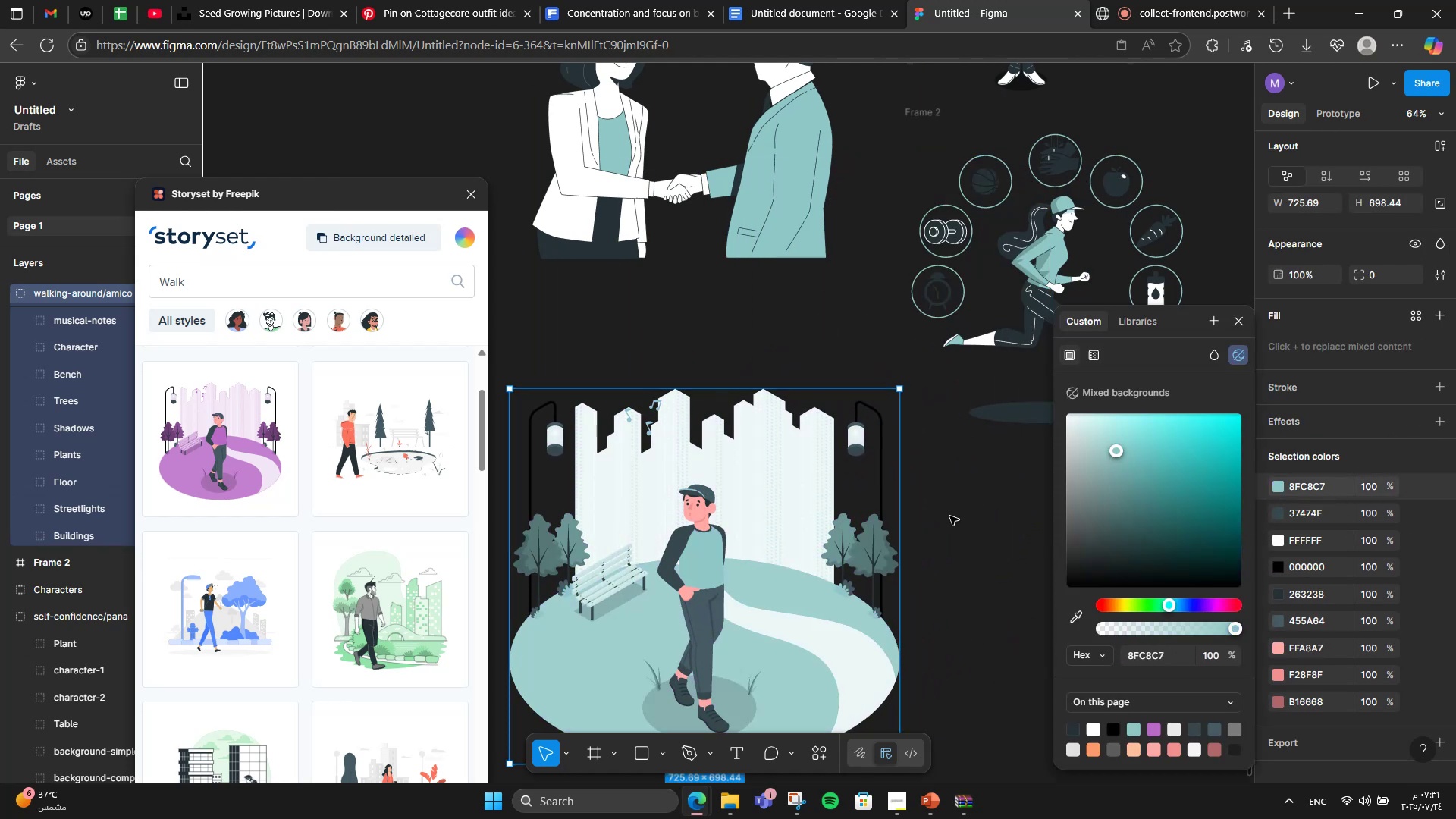 
left_click([949, 516])
 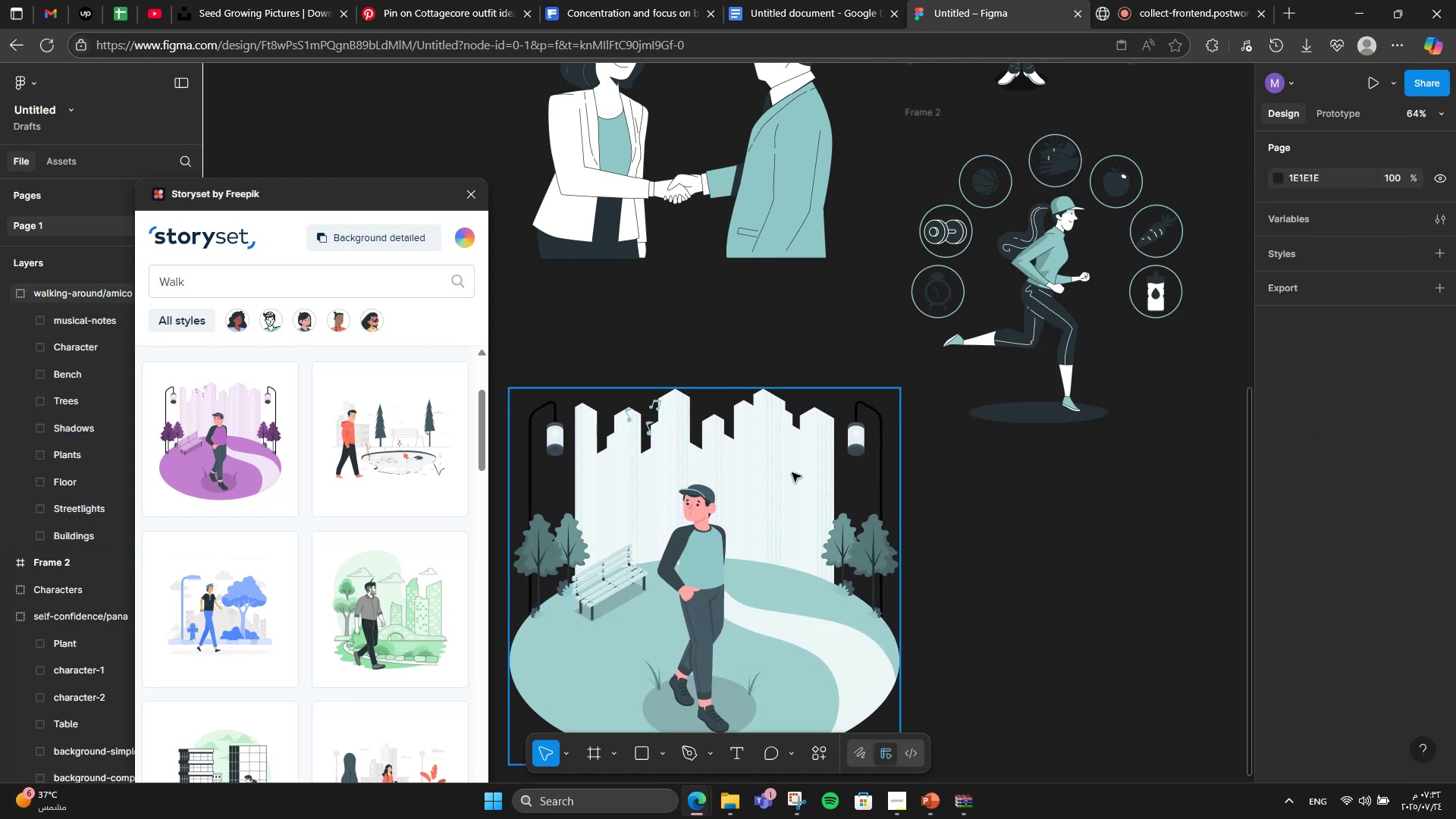 
scroll: coordinate [792, 472], scroll_direction: down, amount: 2.0
 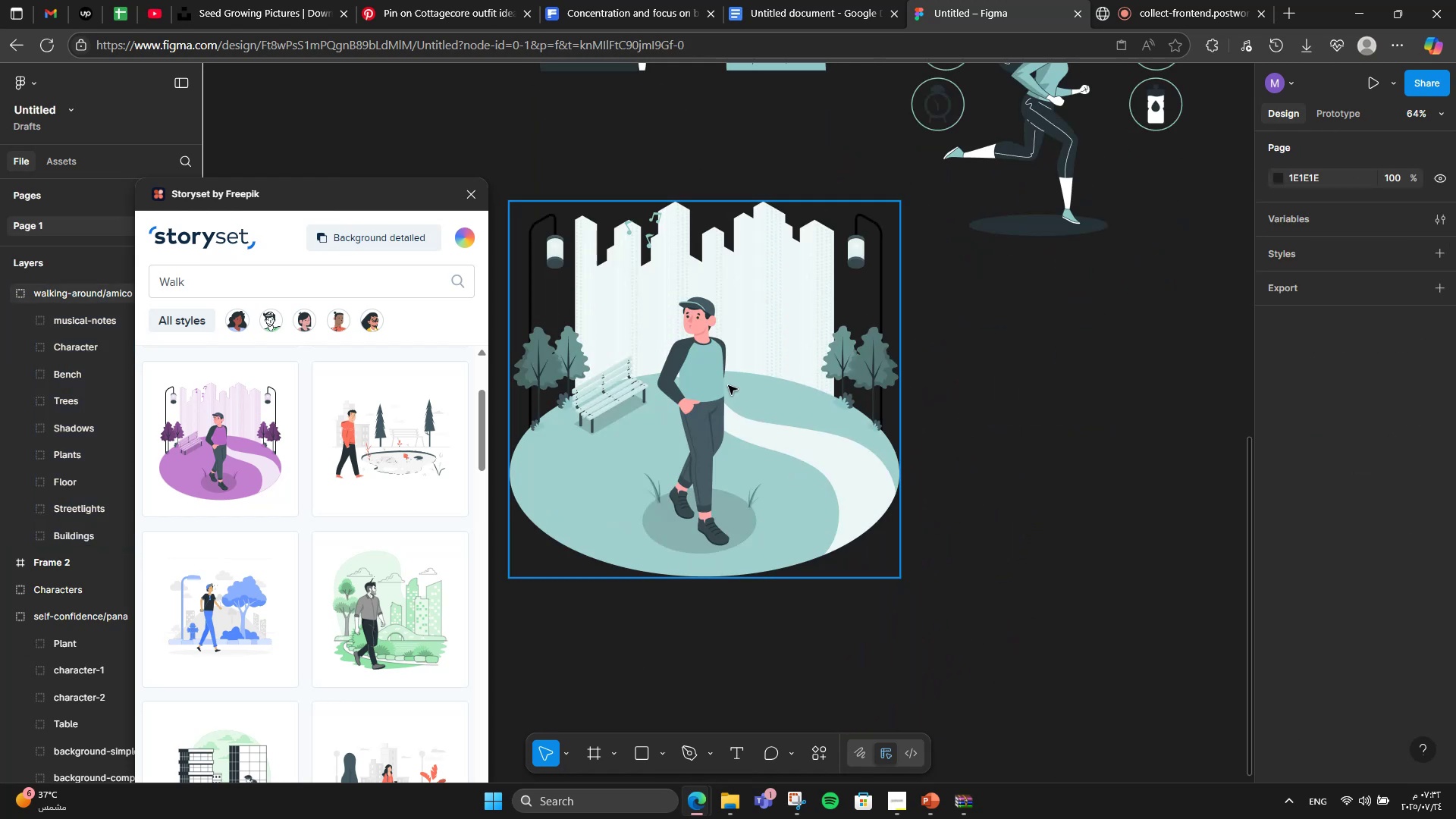 
left_click([728, 385])
 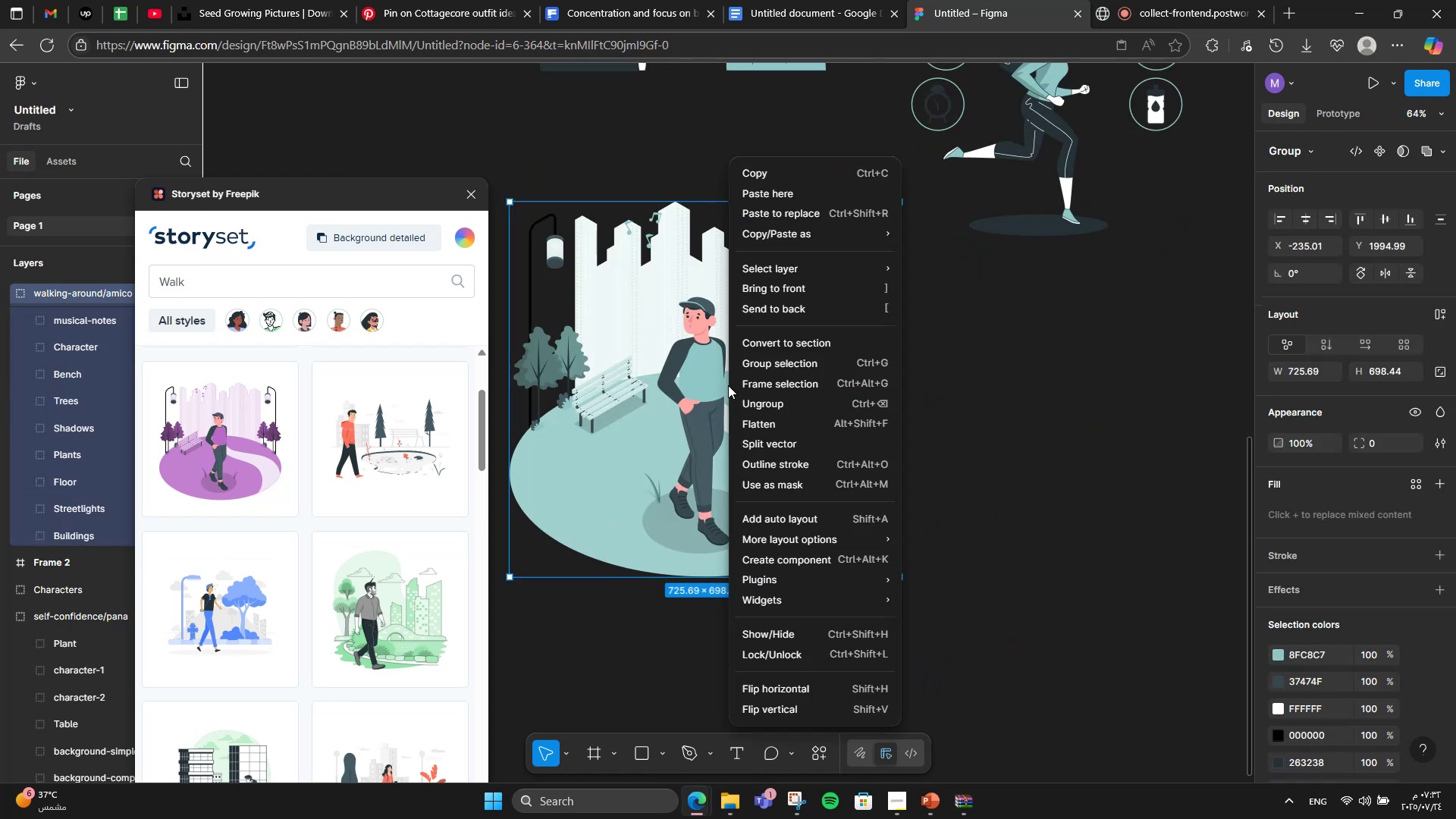 
right_click([728, 385])
 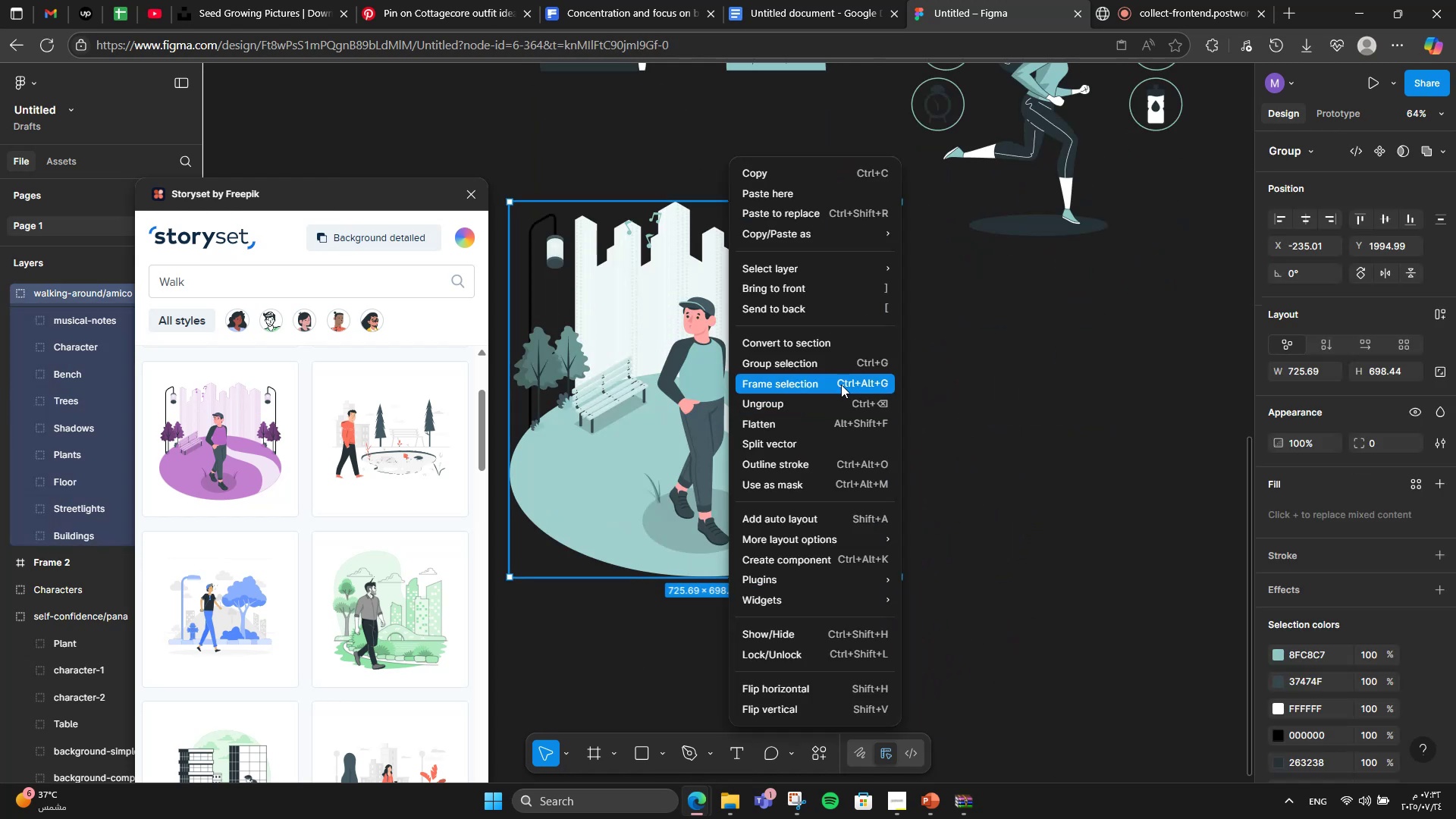 
left_click([841, 384])
 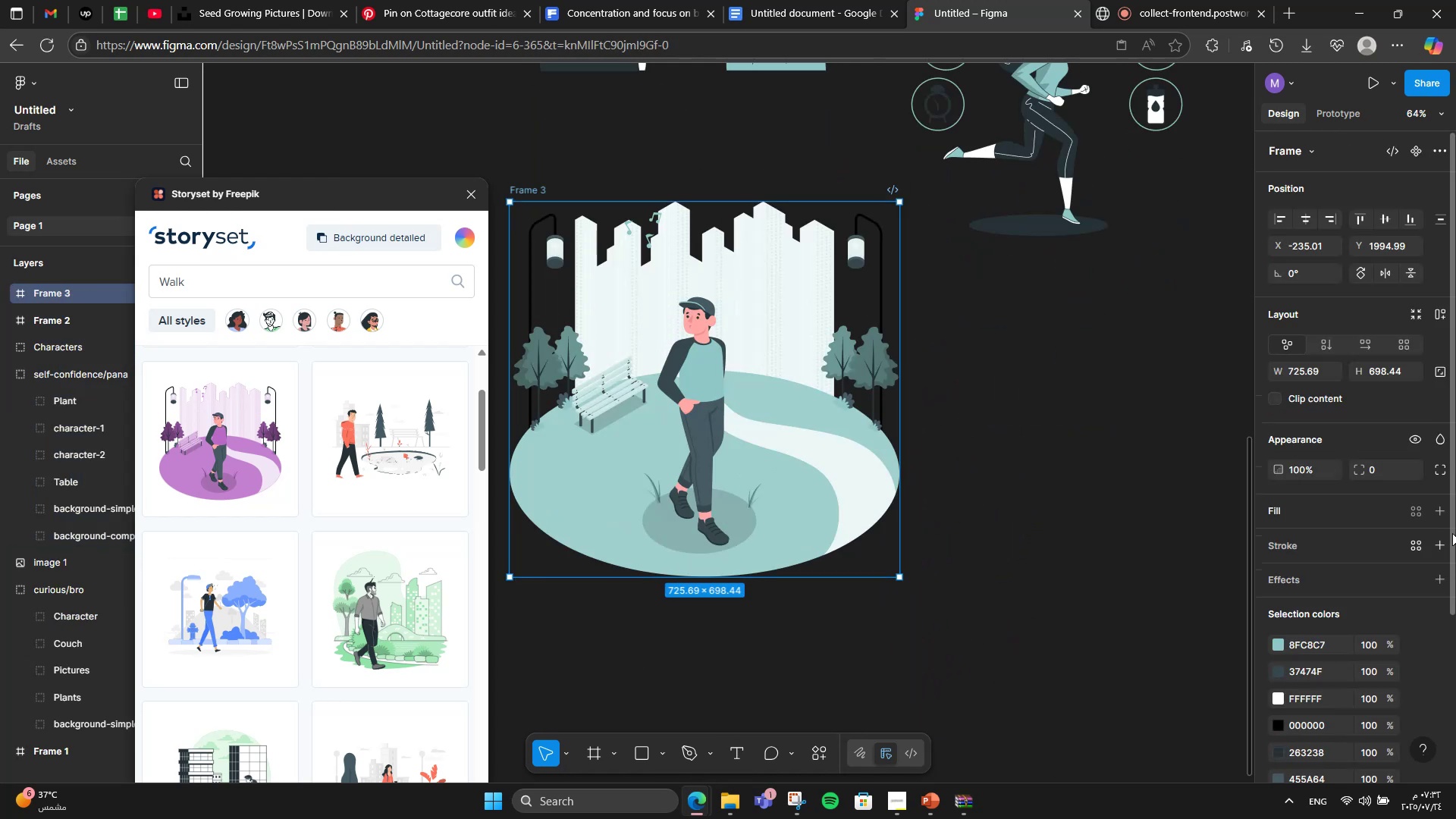 
scroll: coordinate [1442, 684], scroll_direction: down, amount: 4.0
 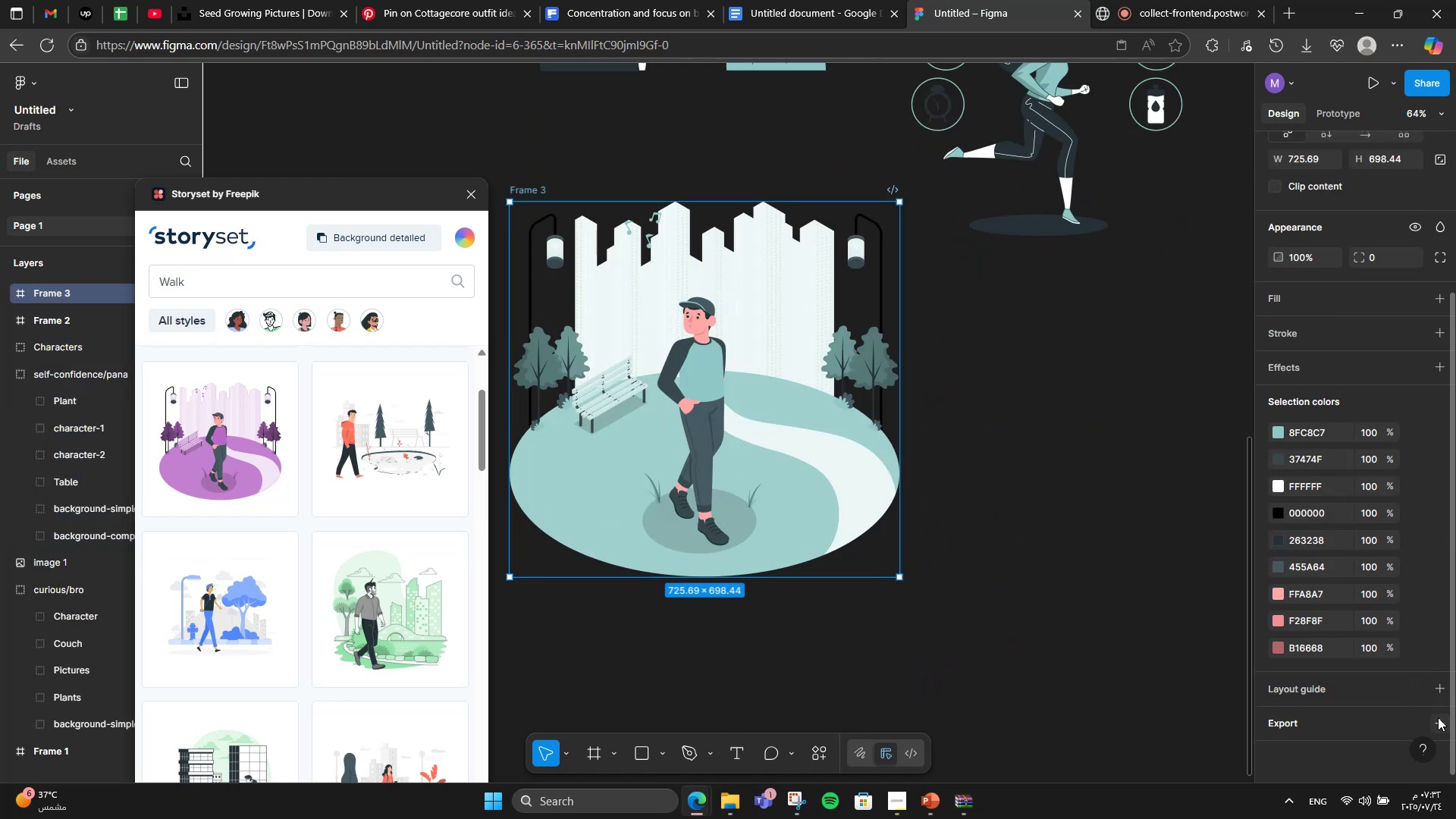 
left_click([1438, 717])
 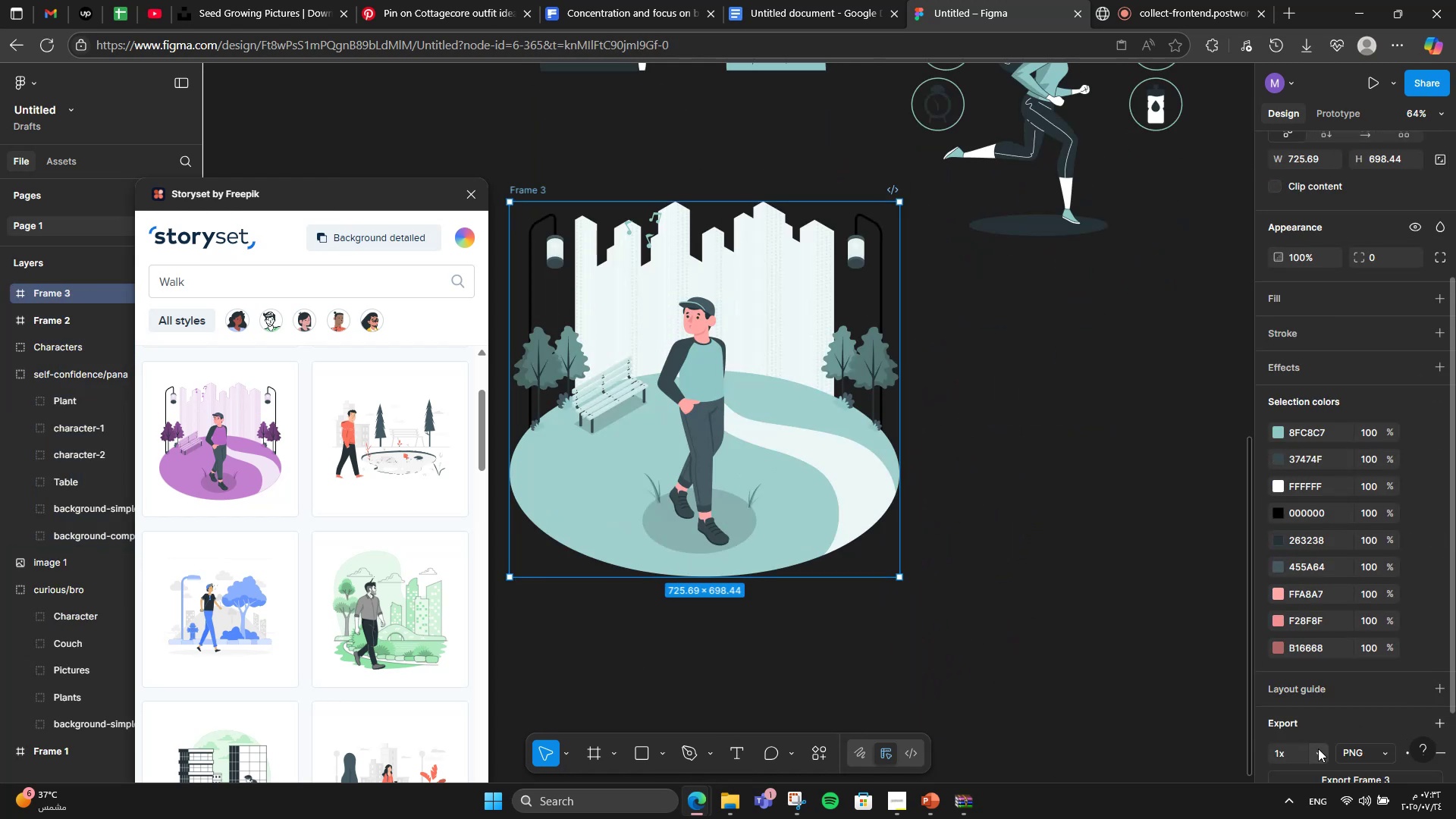 
scroll: coordinate [1345, 739], scroll_direction: down, amount: 2.0
 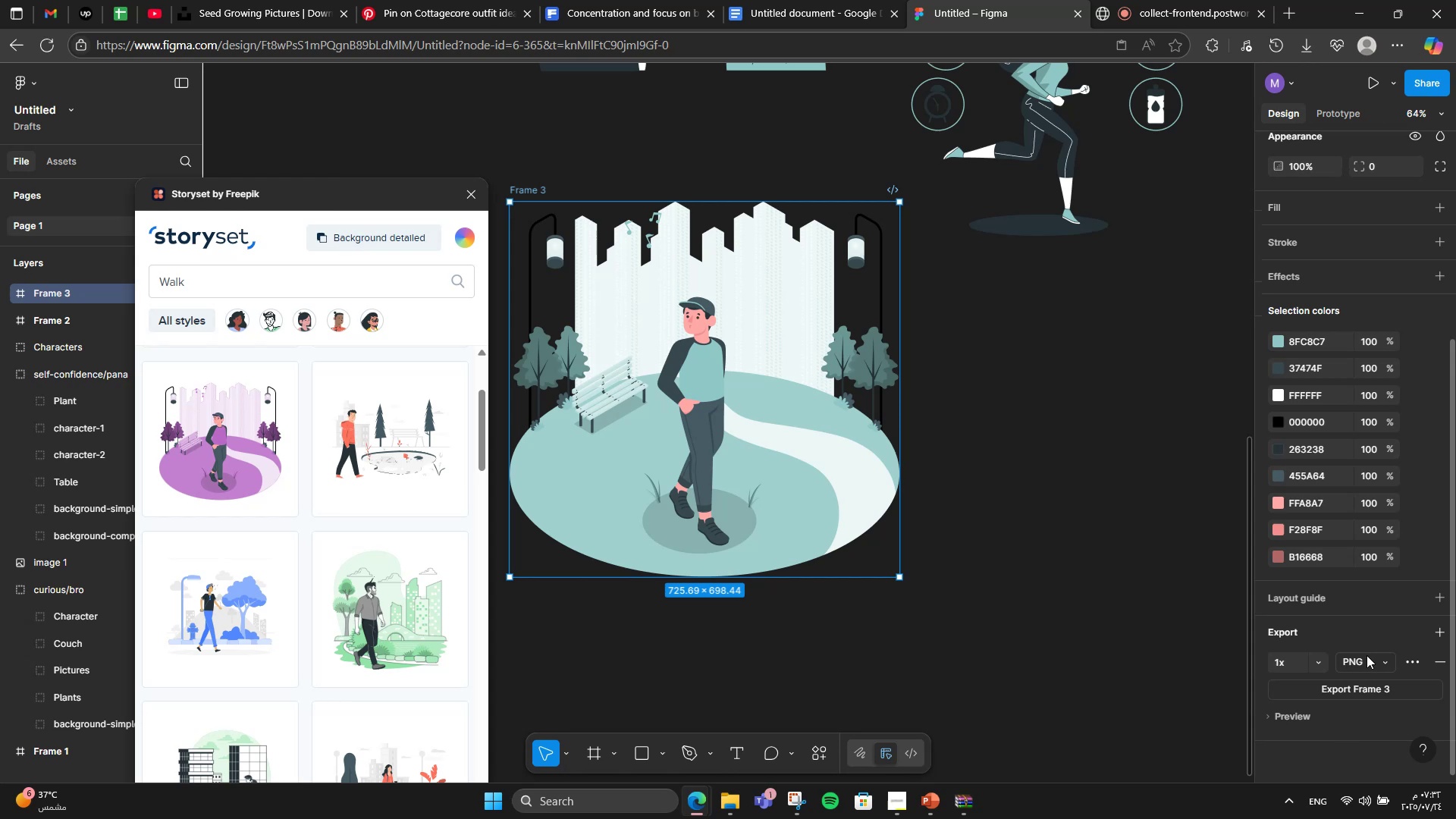 
left_click([1367, 658])
 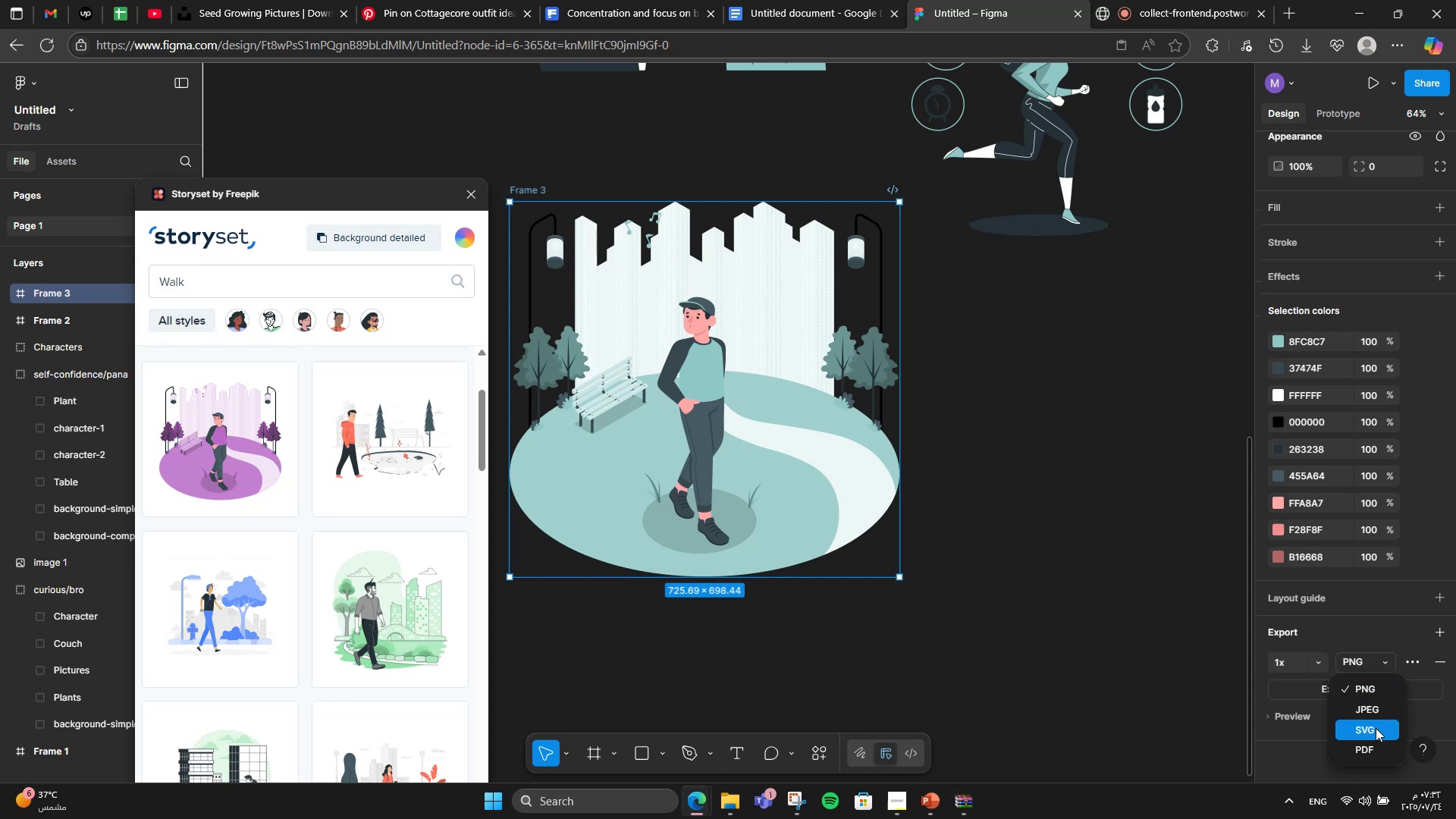 
left_click([1376, 728])
 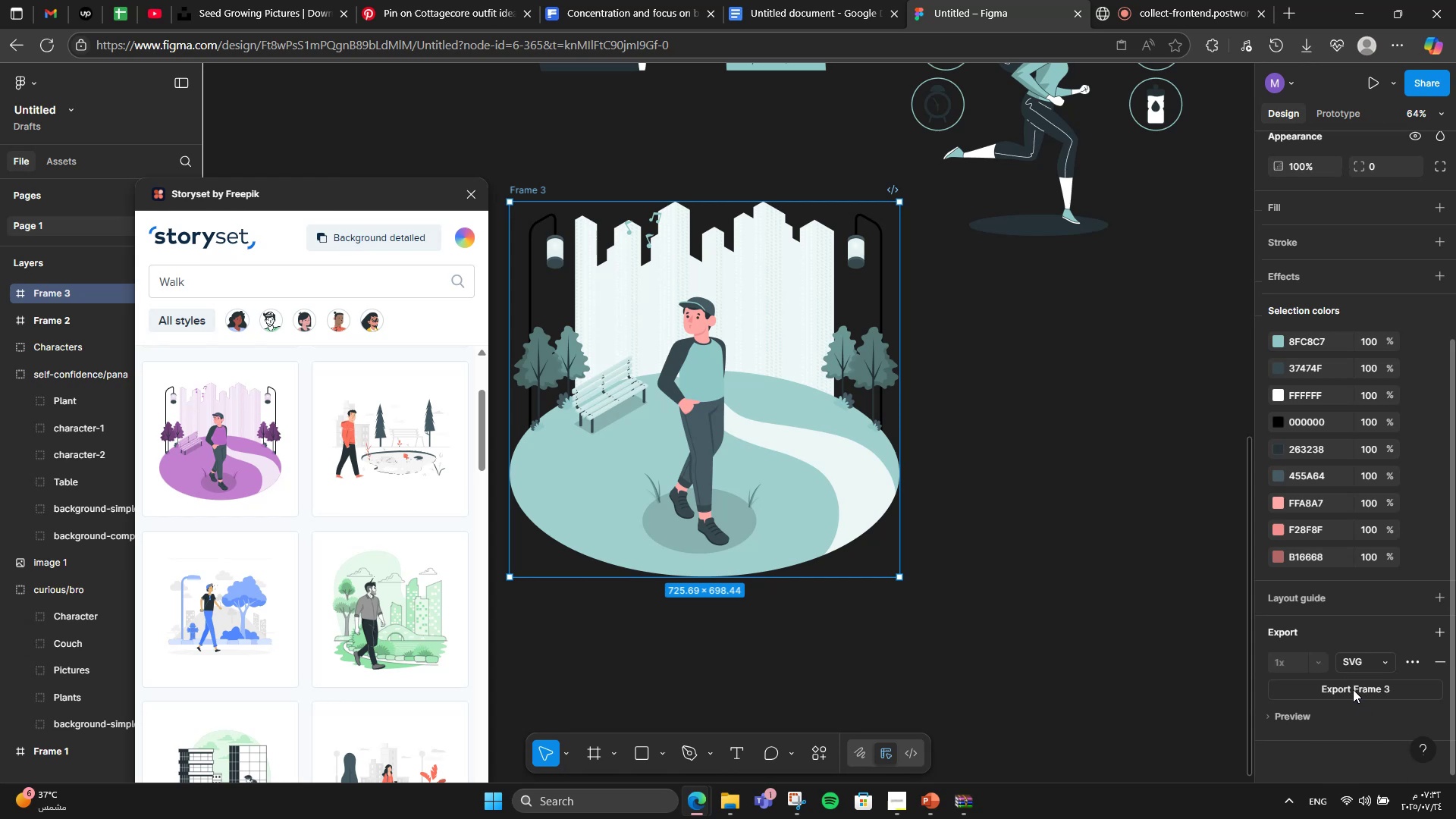 
left_click([1353, 689])
 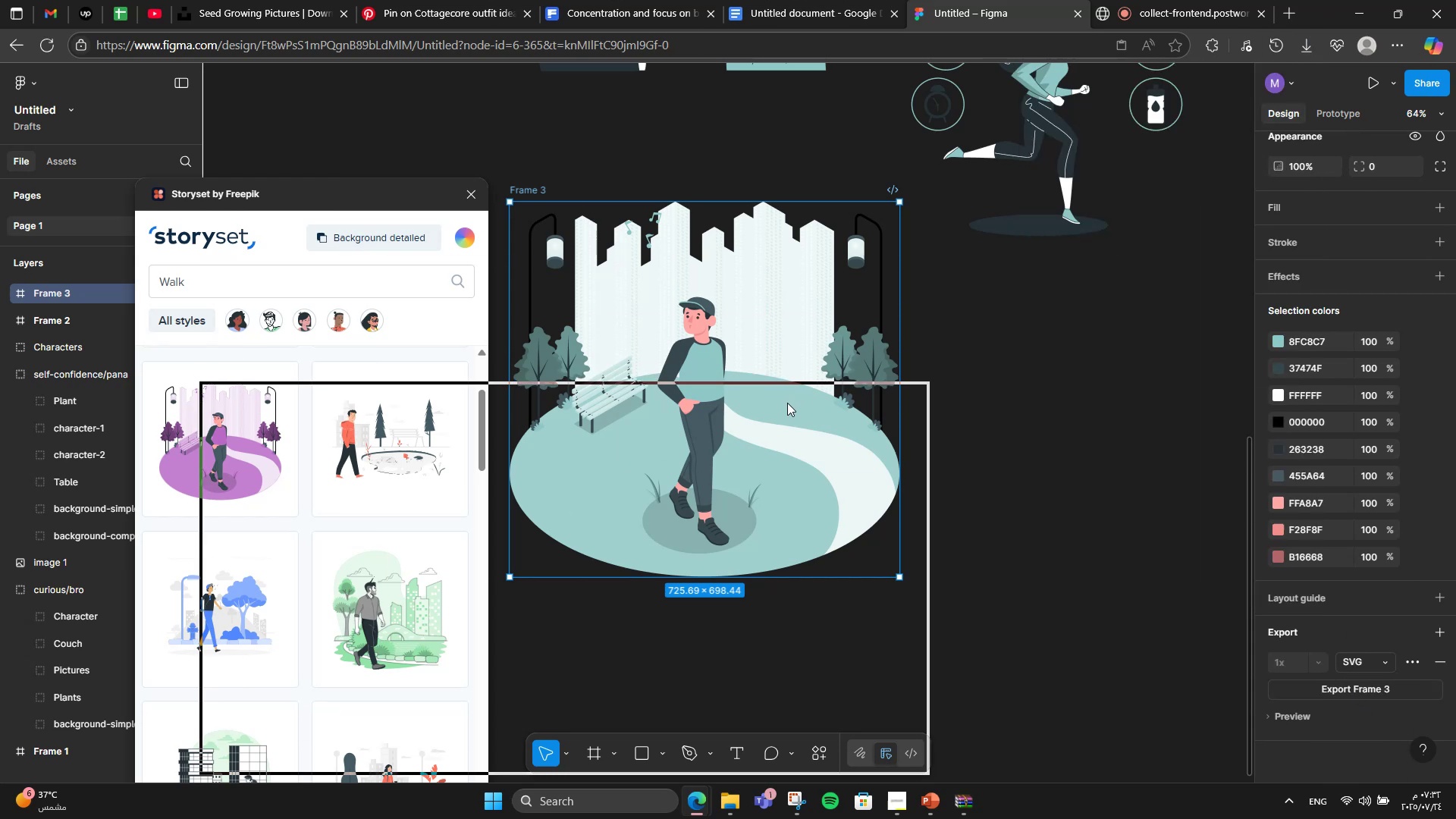 
left_click([784, 424])
 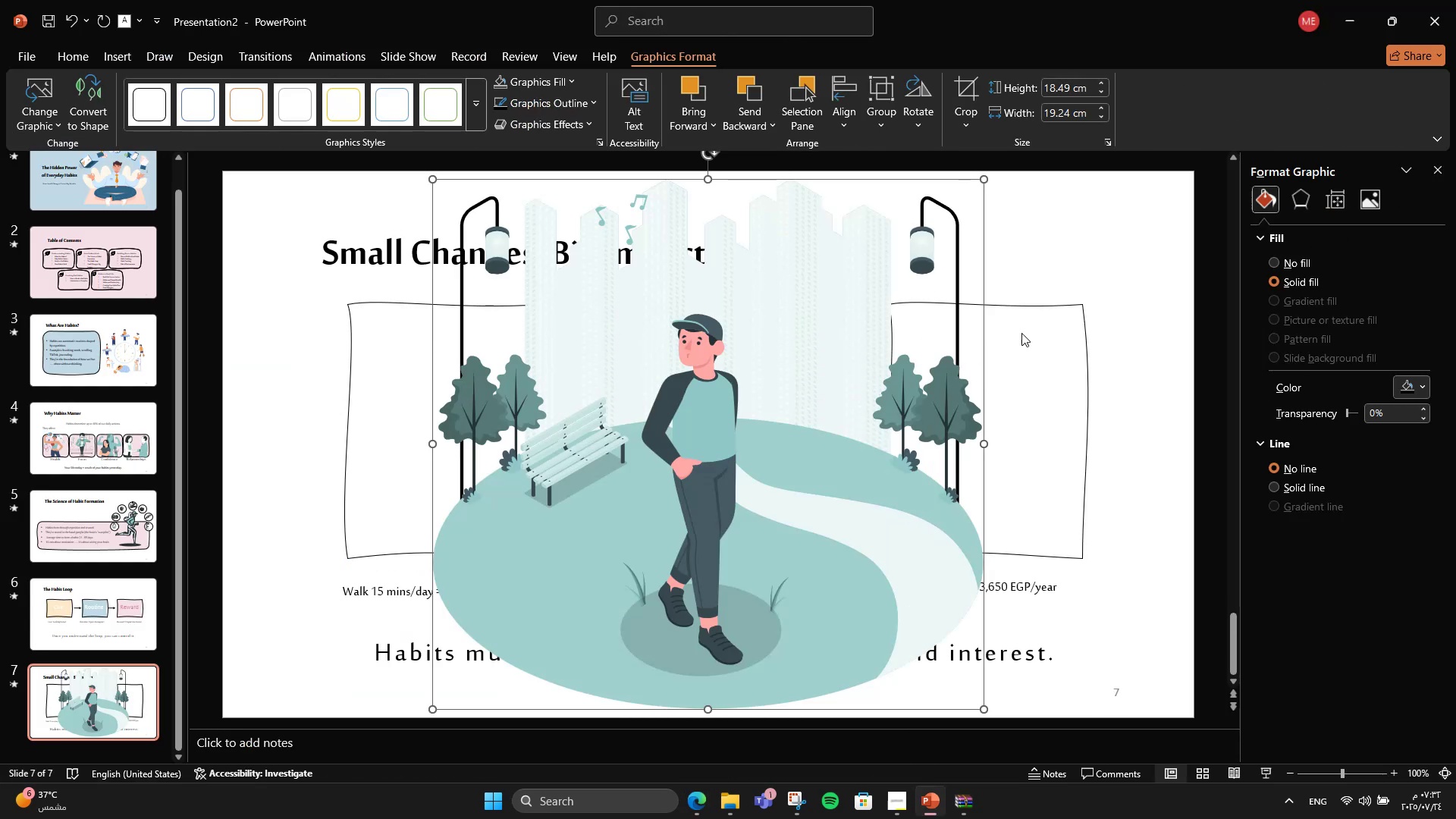 
hold_key(key=ShiftLeft, duration=1.01)
 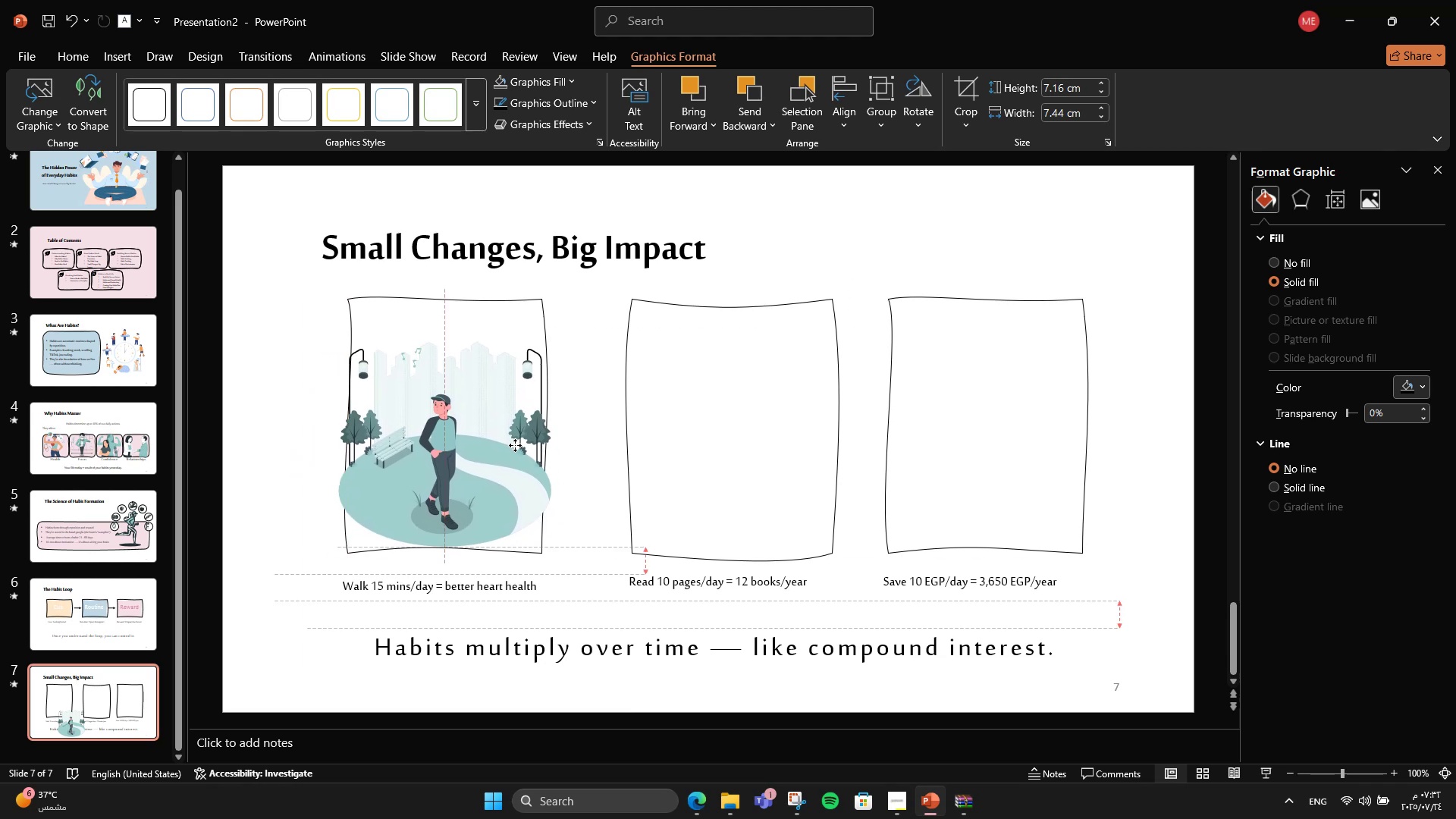 
hold_key(key=ShiftLeft, duration=1.75)
 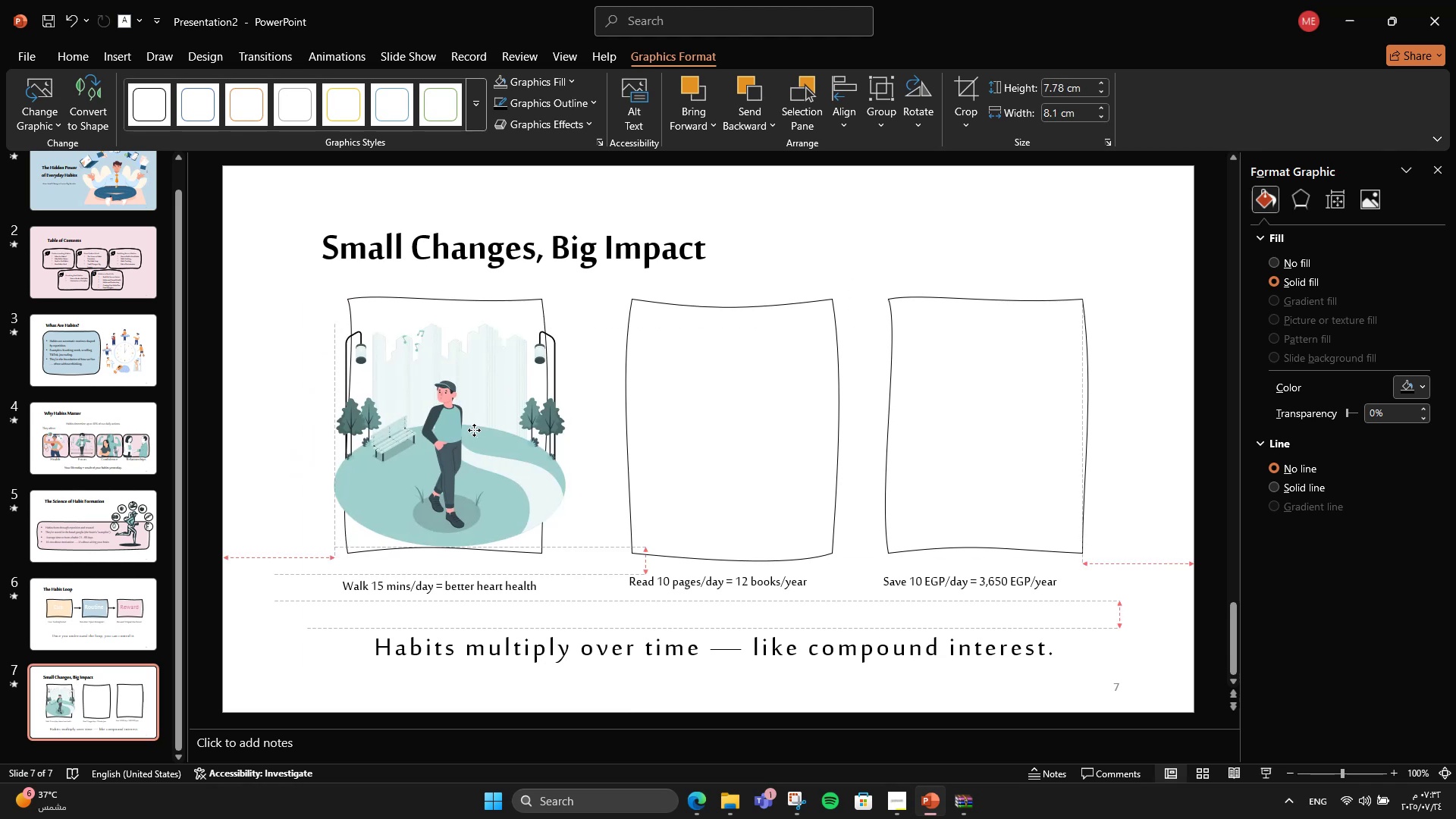 
key(Control+Shift+BracketLeft)
 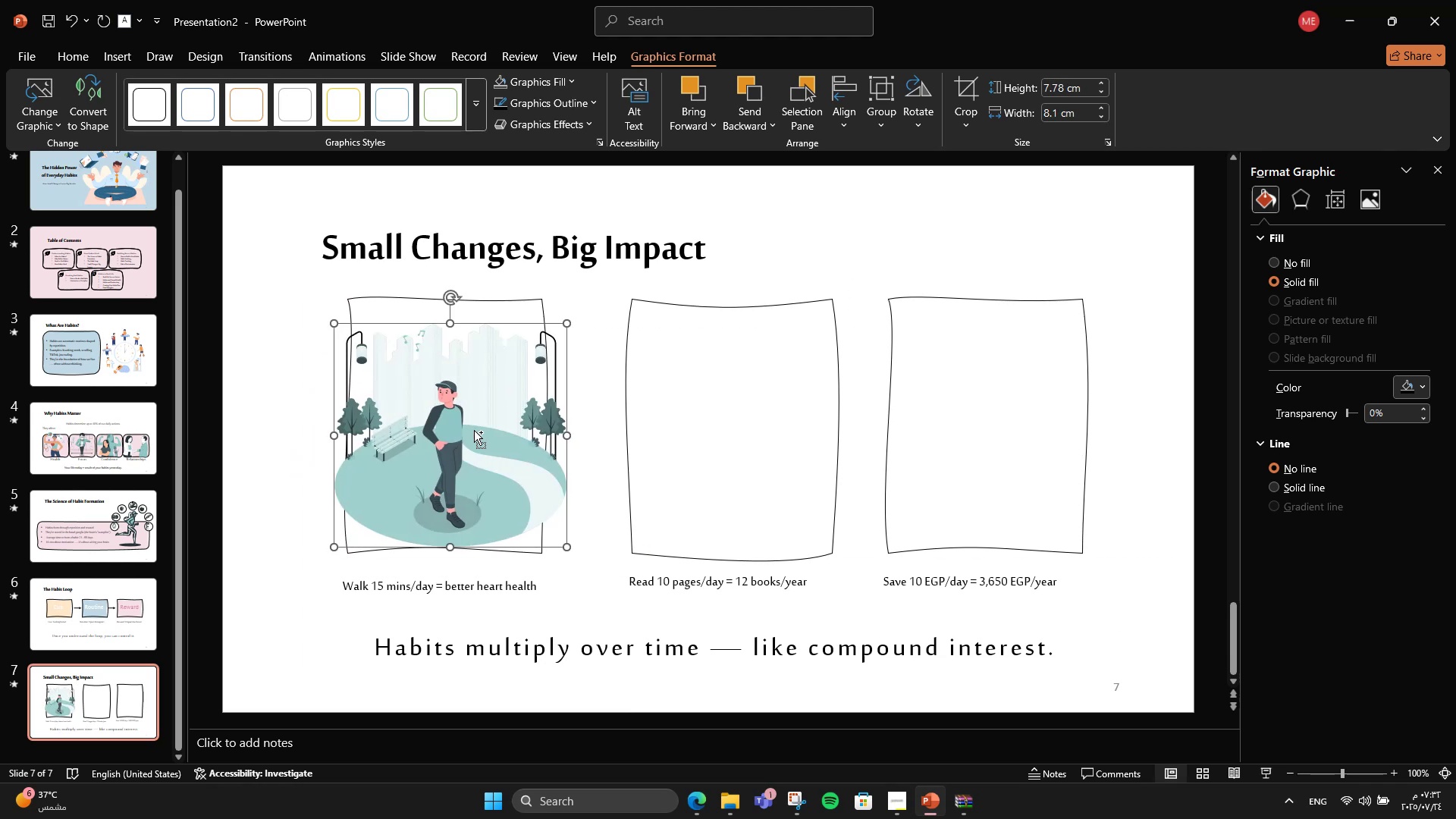 
key(Control+Shift+BracketLeft)
 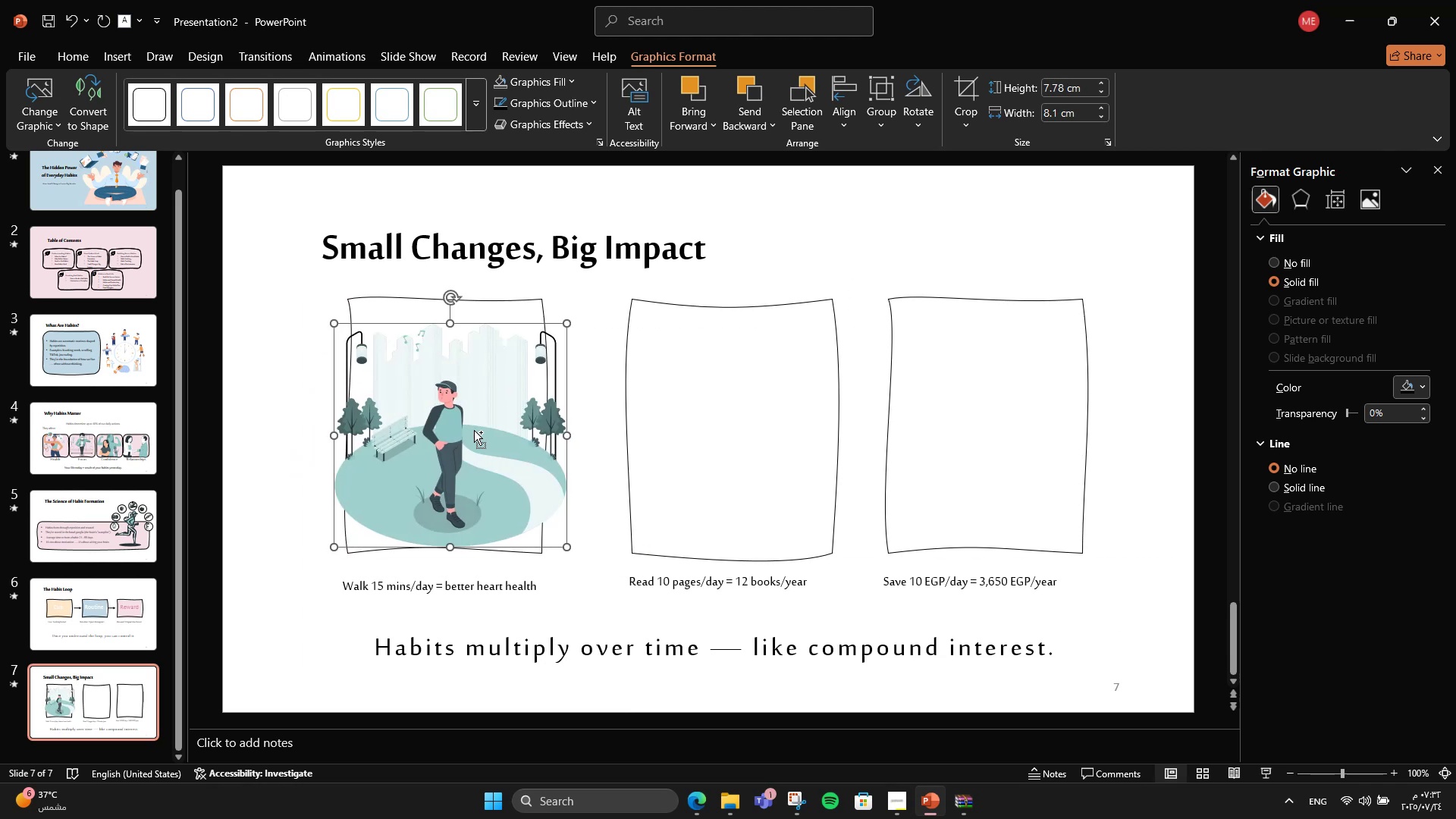 
key(Control+Shift+BracketLeft)
 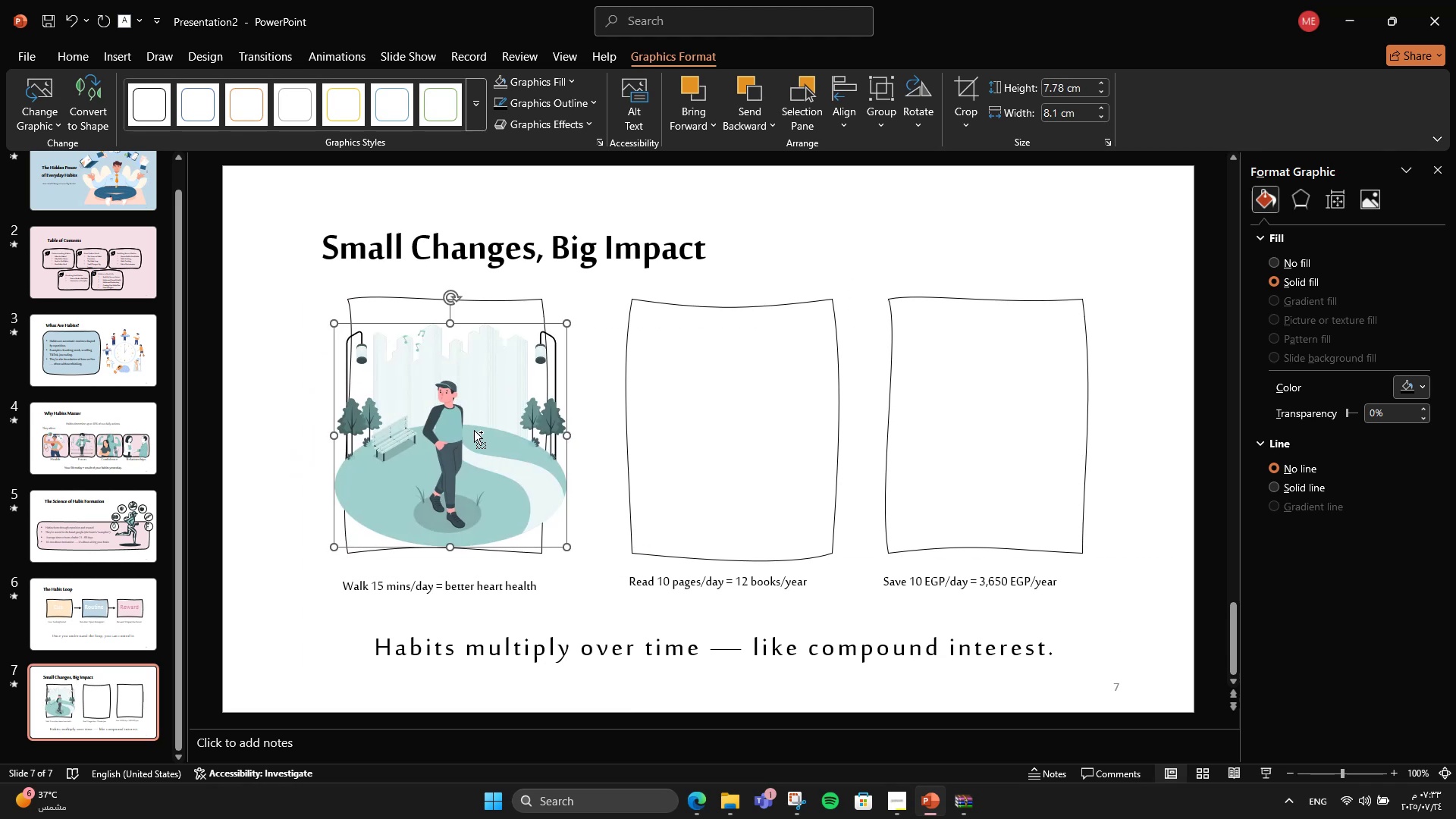 
key(Control+Shift+BracketLeft)
 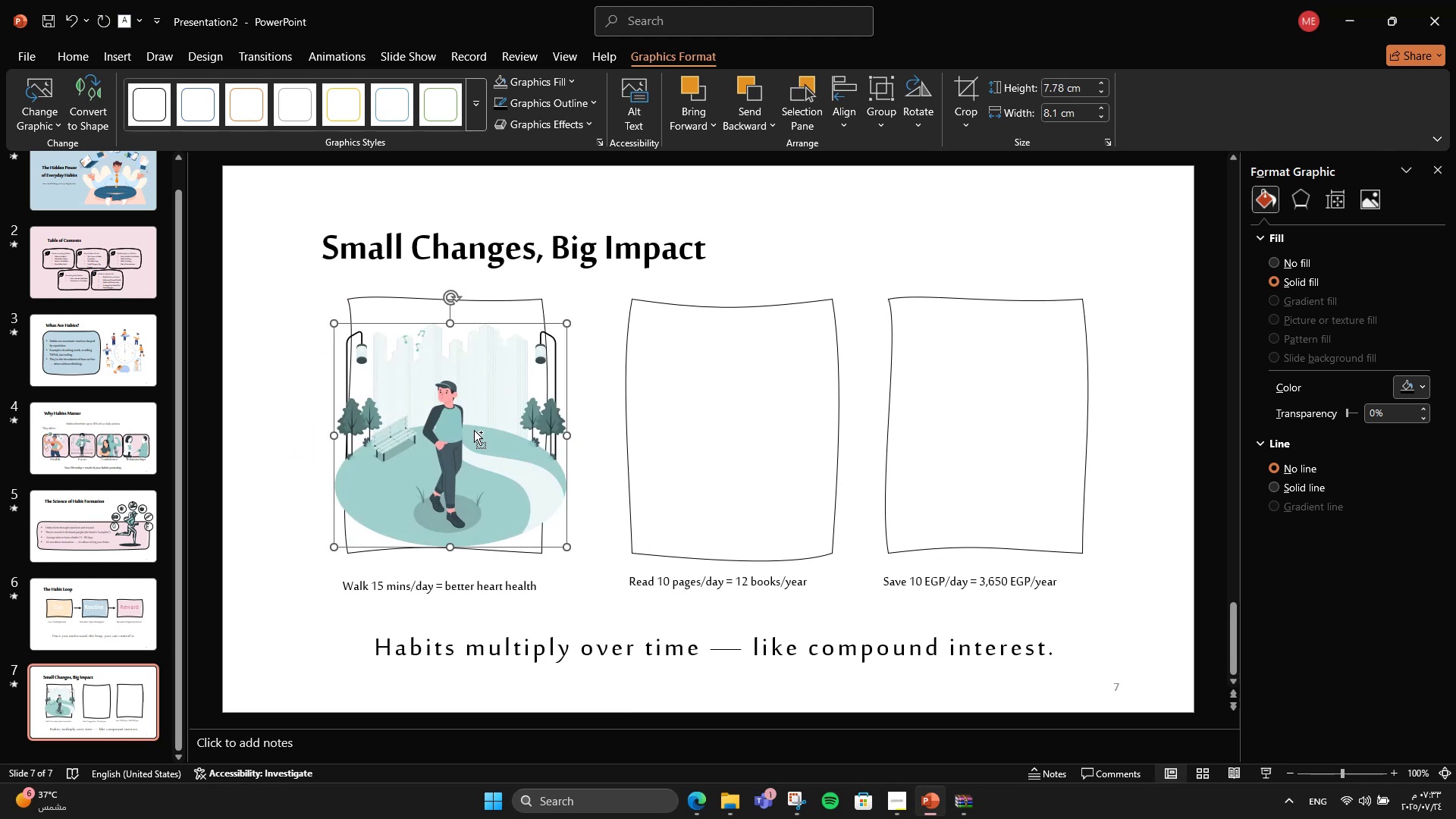 
key(Control+Shift+BracketLeft)
 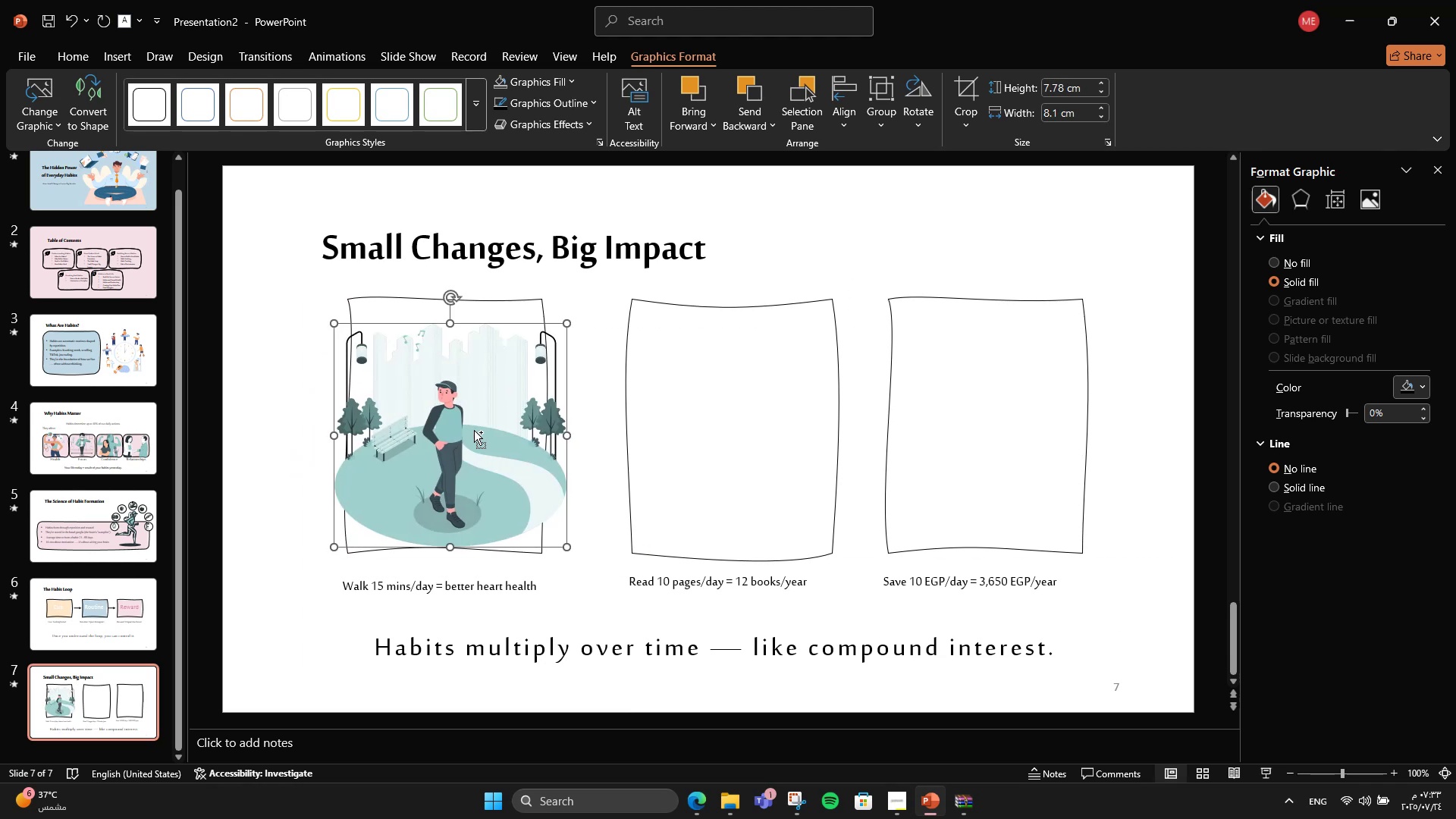 
key(Control+Shift+BracketLeft)
 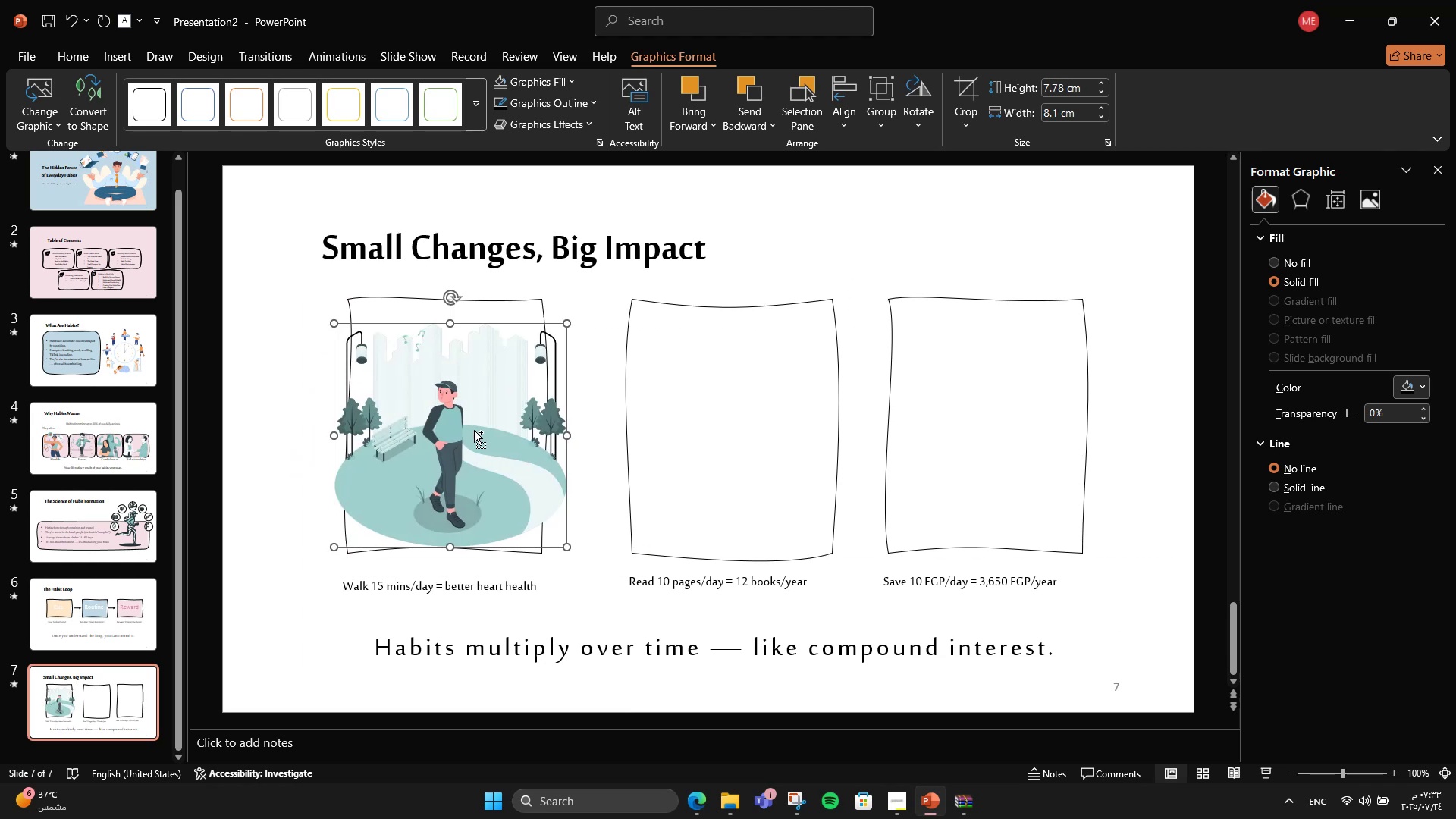 
key(Control+Shift+BracketLeft)
 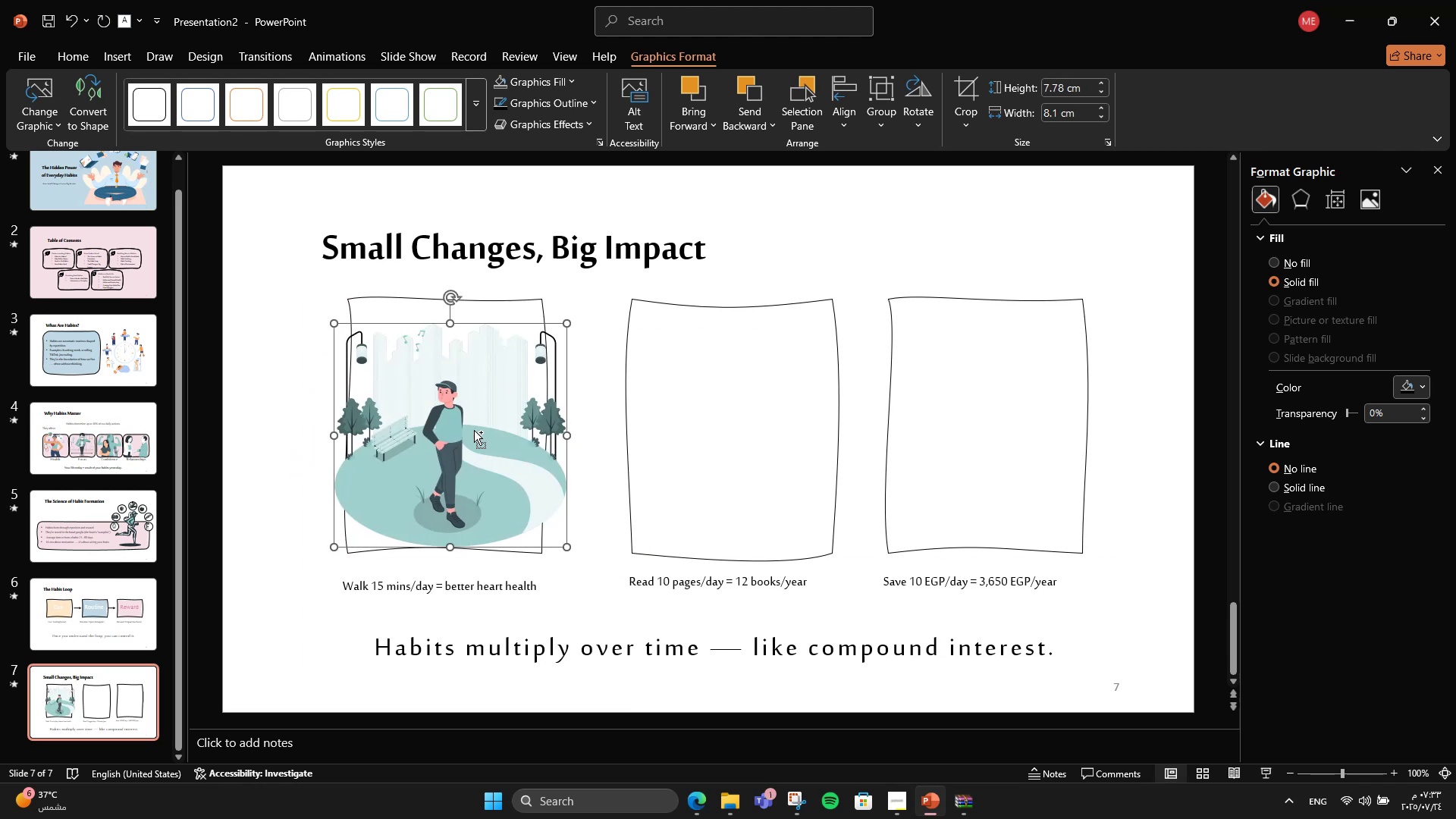 
key(Control+Shift+BracketLeft)
 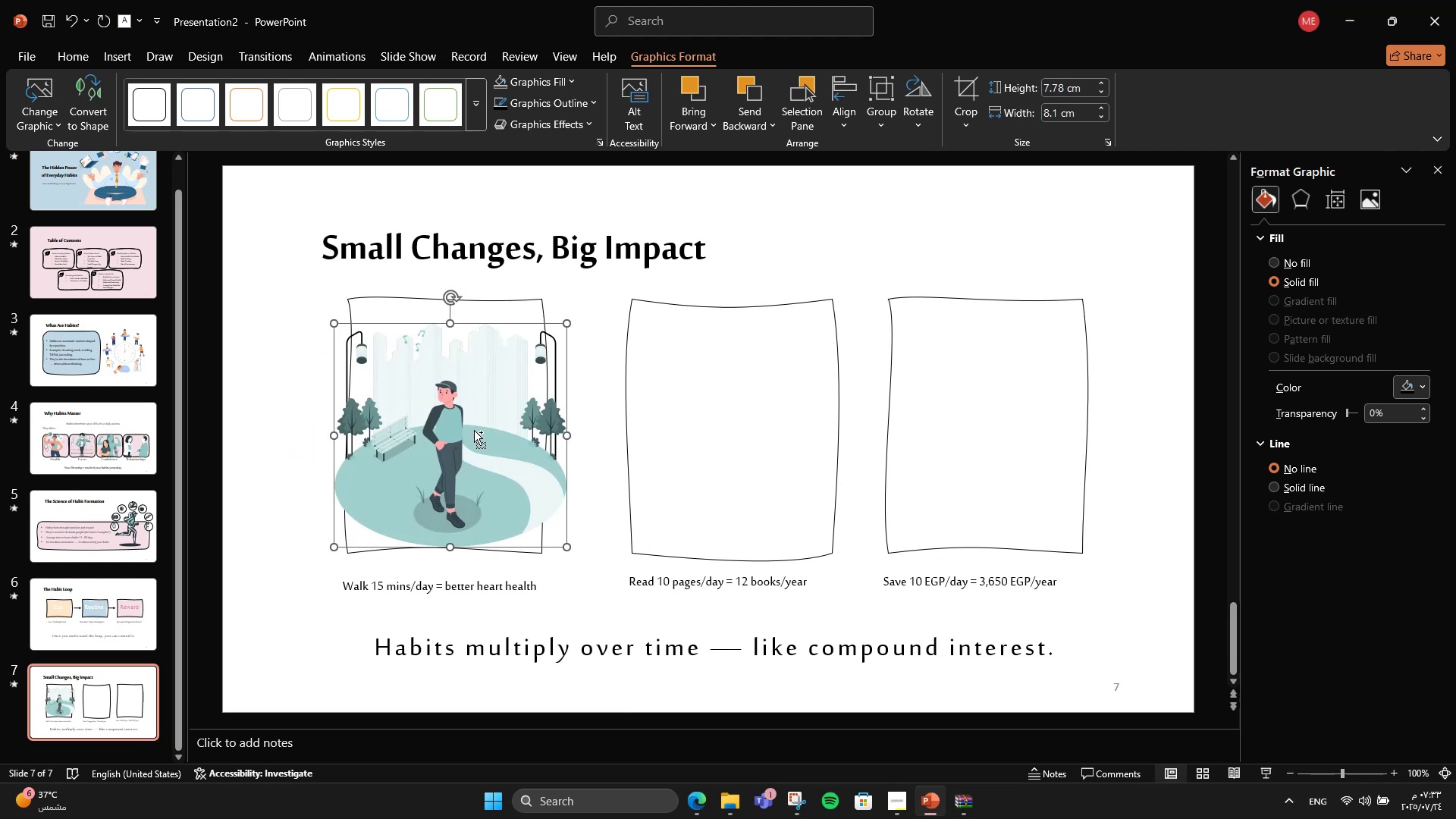 
key(Control+Shift+BracketLeft)
 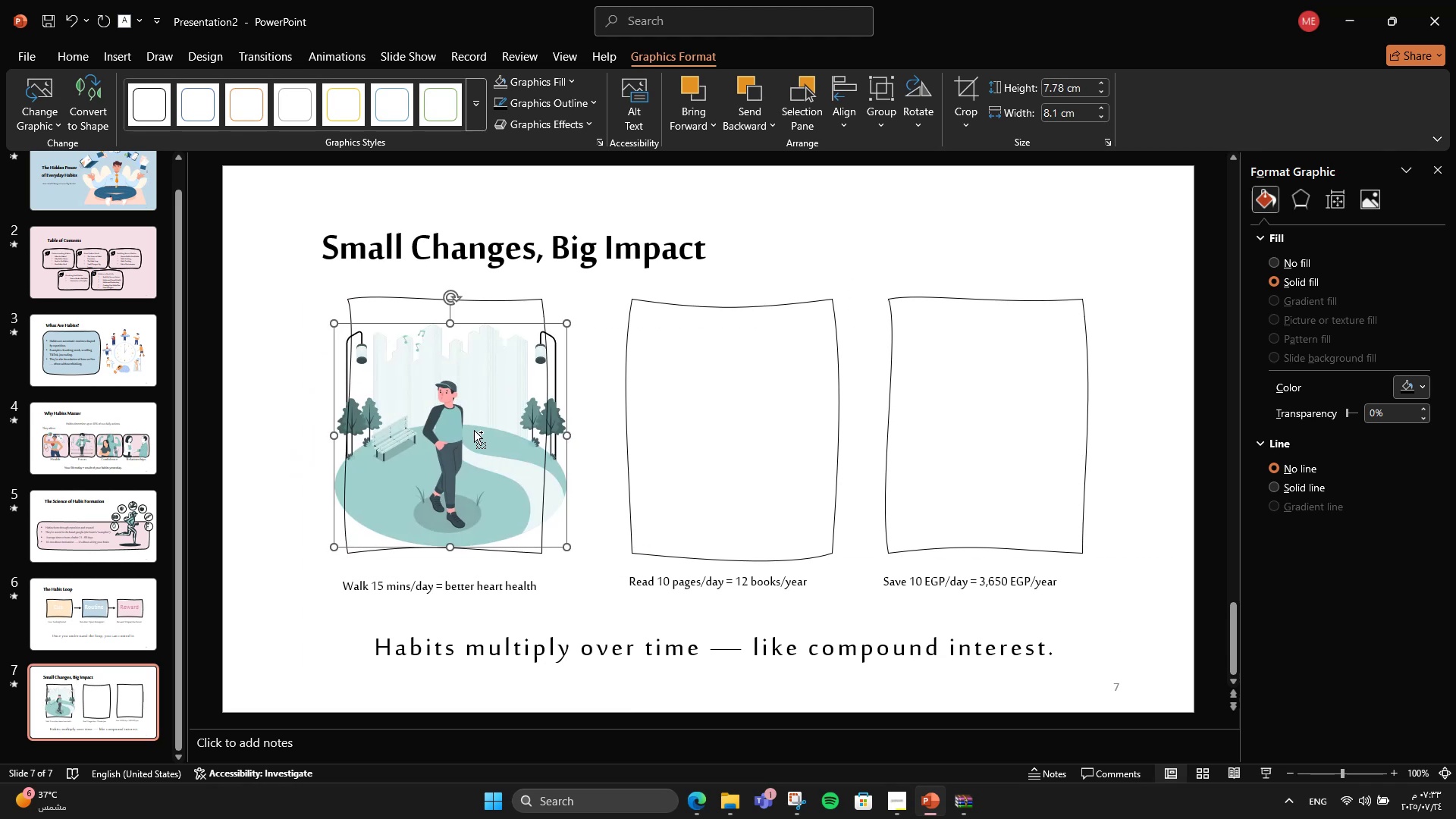 
key(Control+Shift+BracketLeft)
 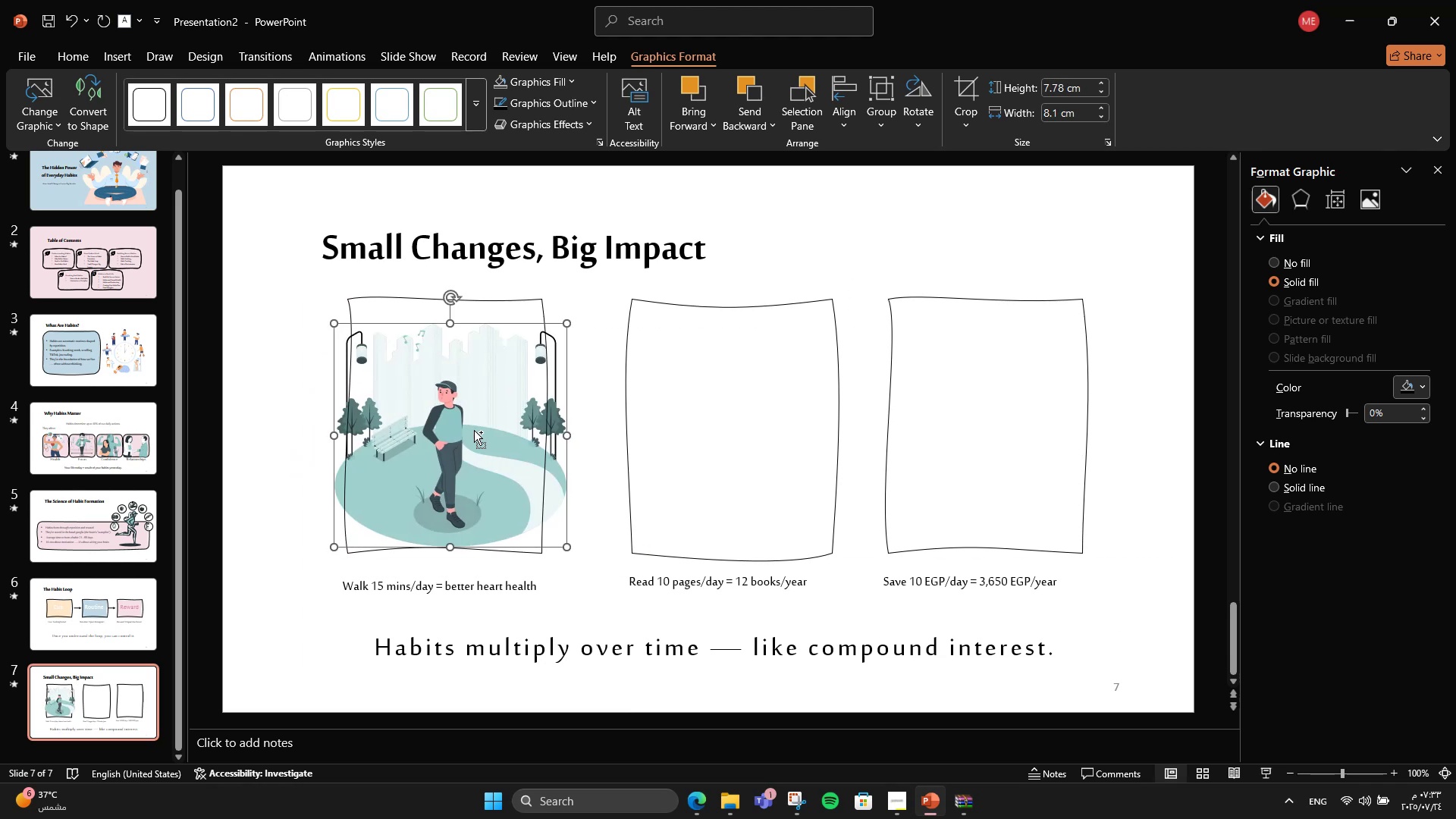 
key(Control+Shift+BracketLeft)
 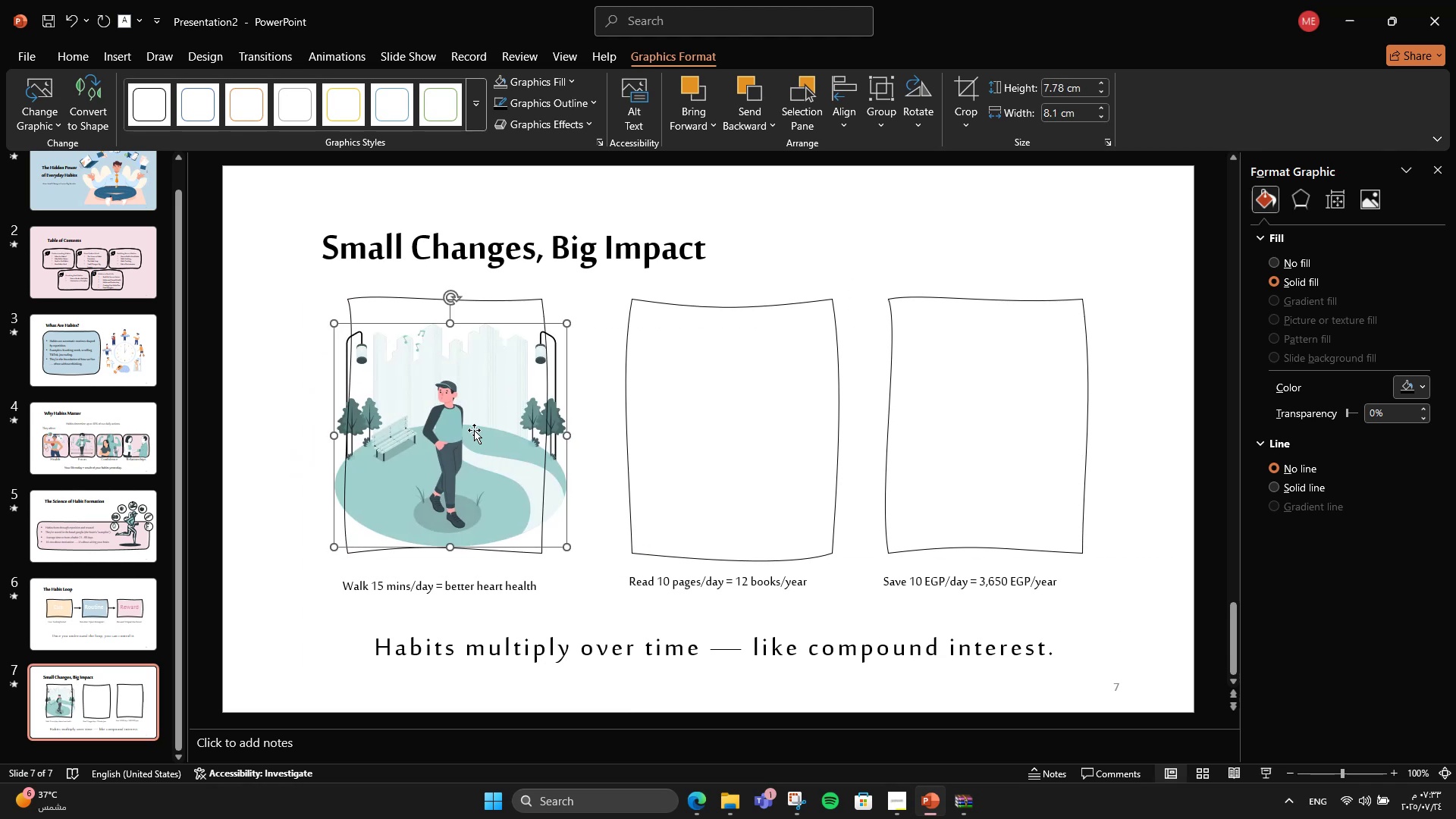 
left_click([470, 430])
 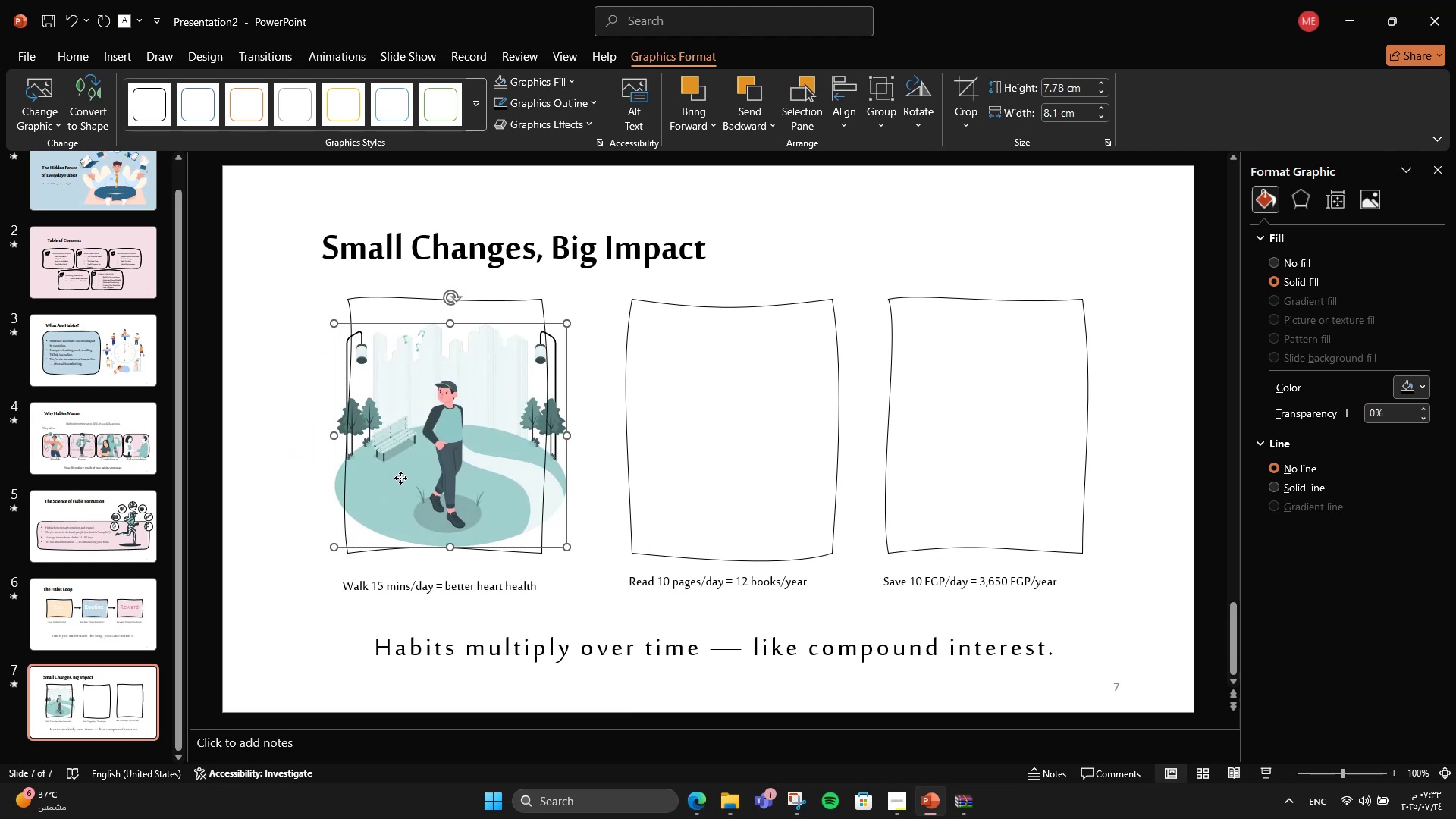 
hold_key(key=ShiftLeft, duration=2.9)
 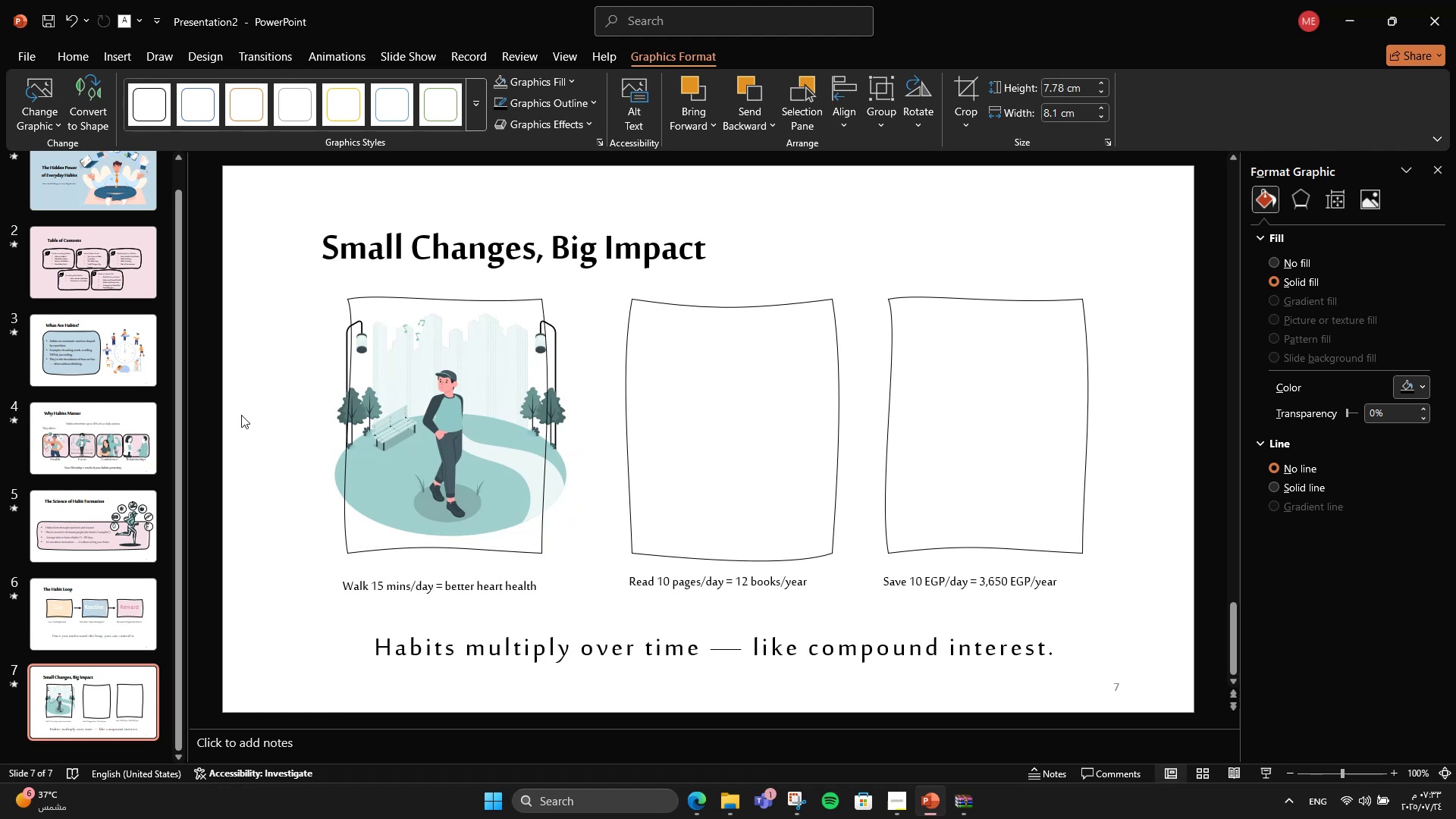 
left_click([241, 415])
 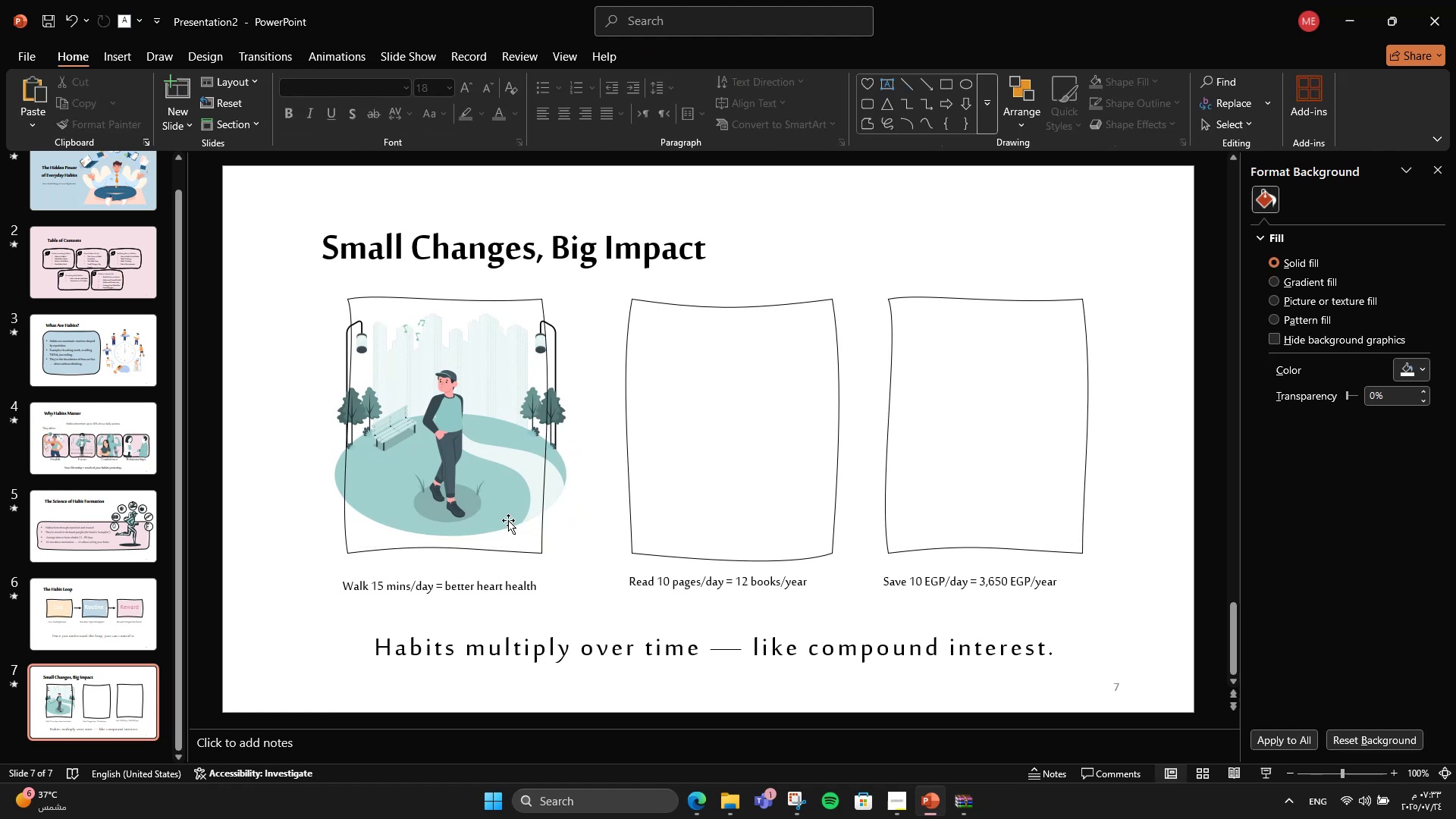 
left_click([485, 512])
 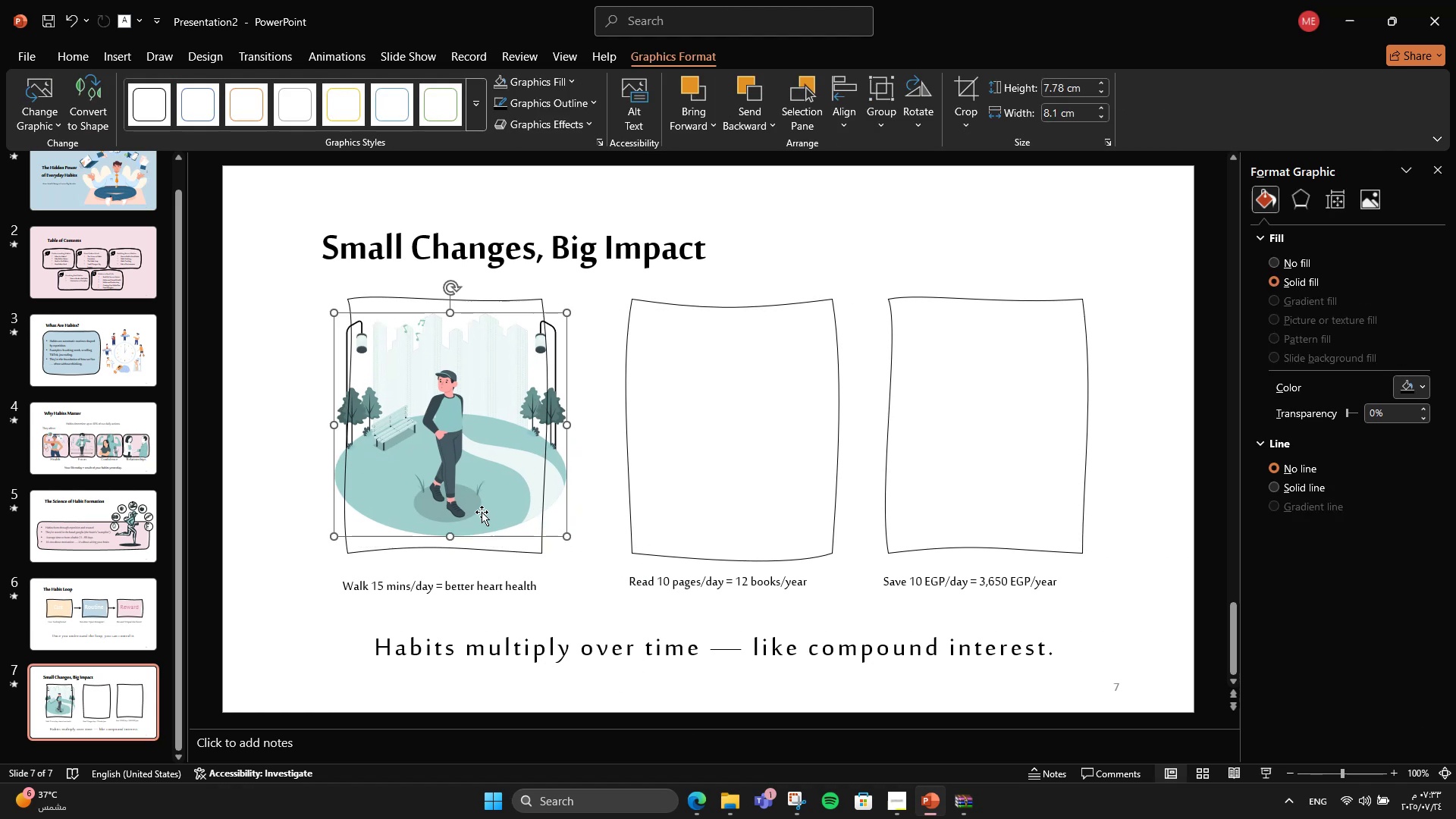 
hold_key(key=ControlLeft, duration=1.57)
scroll: coordinate [350, 486], scroll_direction: up, amount: 5.0
 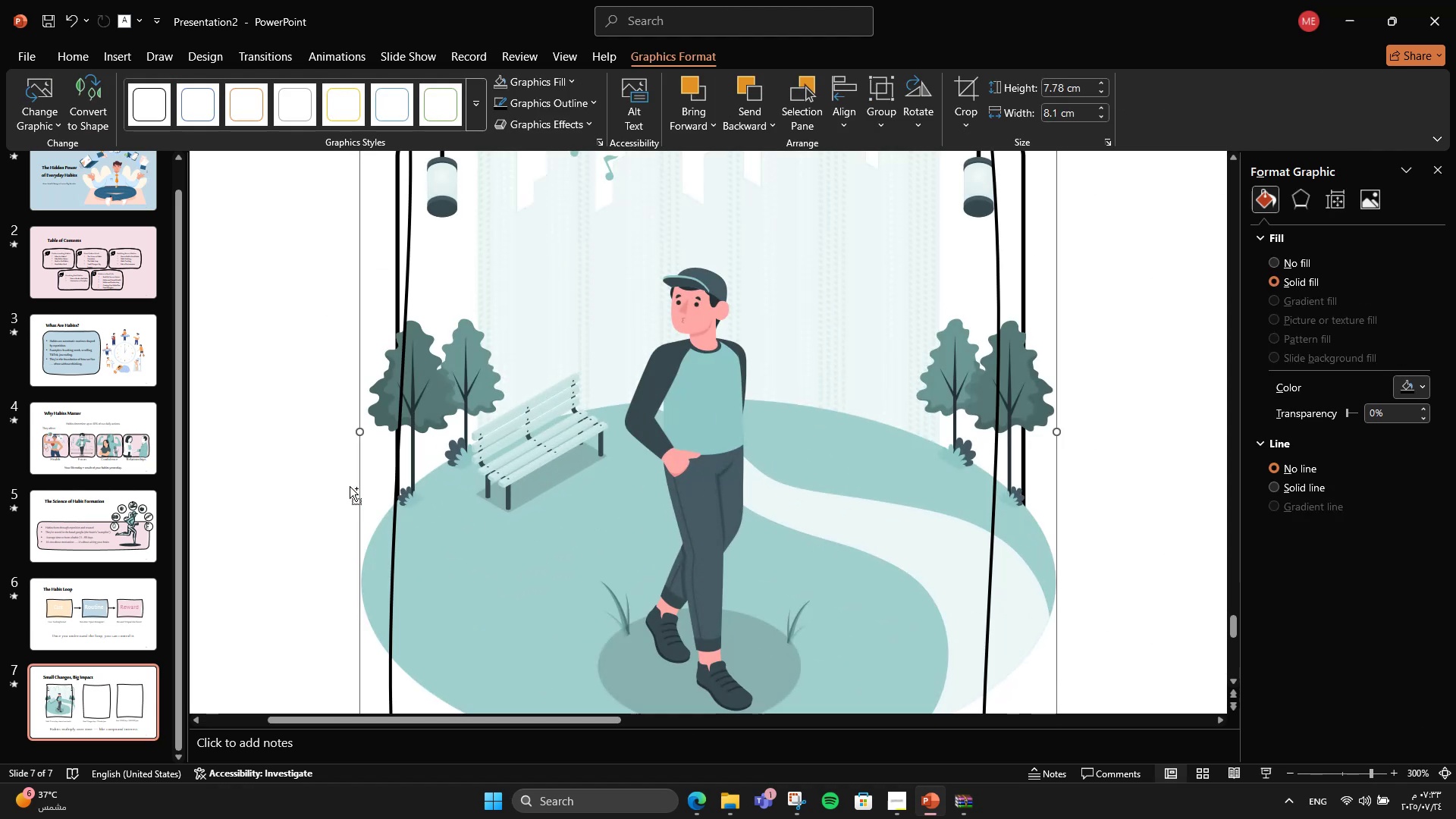 
scroll: coordinate [350, 486], scroll_direction: down, amount: 1.0
 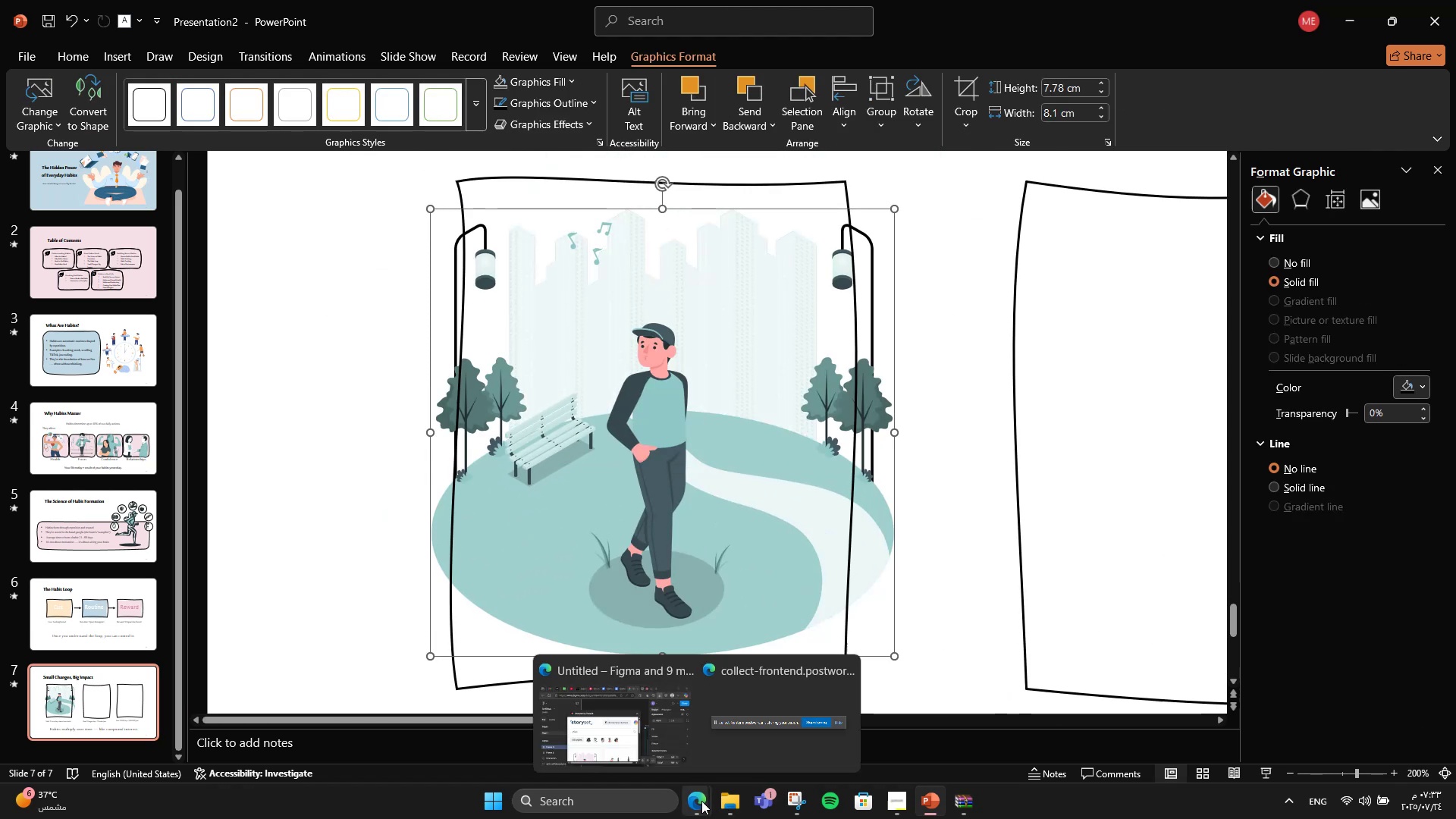 
left_click([687, 750])
 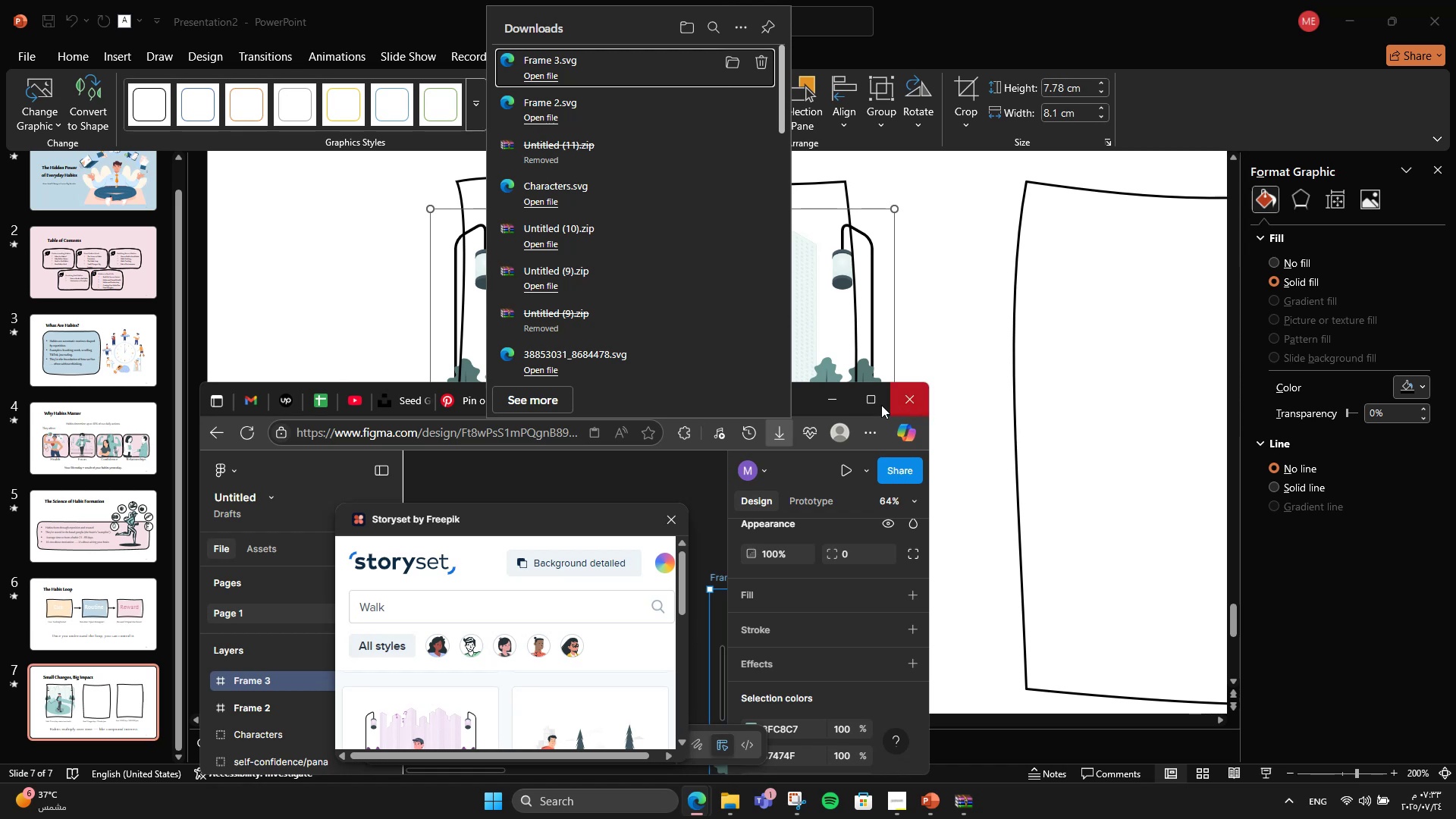 
left_click([862, 399])
 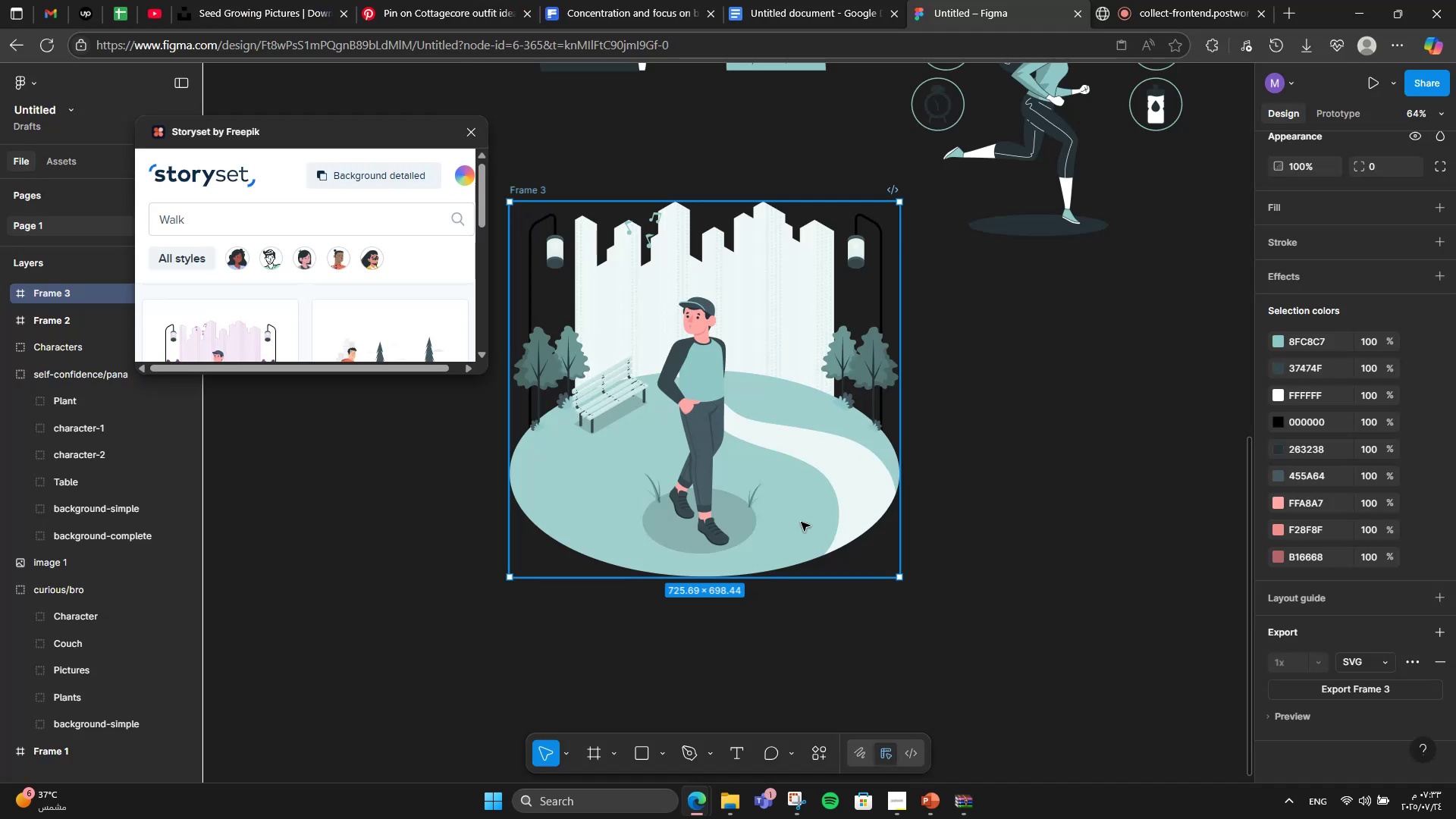 
double_click([801, 522])
 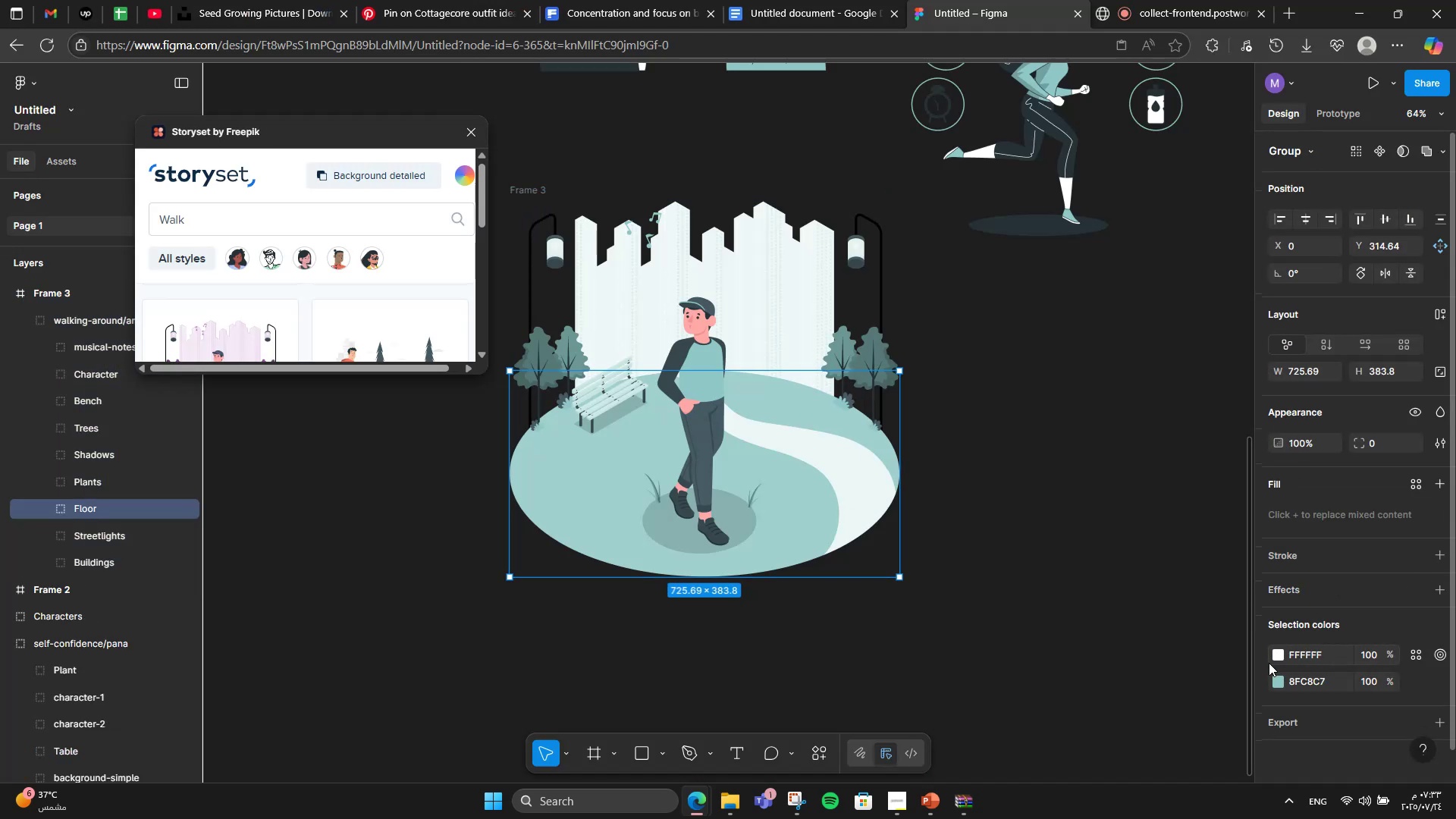 
left_click([1279, 678])
 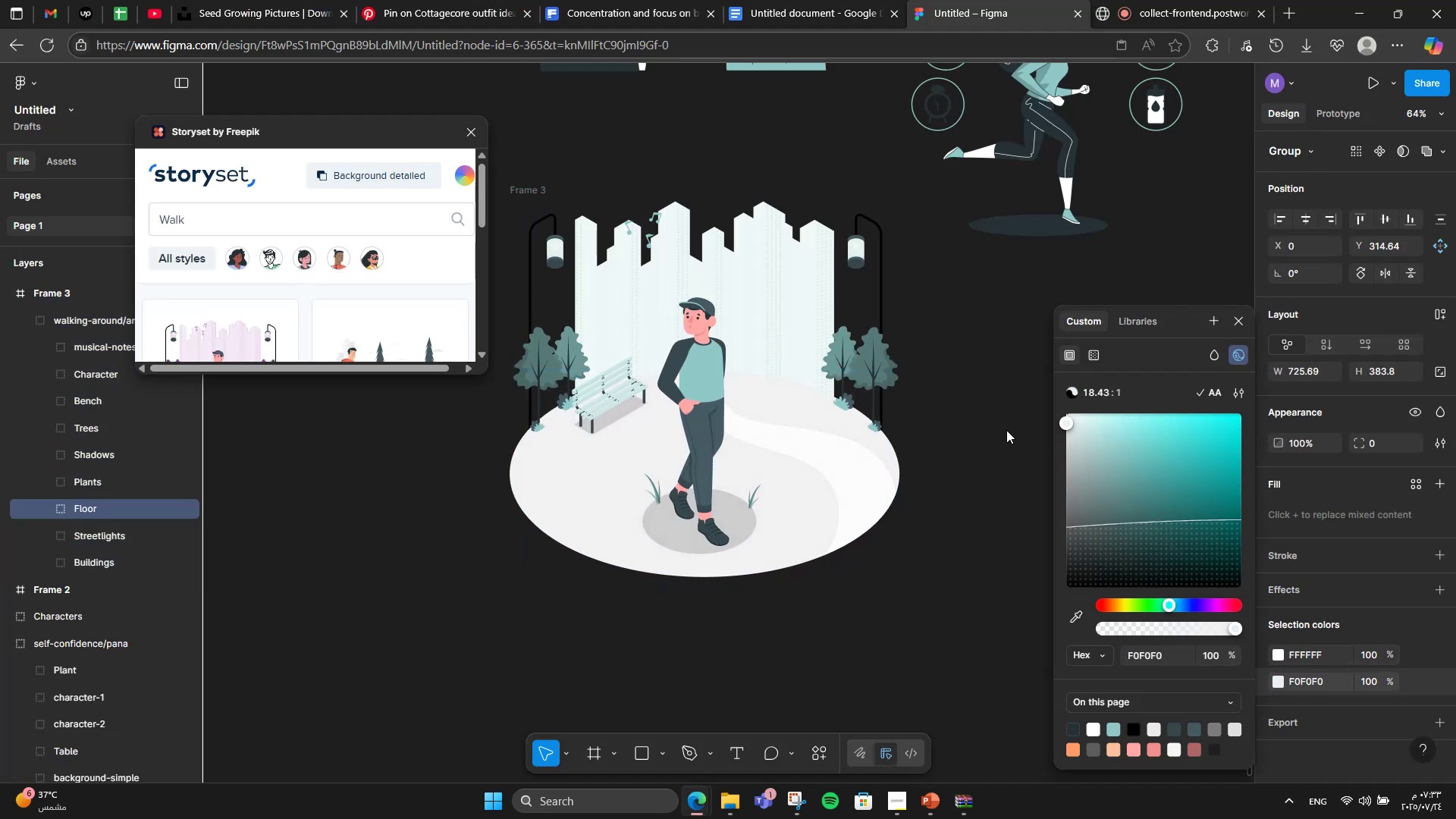 
left_click([768, 281])
 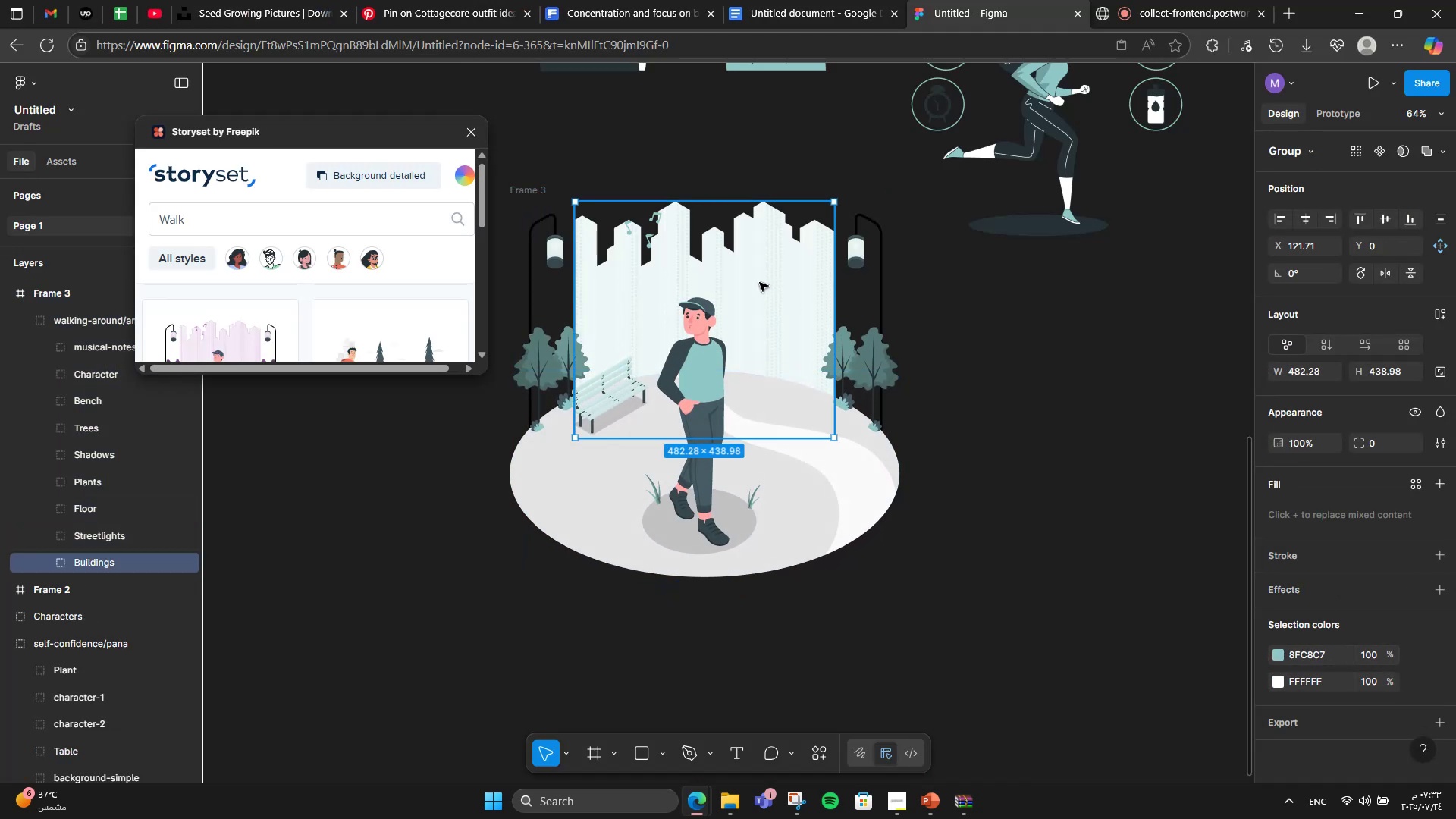 
key(Delete)
 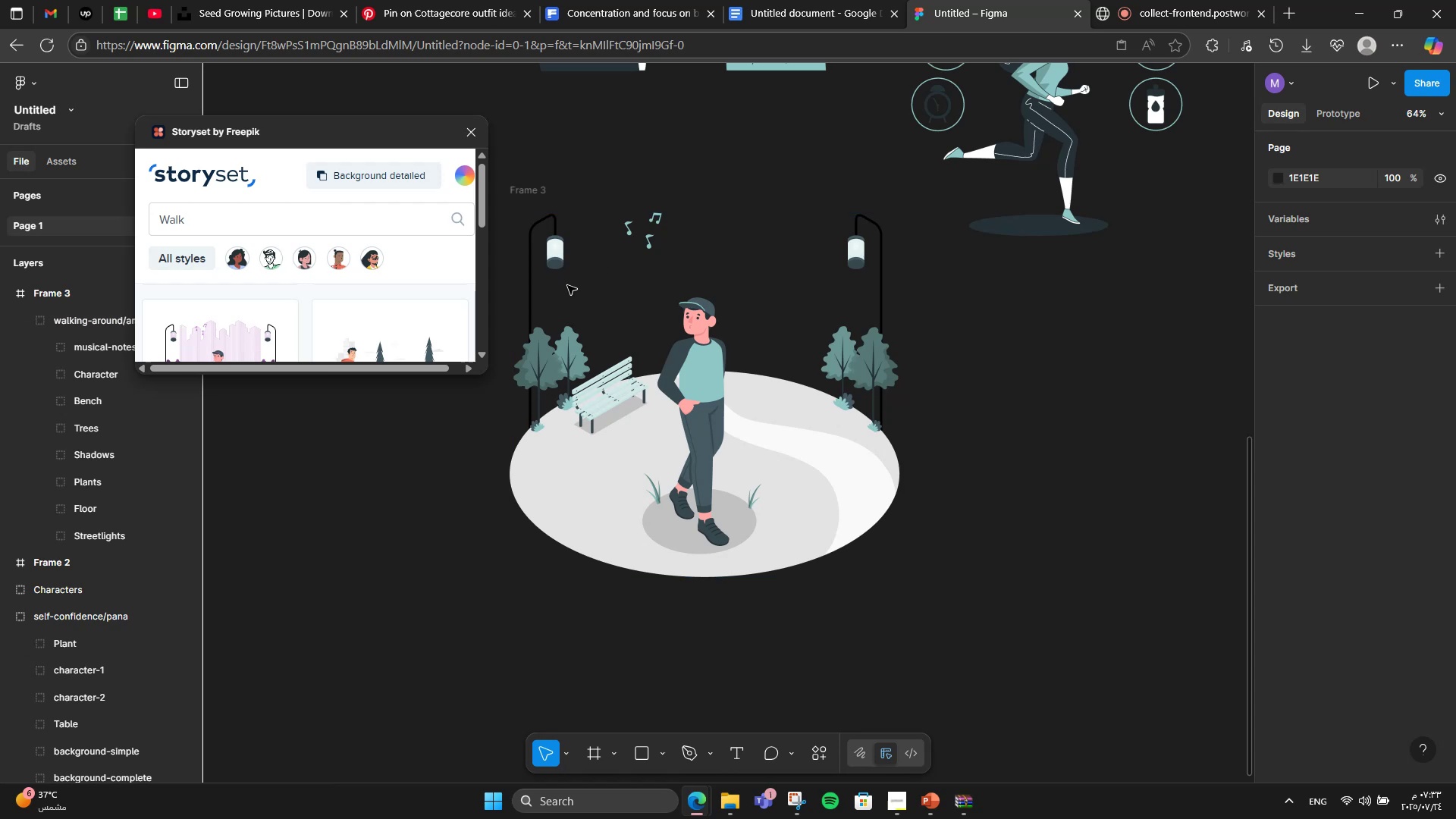 
left_click([620, 403])
 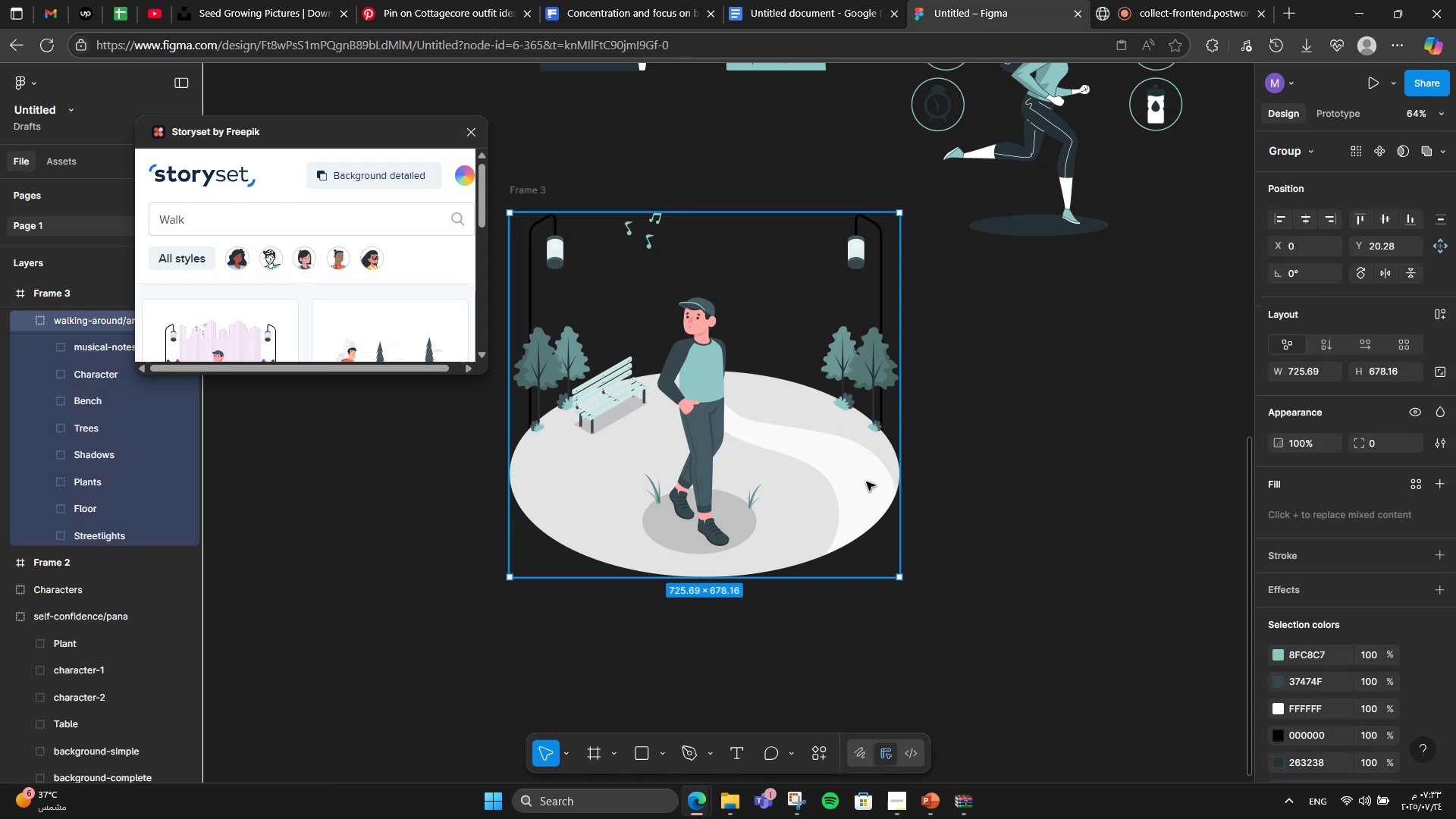 
double_click([866, 482])
 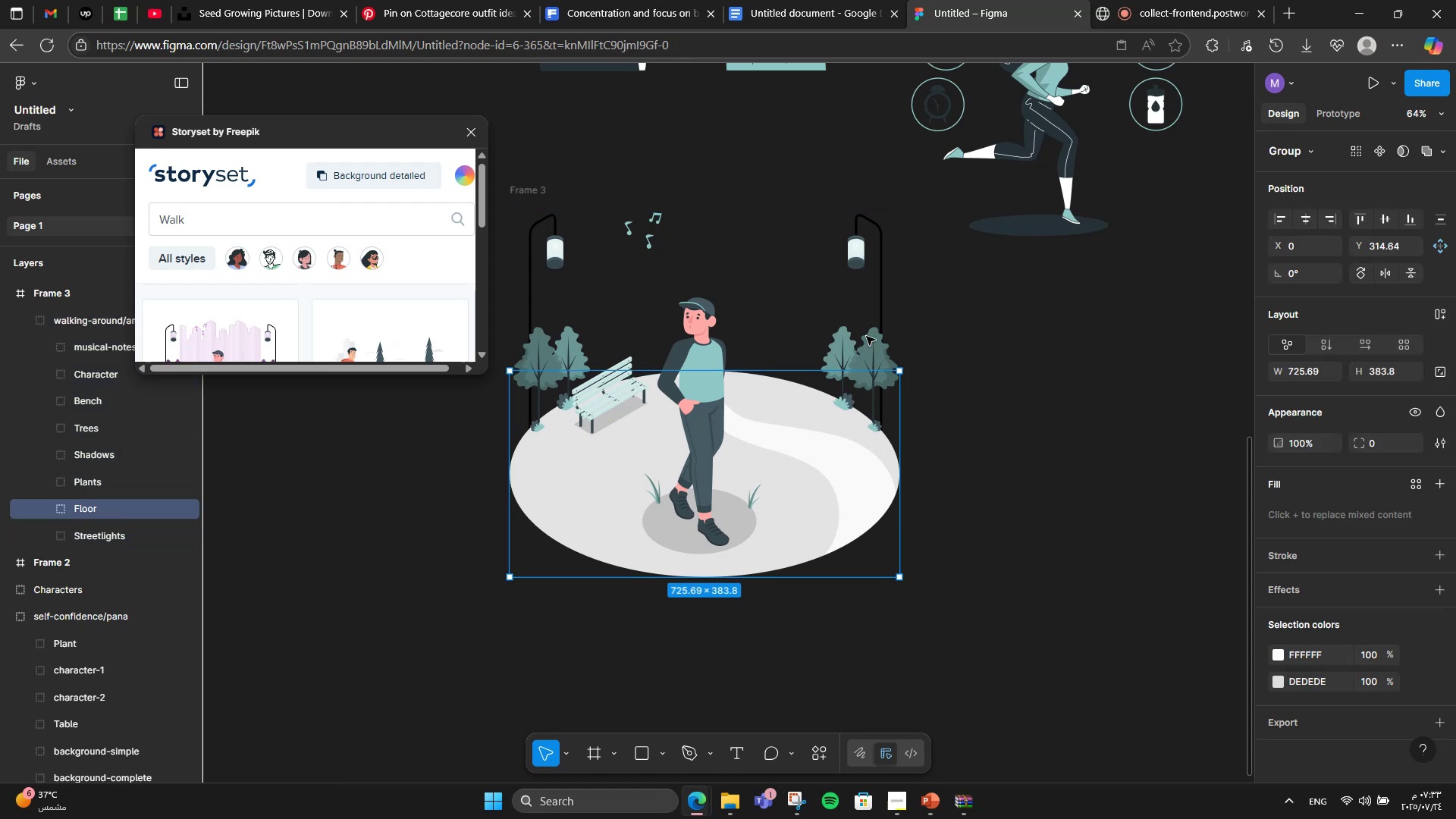 
left_click([866, 336])
 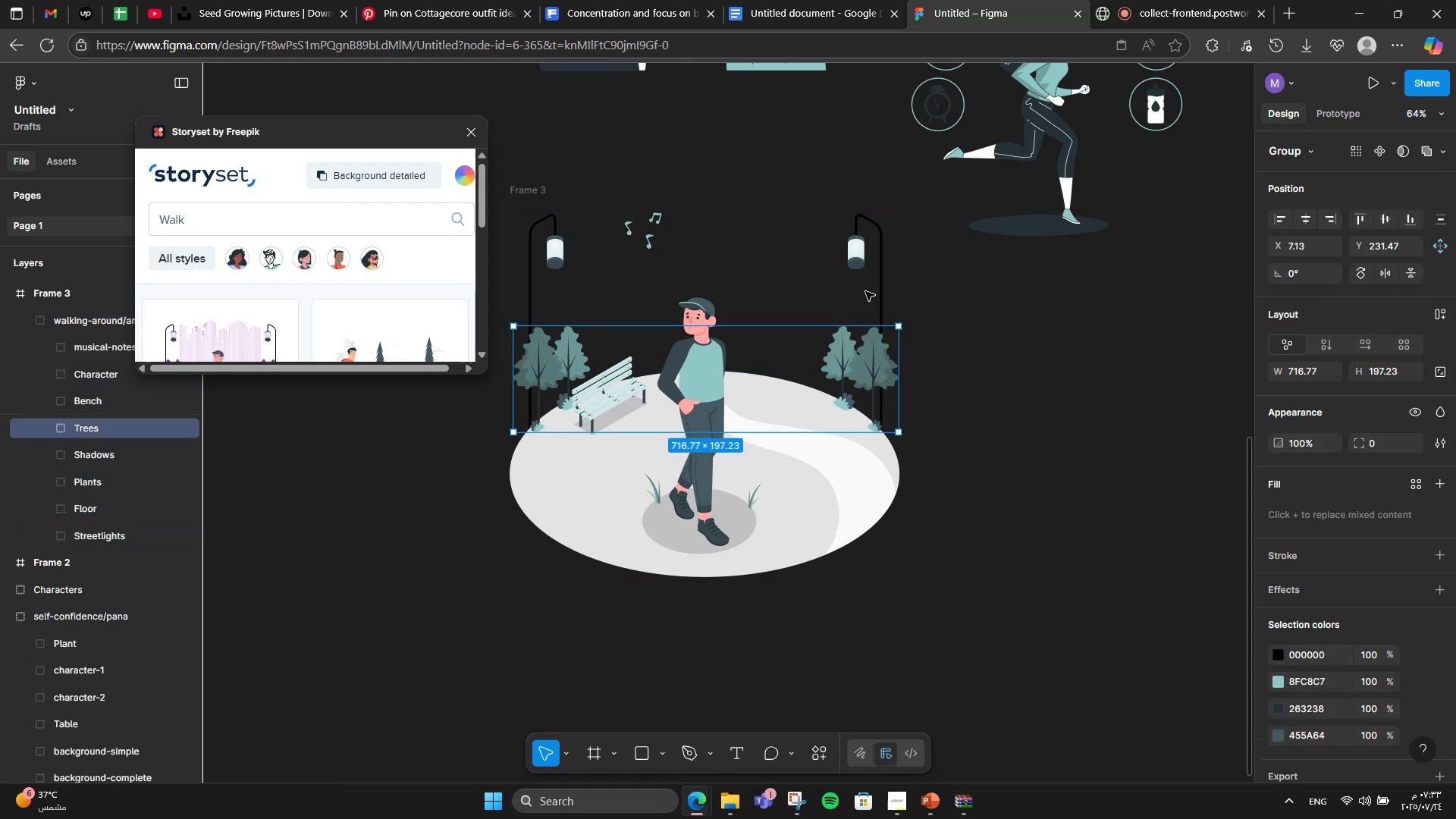 
hold_key(key=ShiftLeft, duration=0.49)
 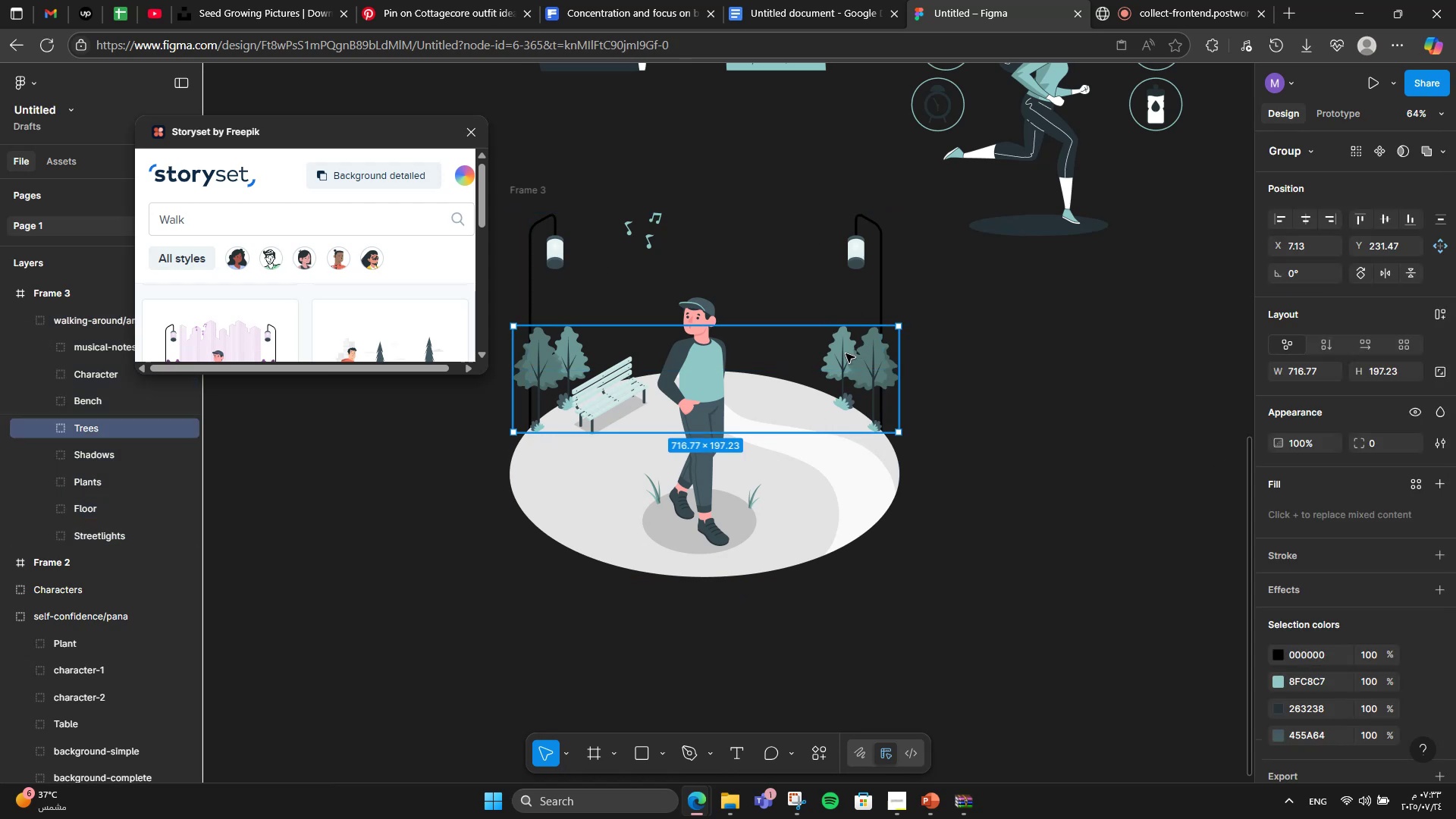 
double_click([846, 353])
 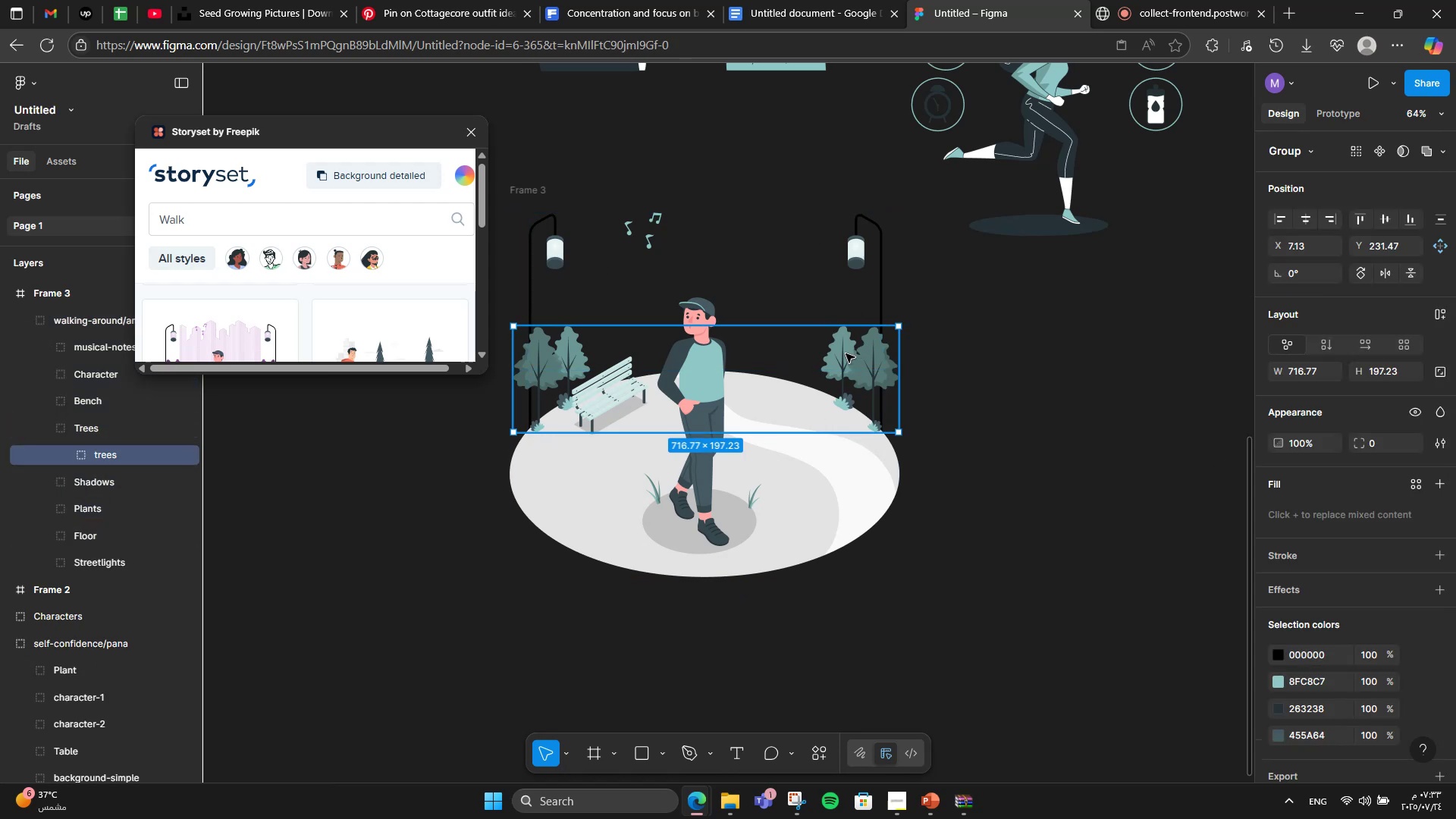 
triple_click([846, 353])
 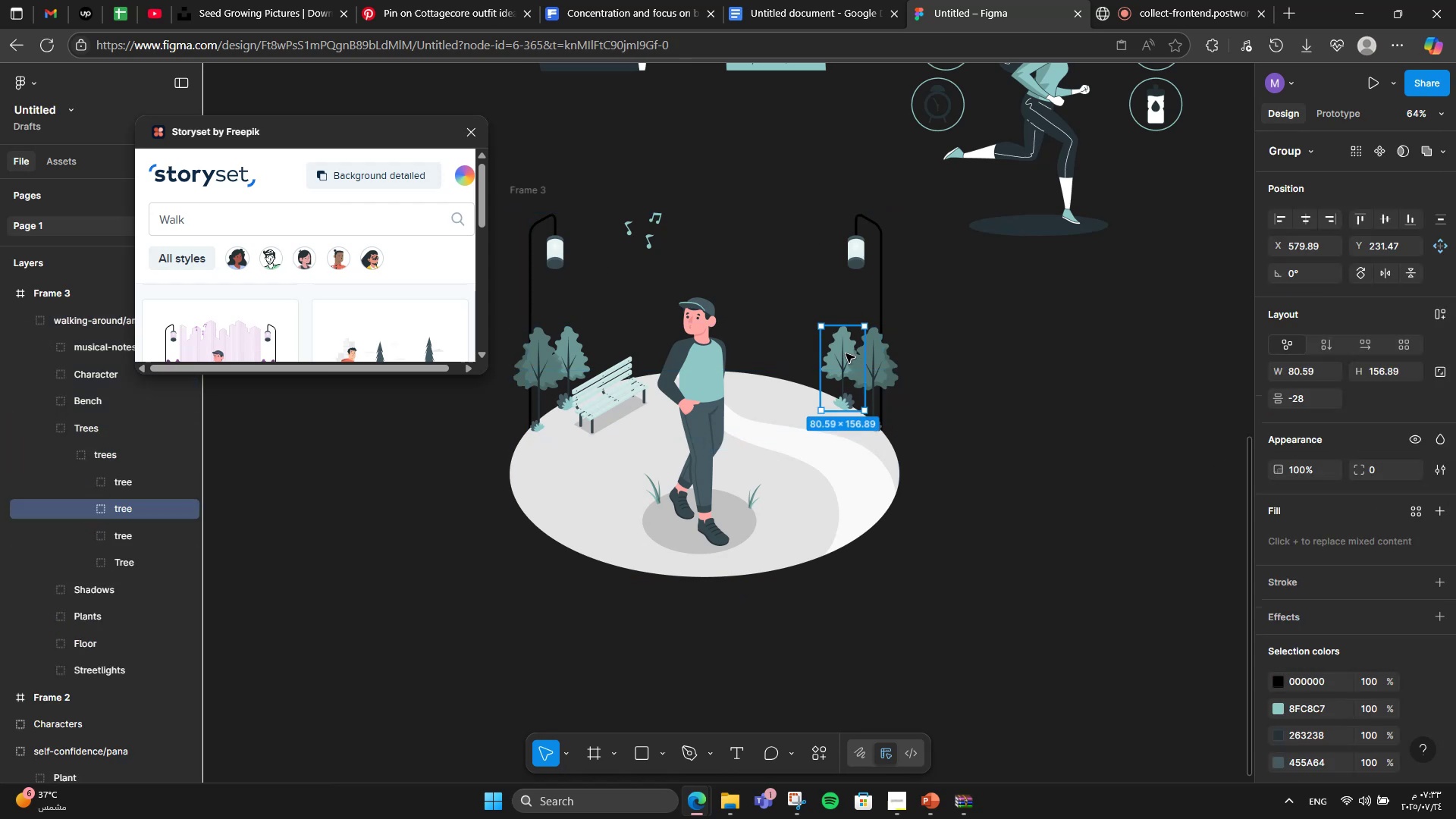 
hold_key(key=ShiftLeft, duration=1.39)
left_click([880, 353])
 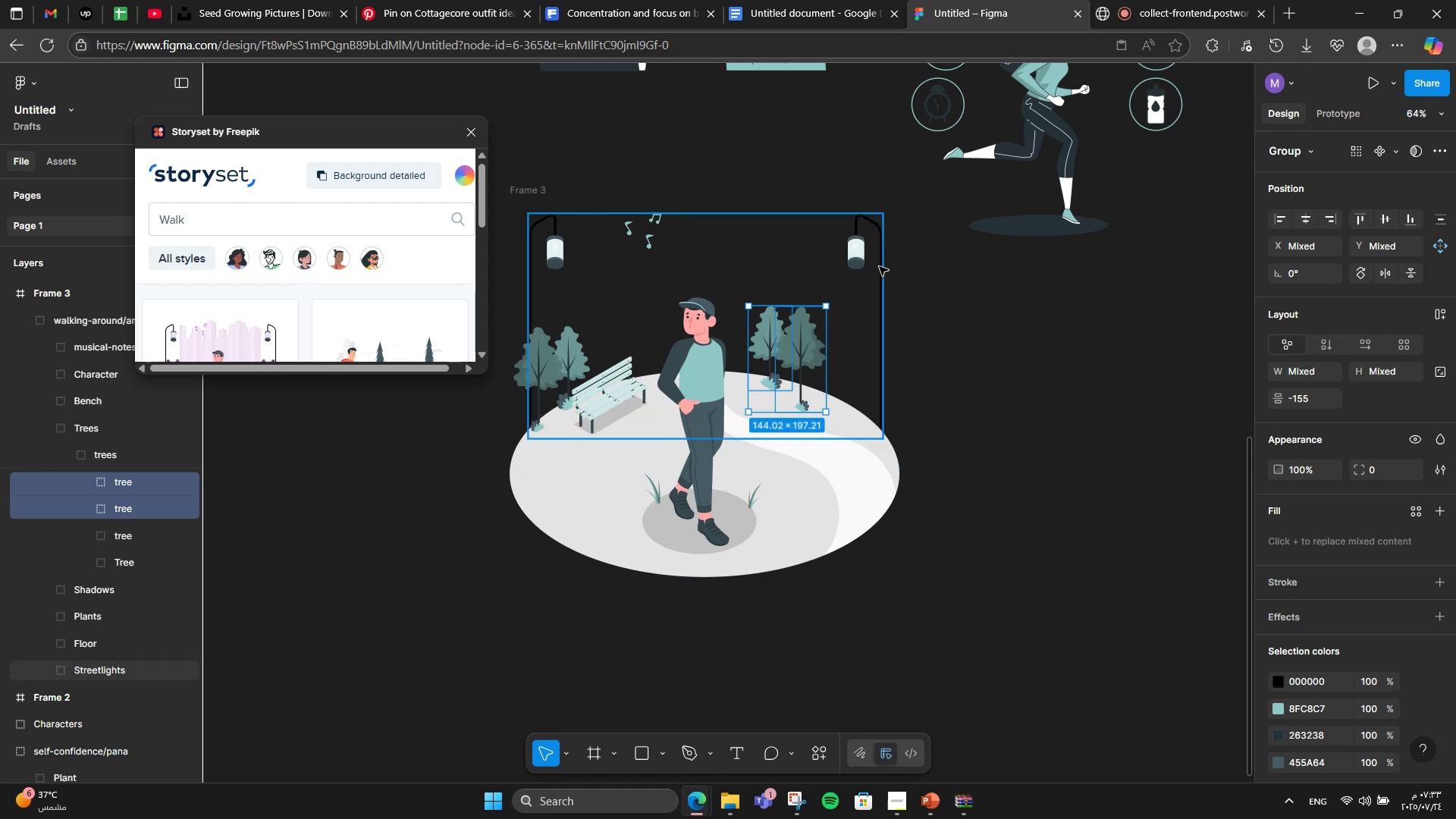 
double_click([862, 257])
 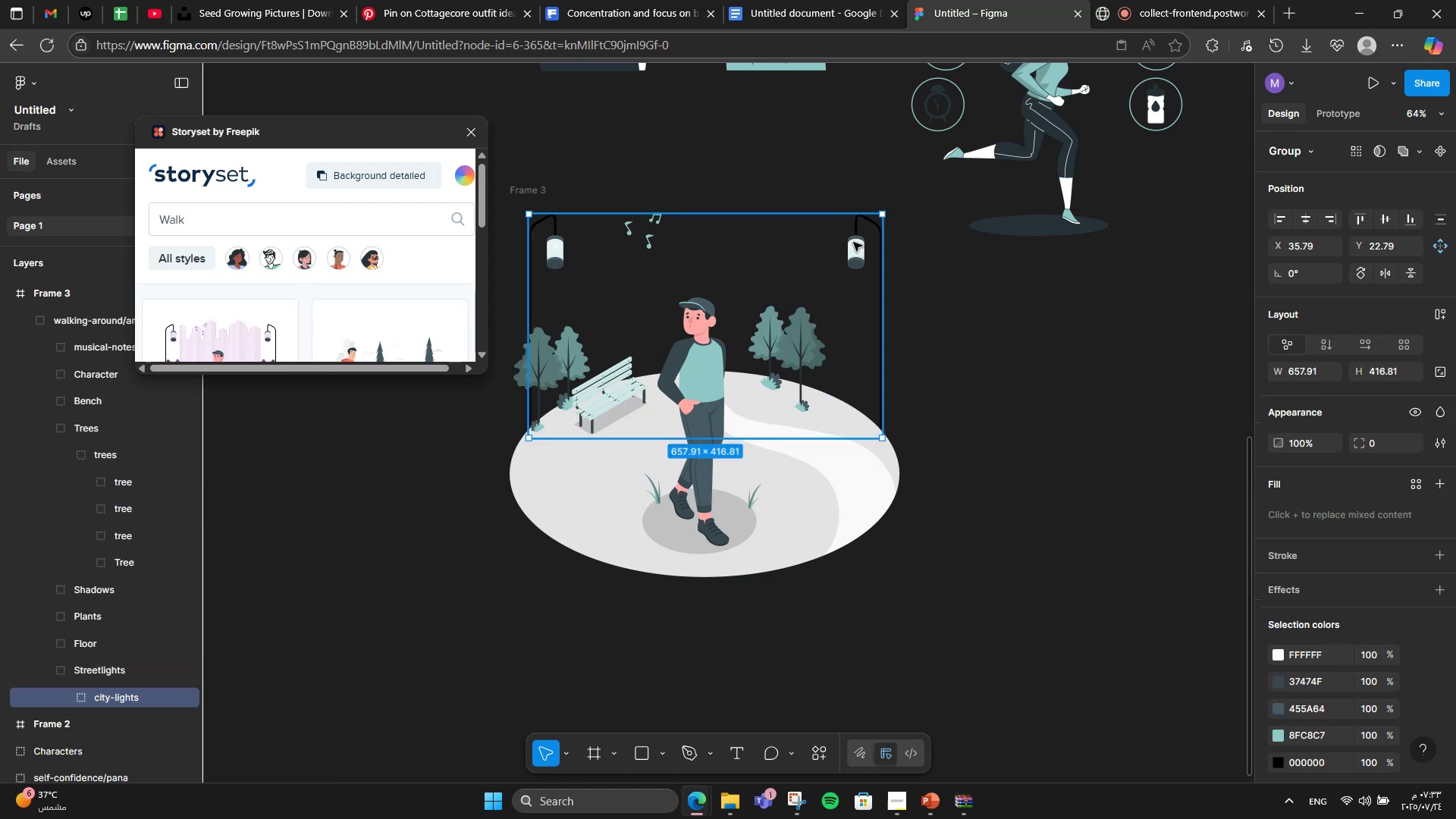 
double_click([853, 242])
 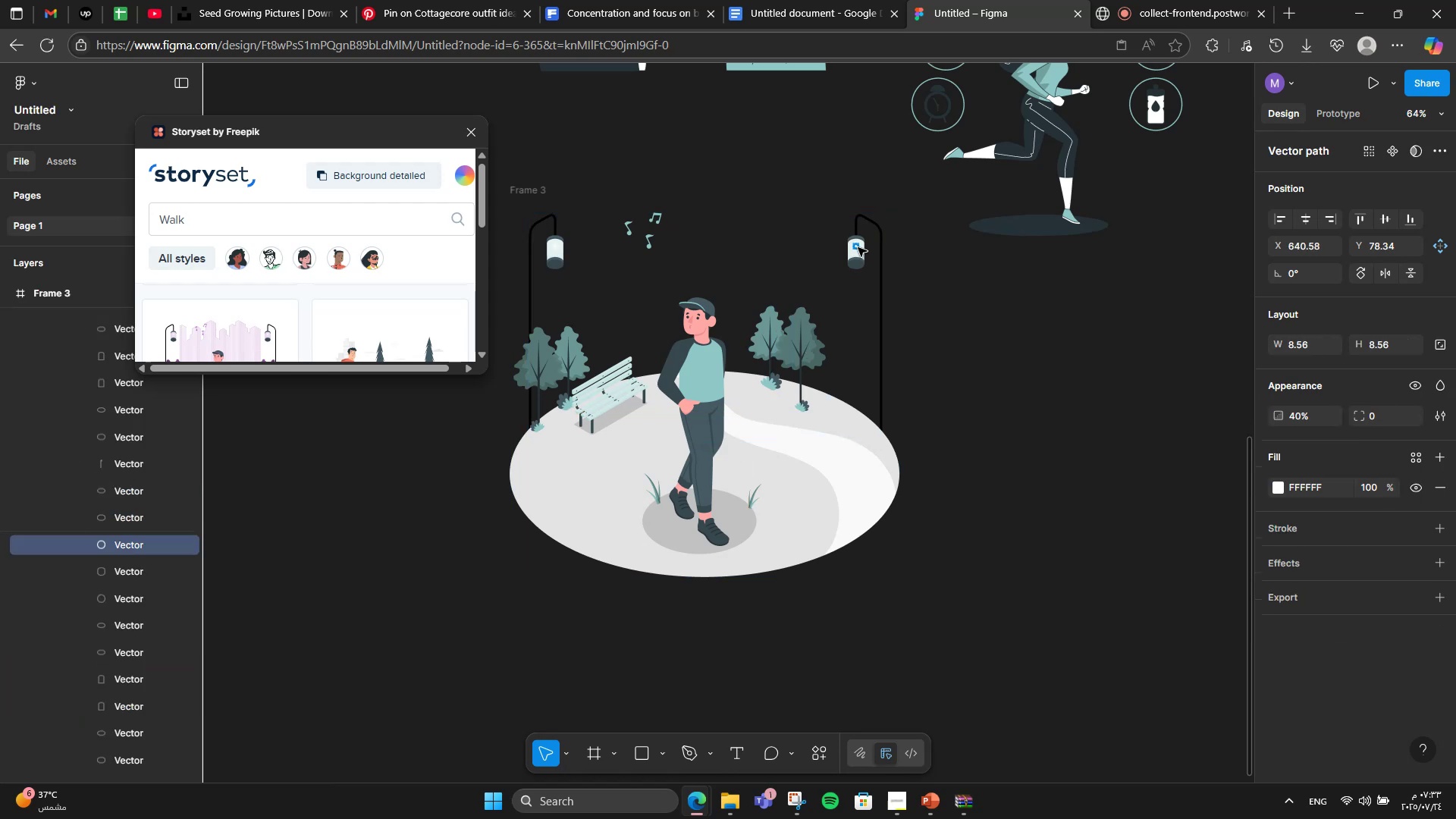 
left_click([859, 247])
 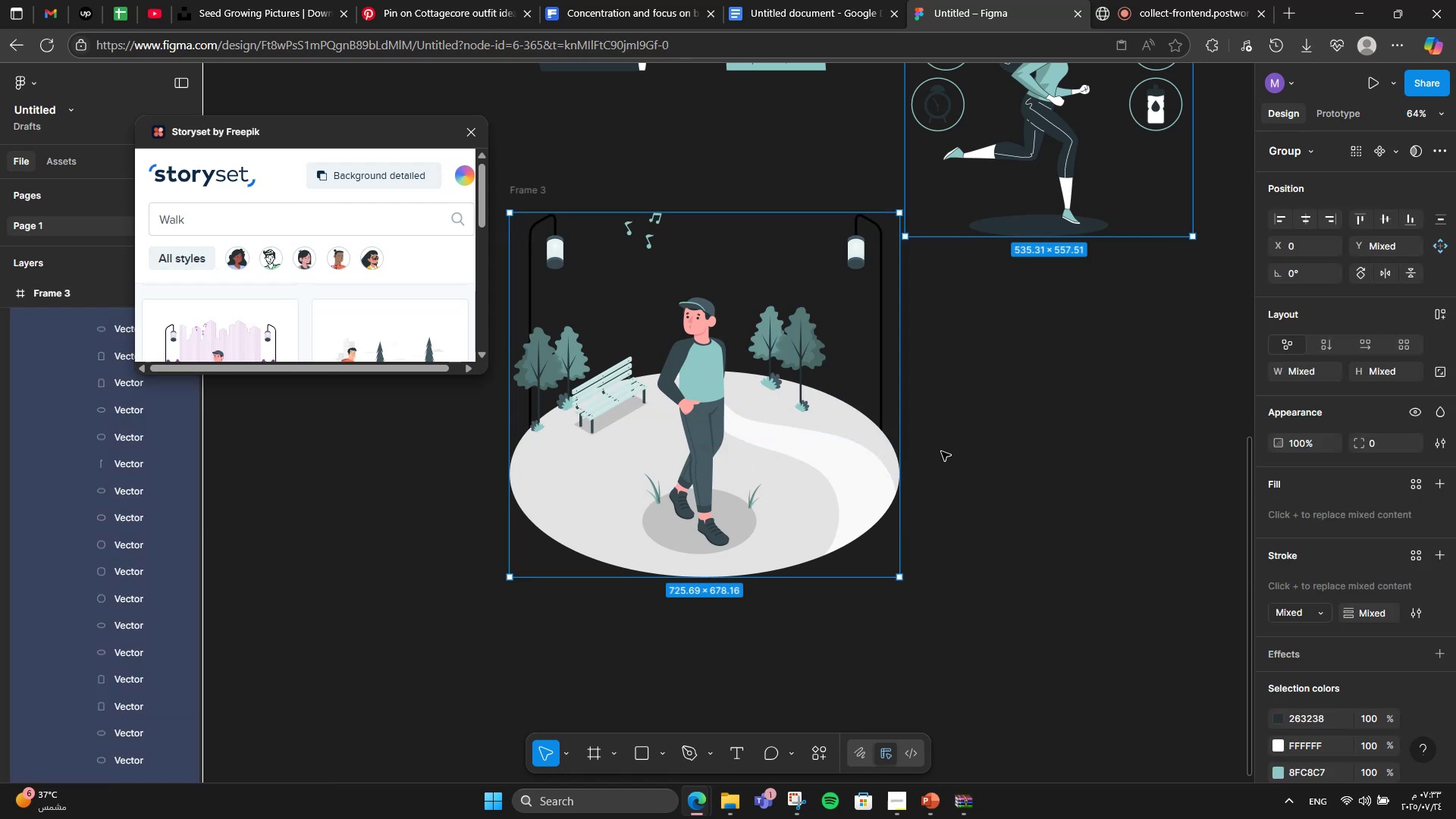 
left_click([845, 434])
 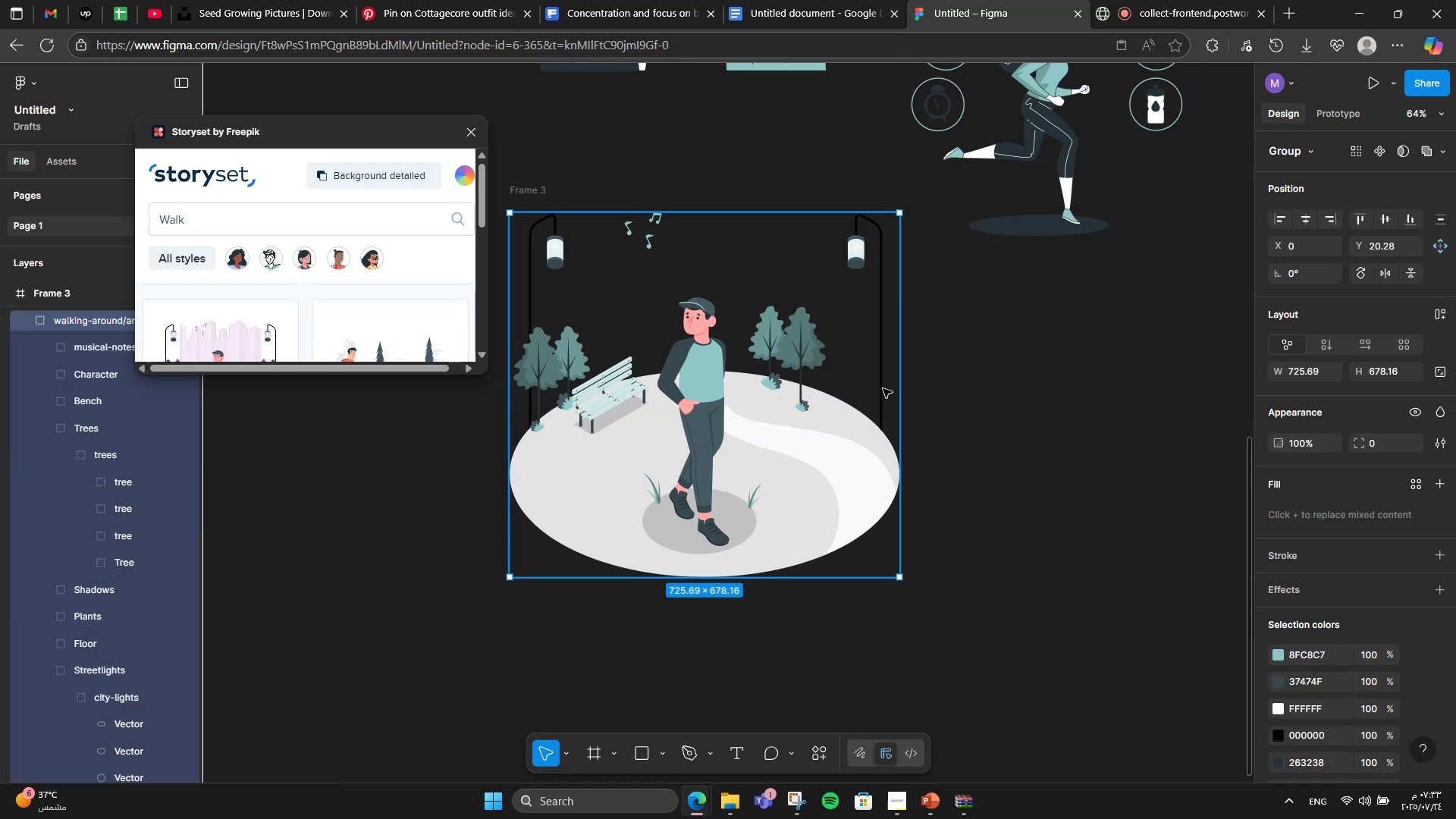 
double_click([883, 388])
 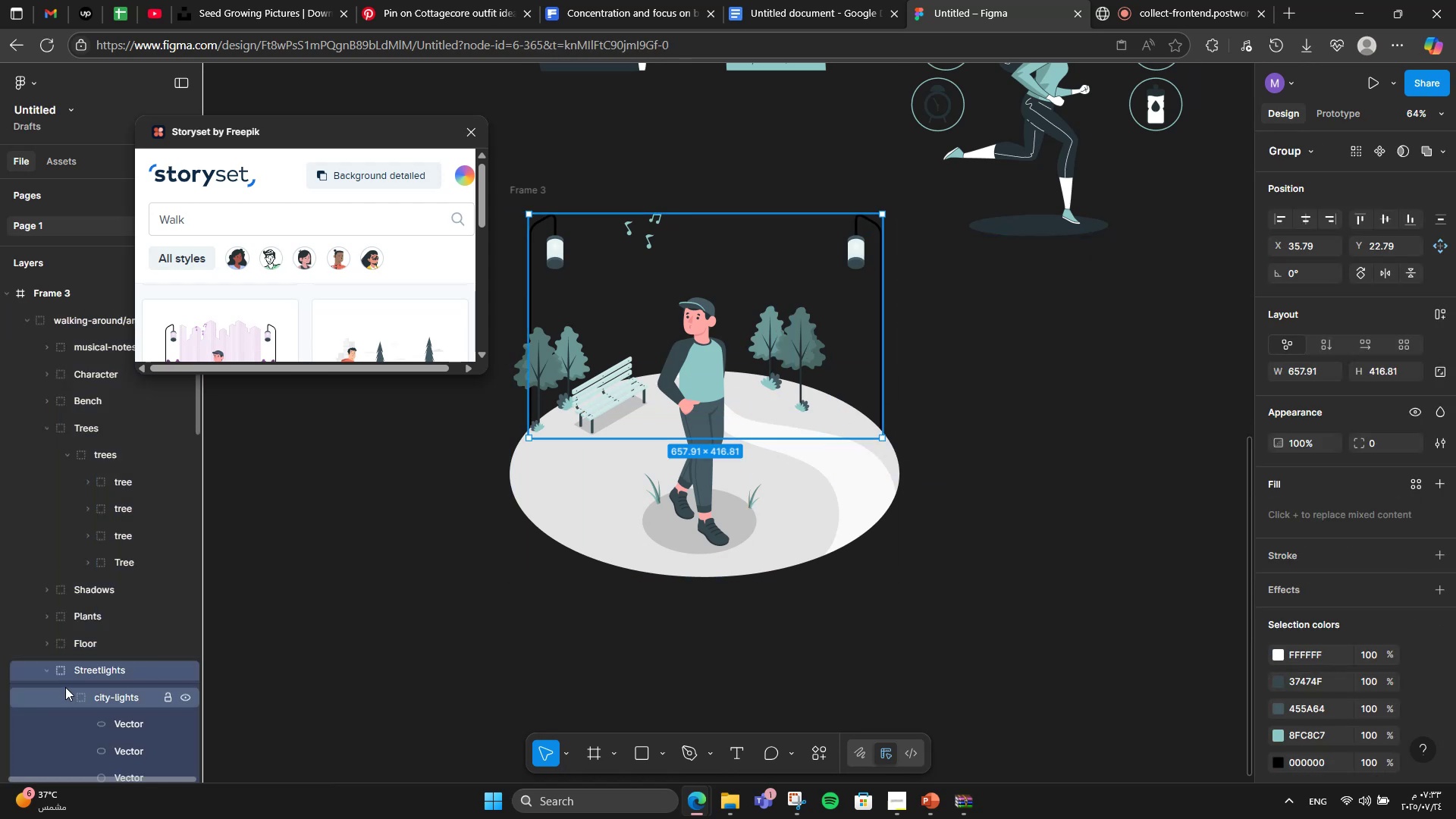 
left_click([84, 686])
 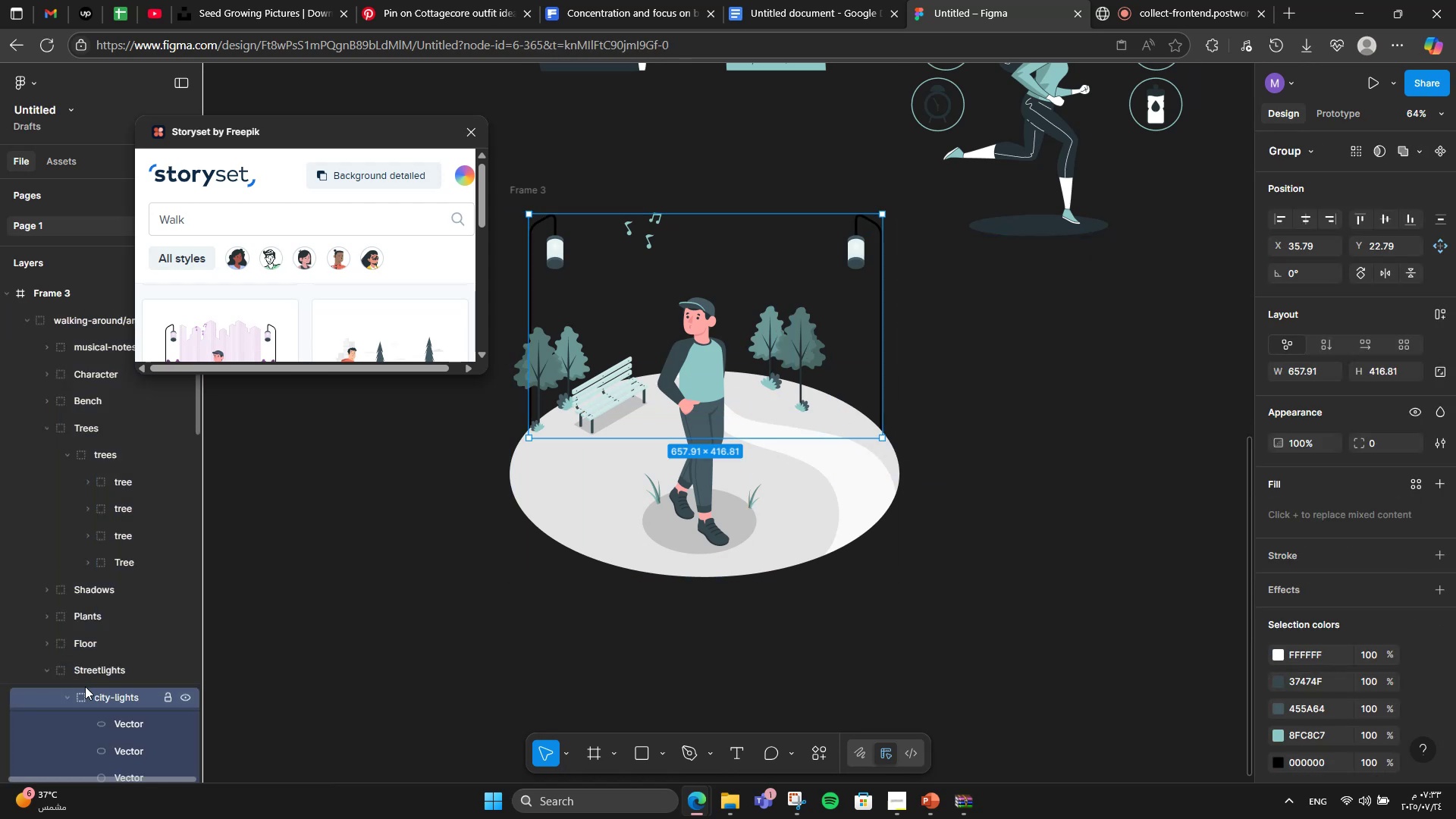 
scroll: coordinate [114, 565], scroll_direction: down, amount: 9.0
 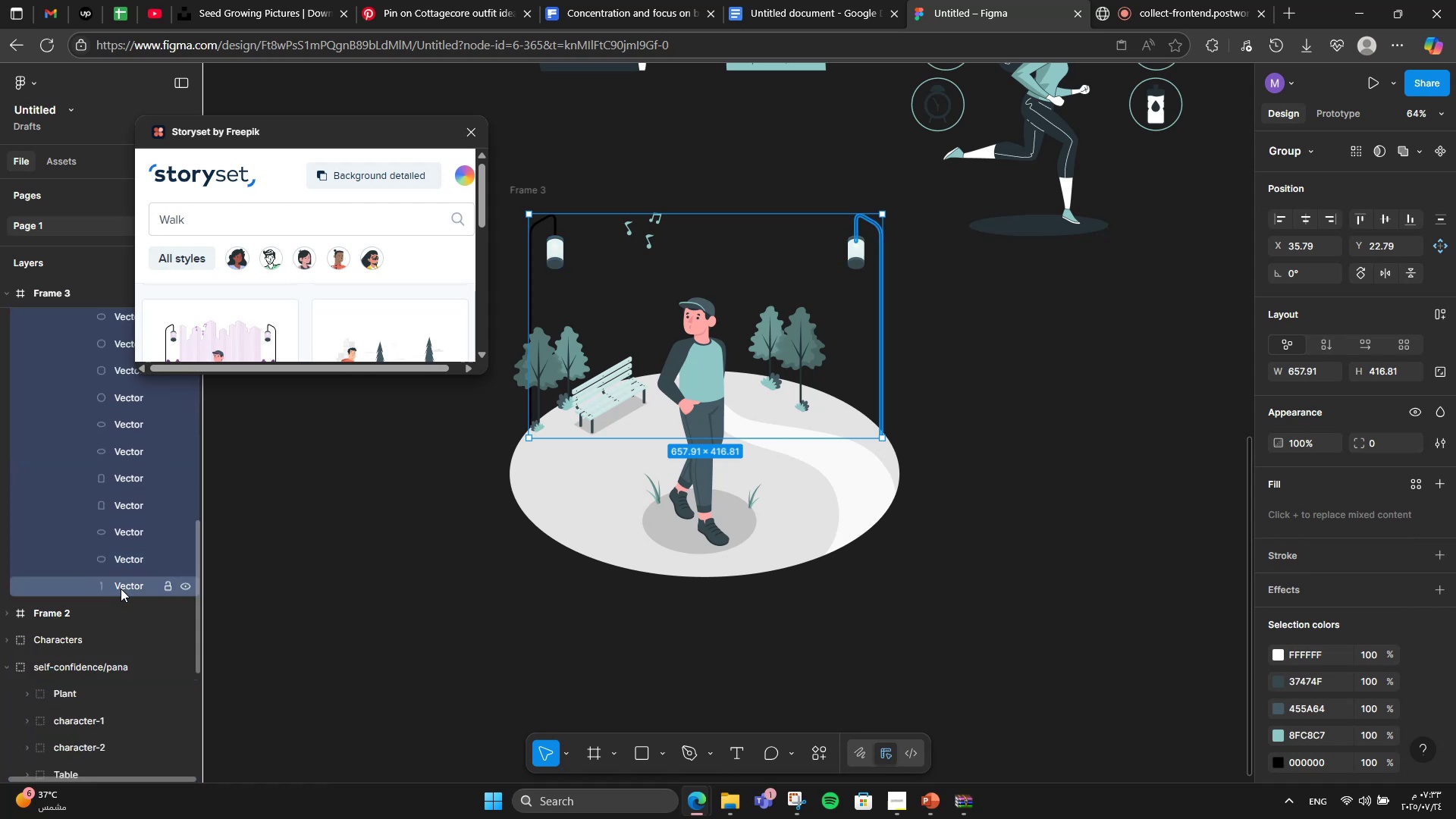 
double_click([121, 588])
 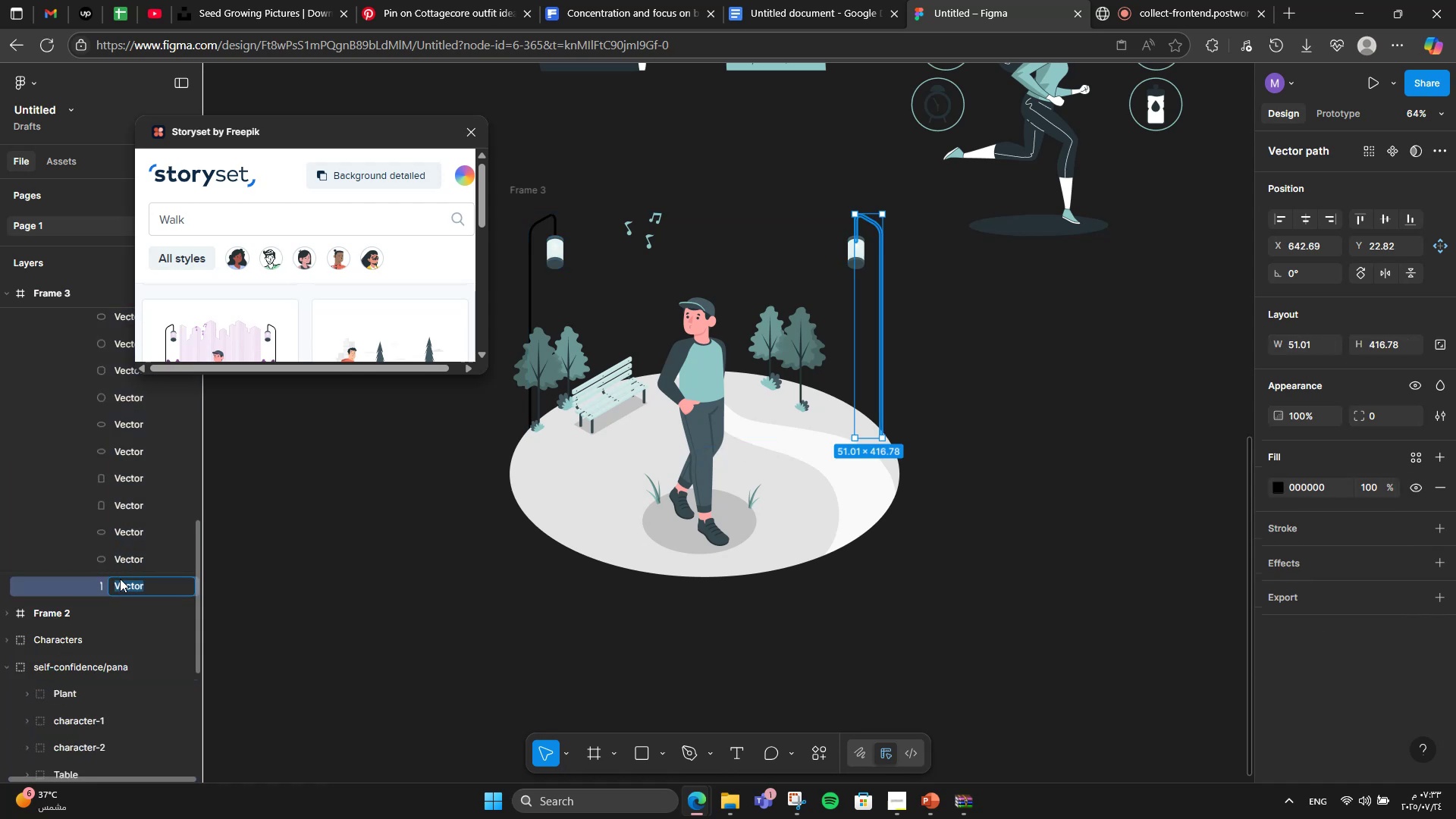 
hold_key(key=ShiftLeft, duration=3.45)
 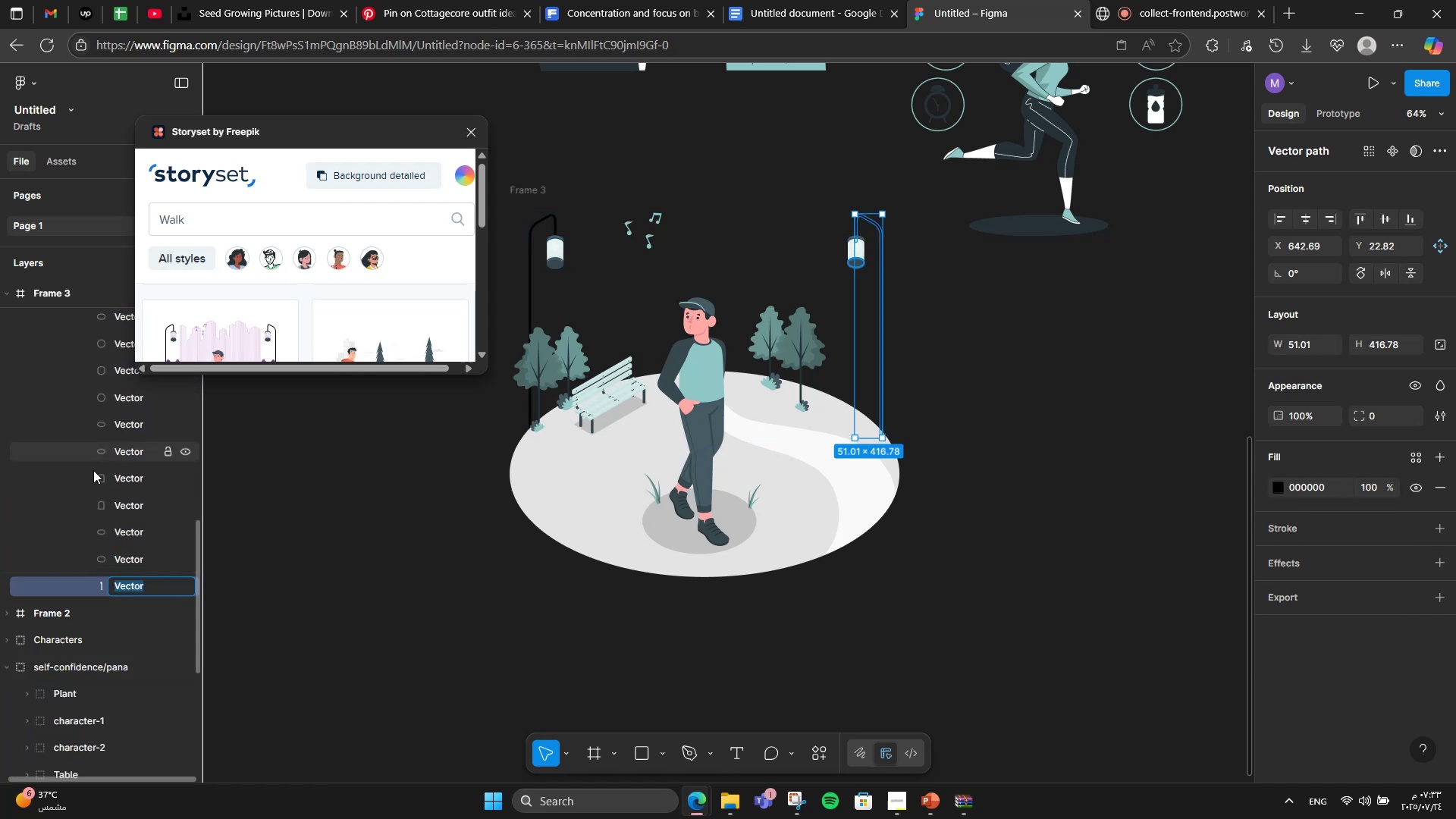 
scroll: coordinate [87, 494], scroll_direction: up, amount: 4.0
 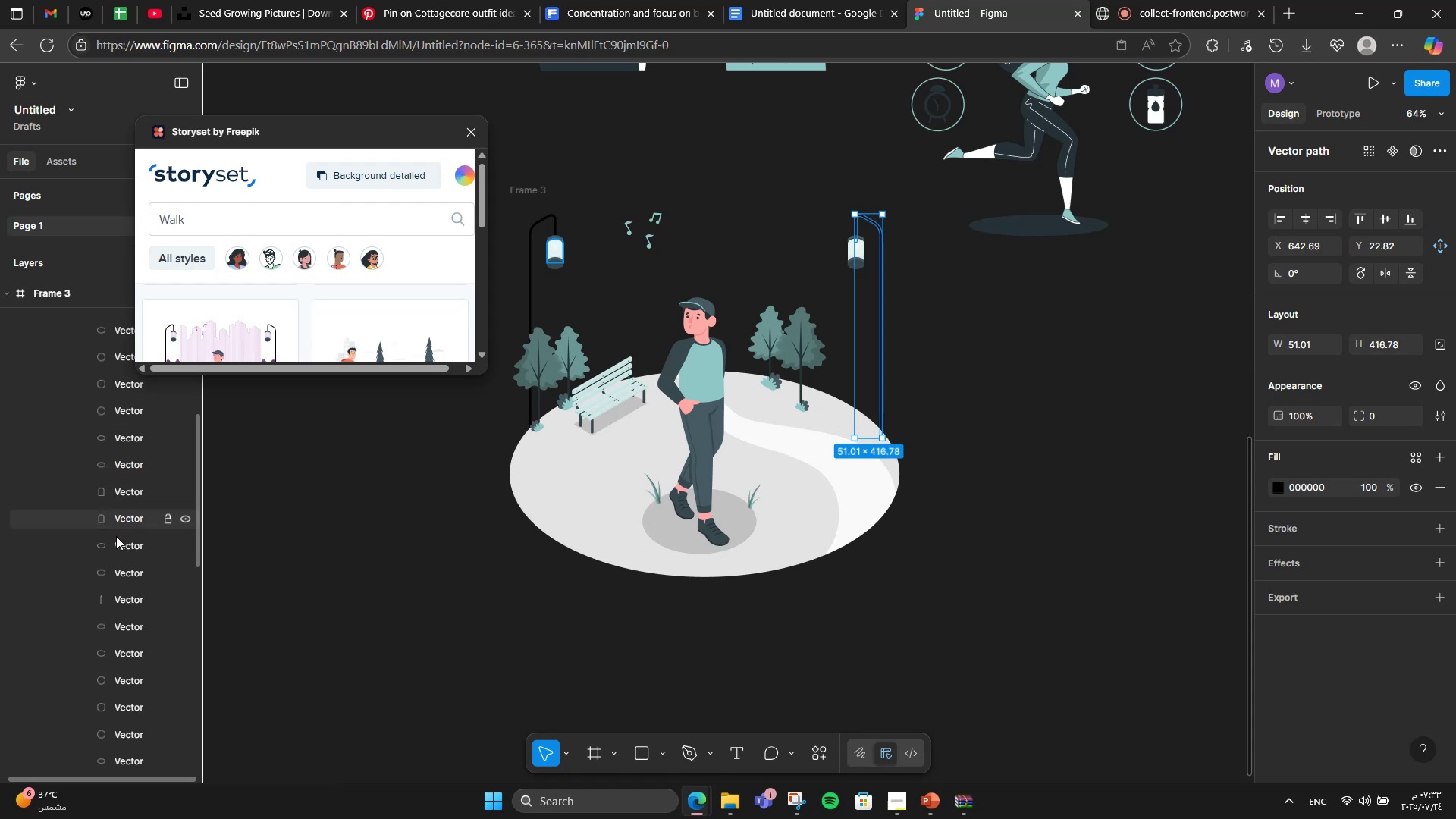 
wait(6.03)
 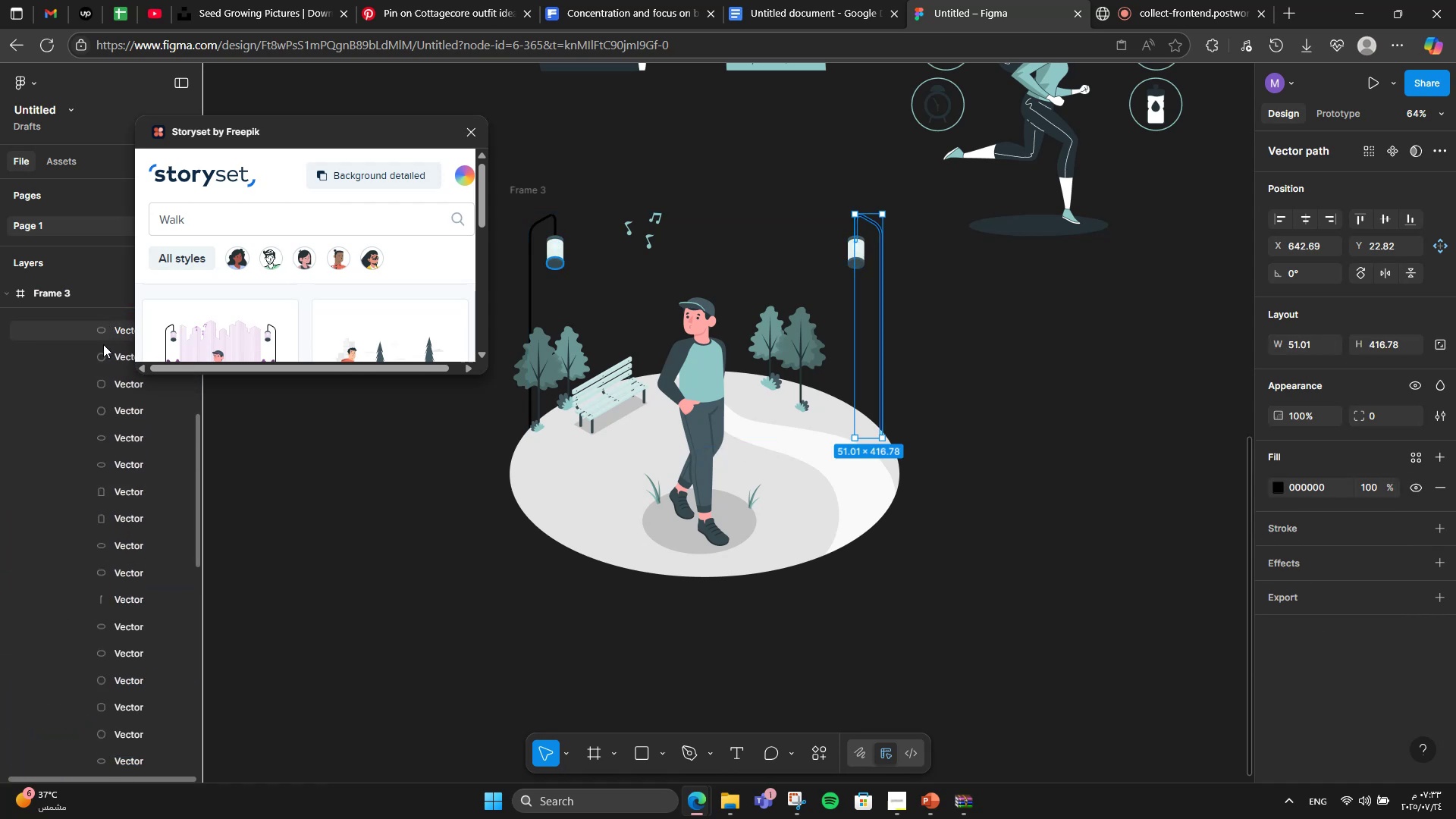 
hold_key(key=ShiftLeft, duration=0.6)
left_click([117, 622])
 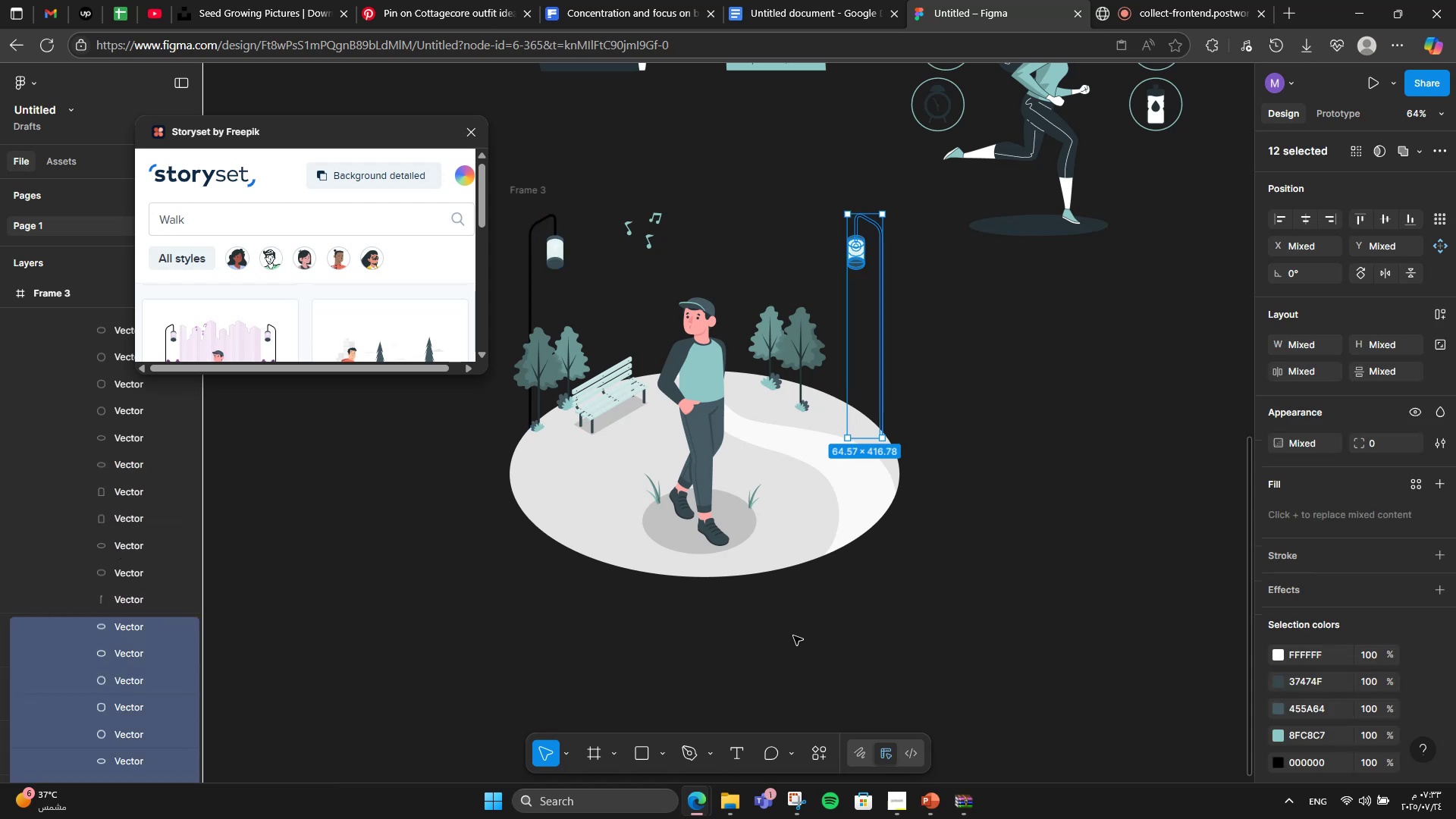 
key(Delete)
 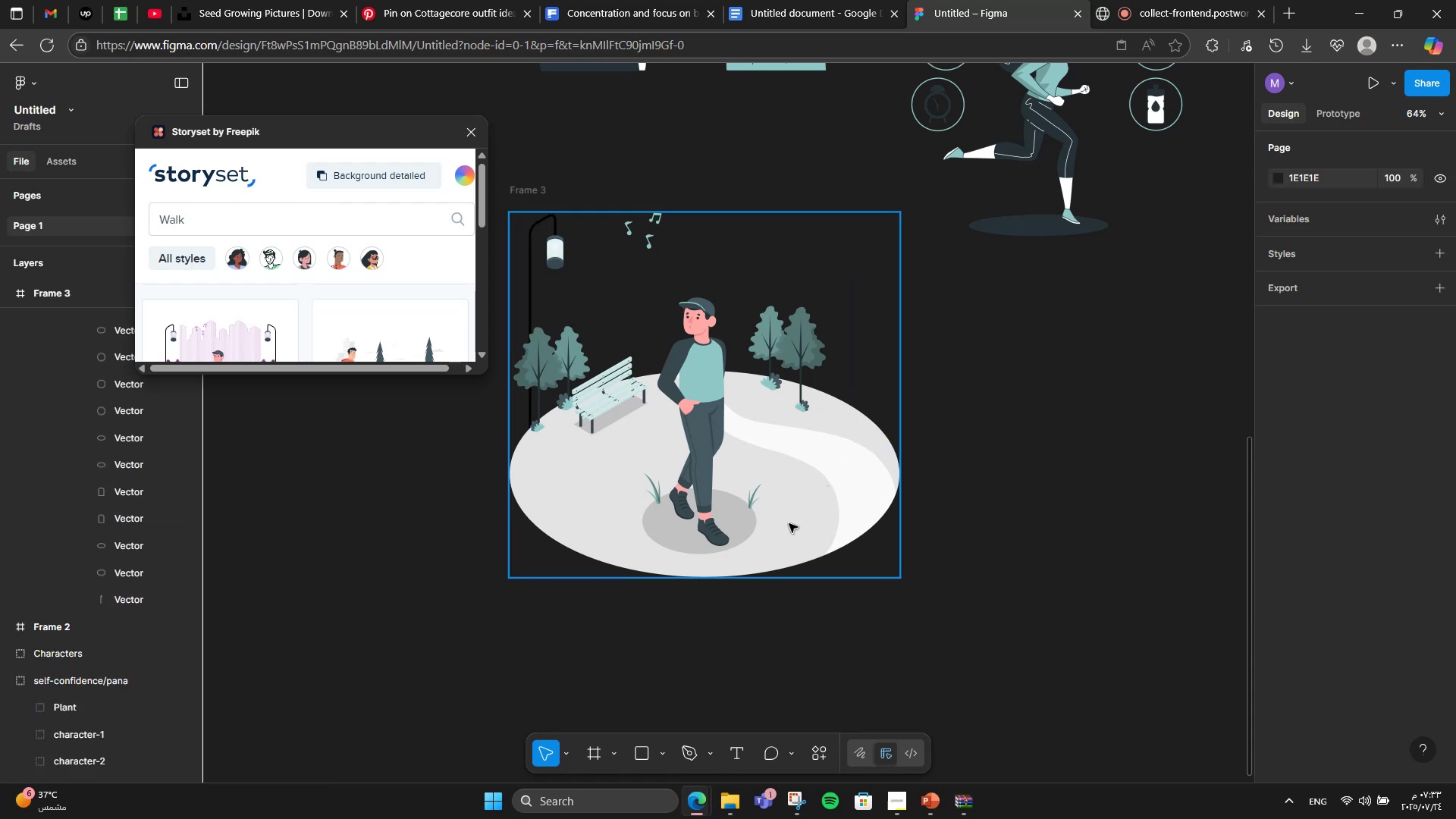 
left_click([789, 523])
 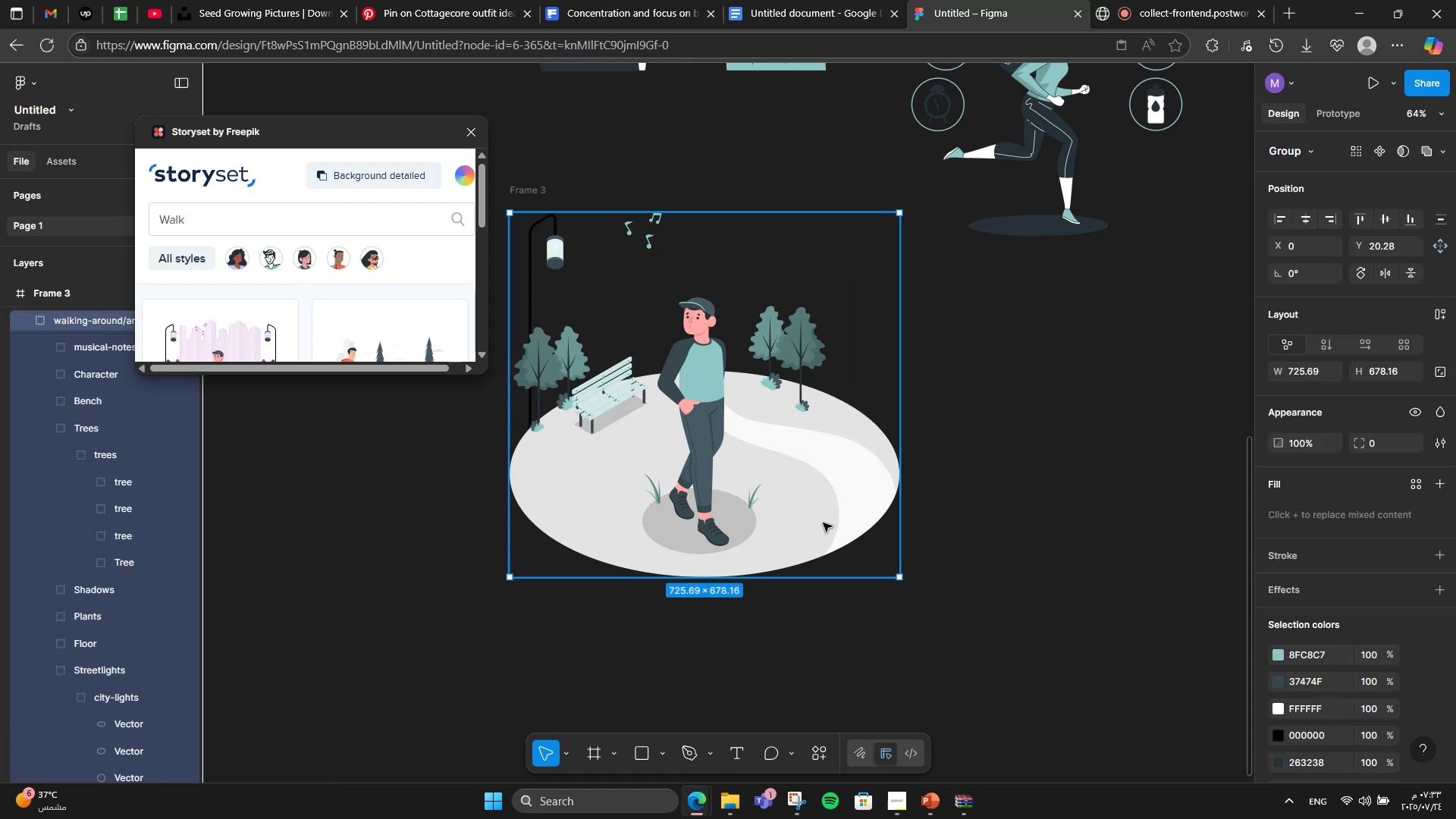 
double_click([823, 522])
 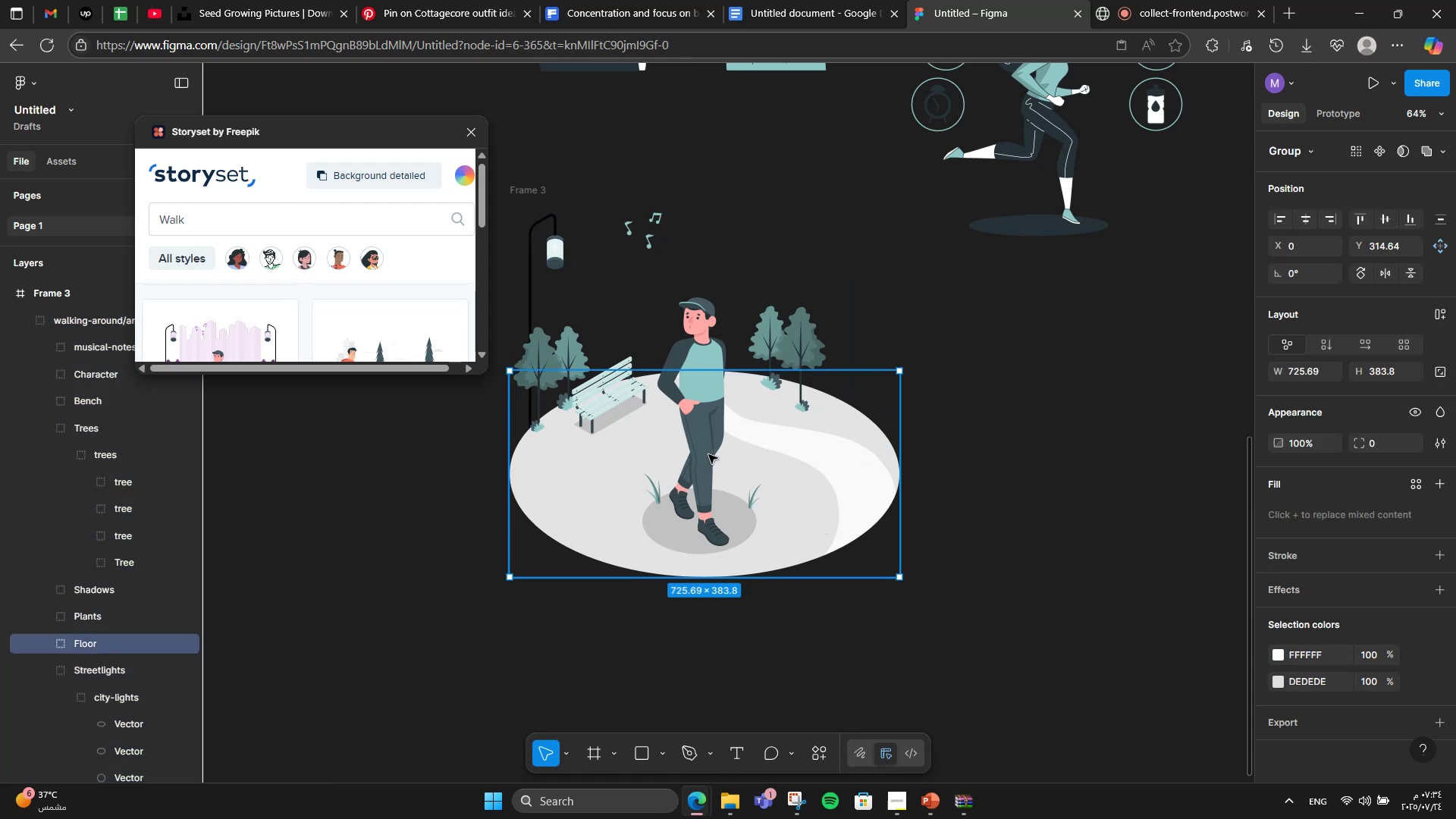 
left_click([700, 444])
 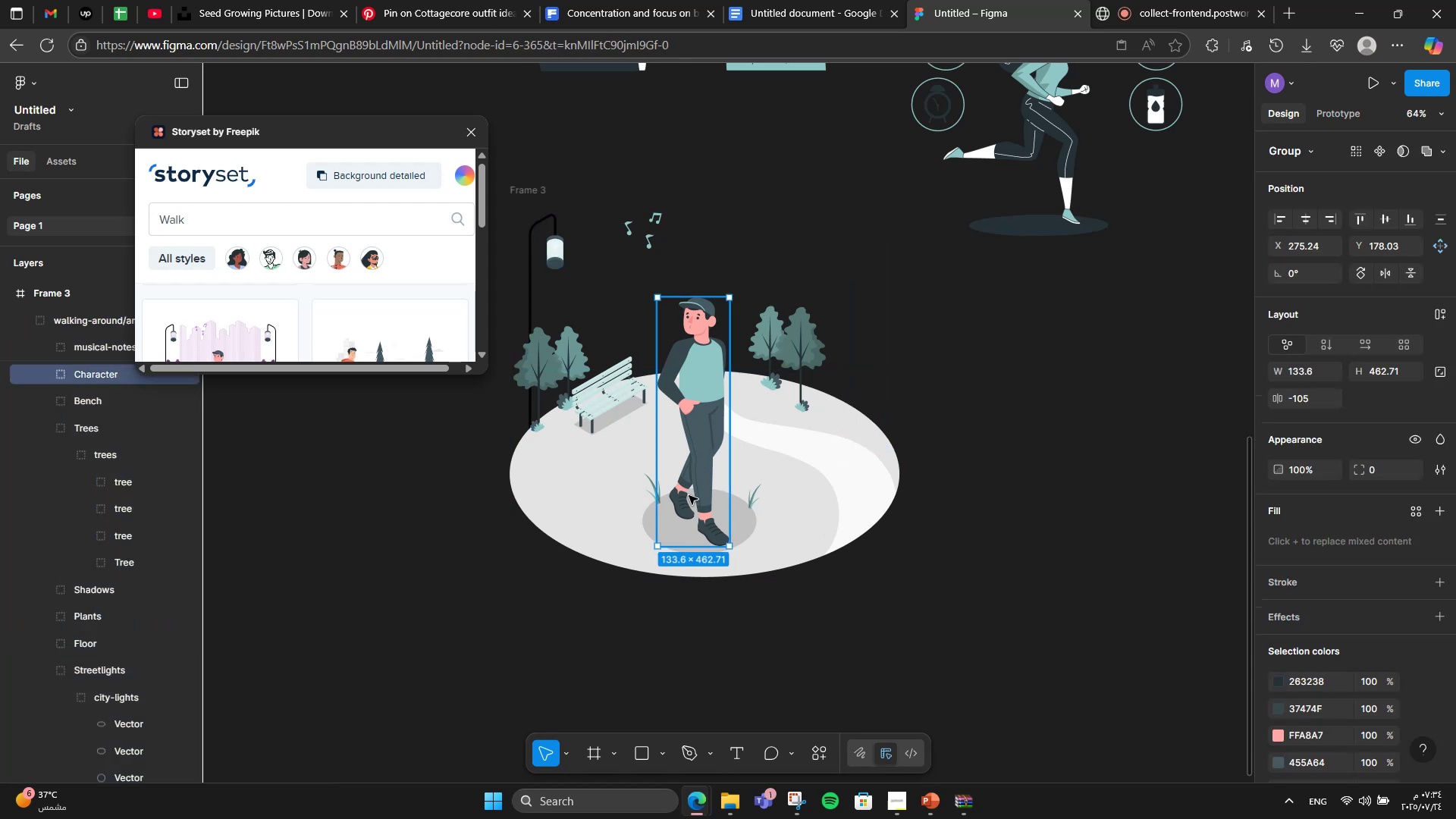 
hold_key(key=ShiftLeft, duration=1.6)
 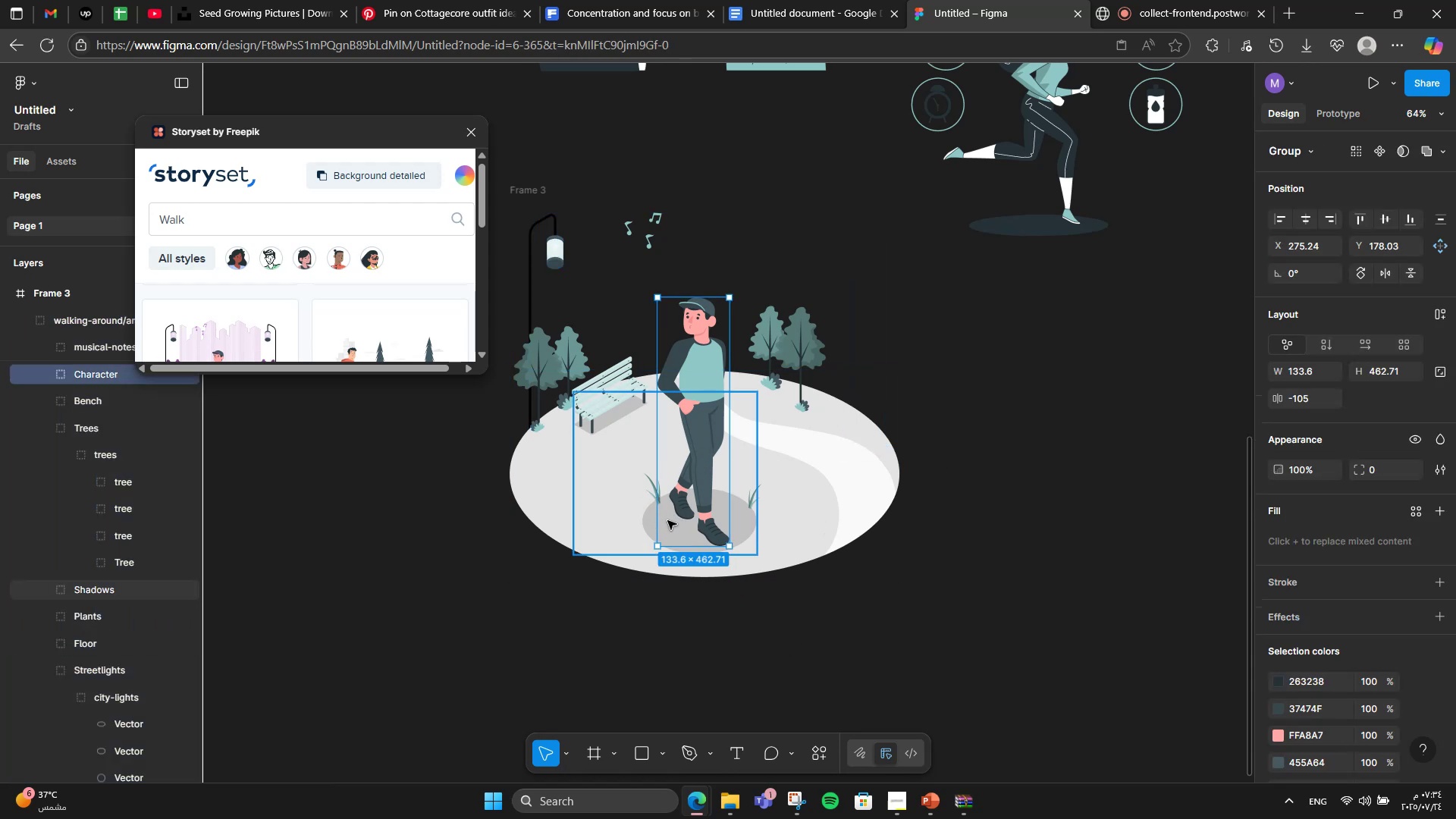 
hold_key(key=ShiftLeft, duration=0.31)
left_click([667, 520])
 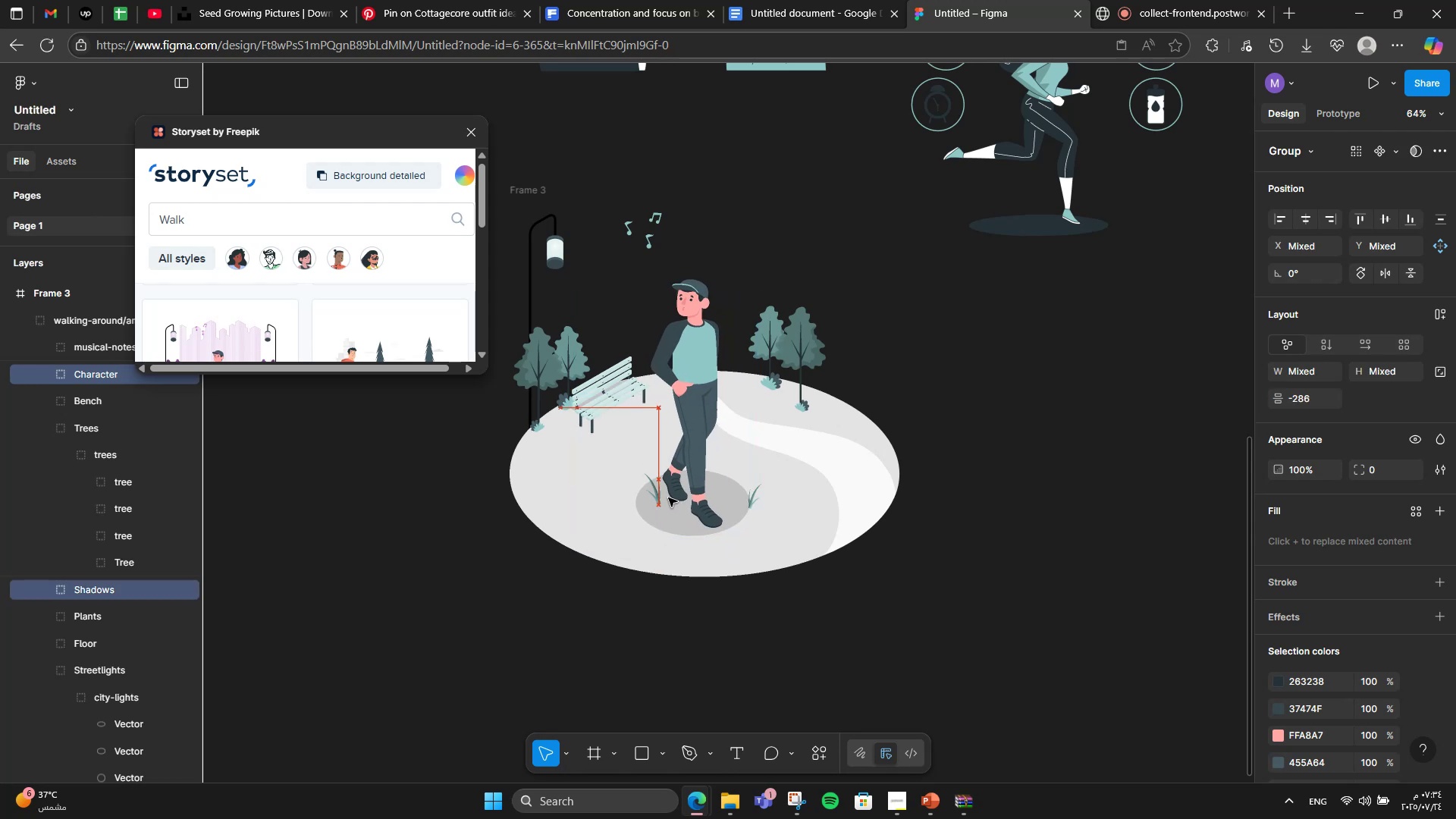 
key(Control+Z)
 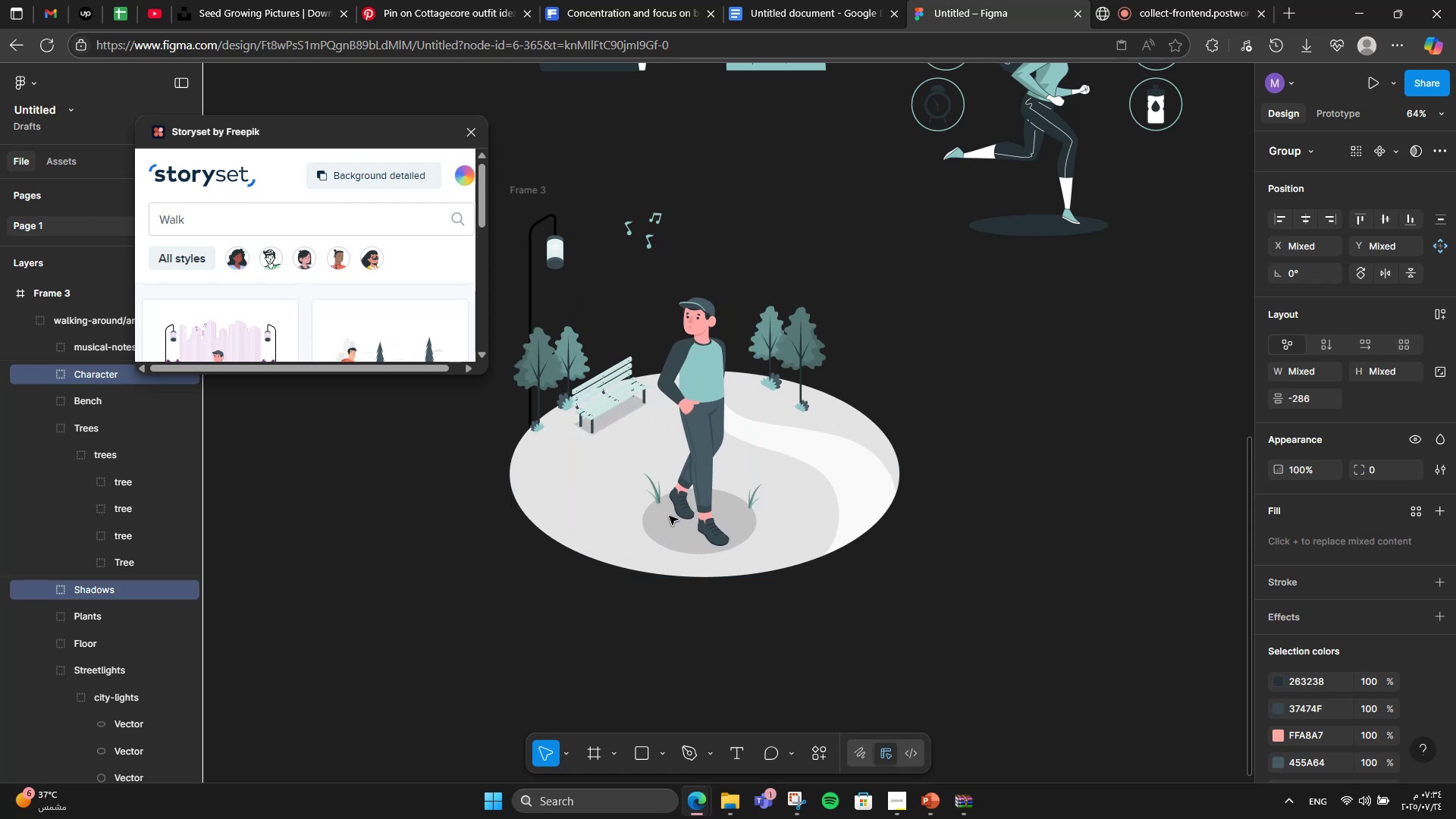 
hold_key(key=ControlLeft, duration=0.43)
scroll: coordinate [676, 489], scroll_direction: up, amount: 3.0
 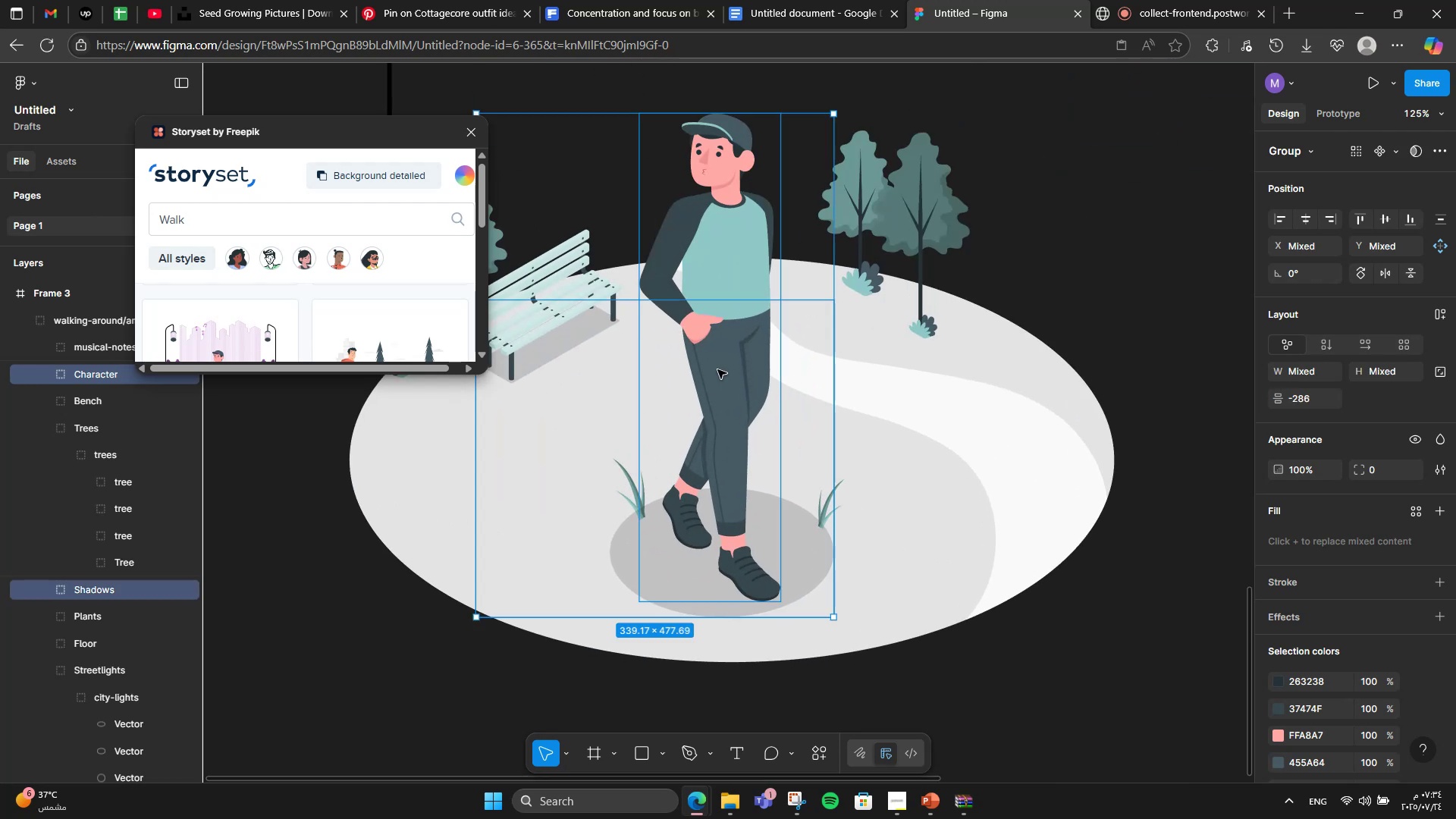 
left_click([717, 369])
 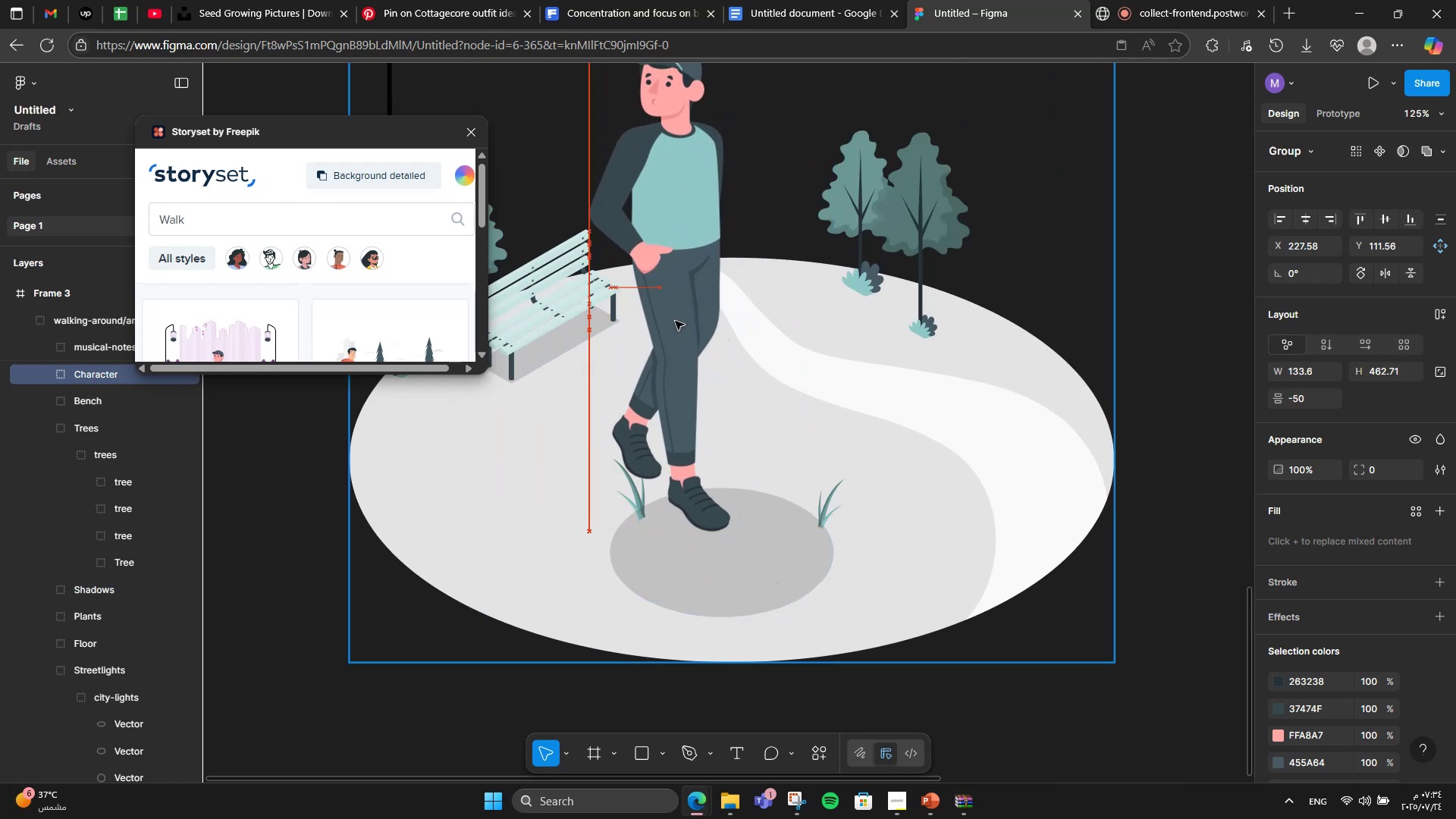 
double_click([804, 557])
 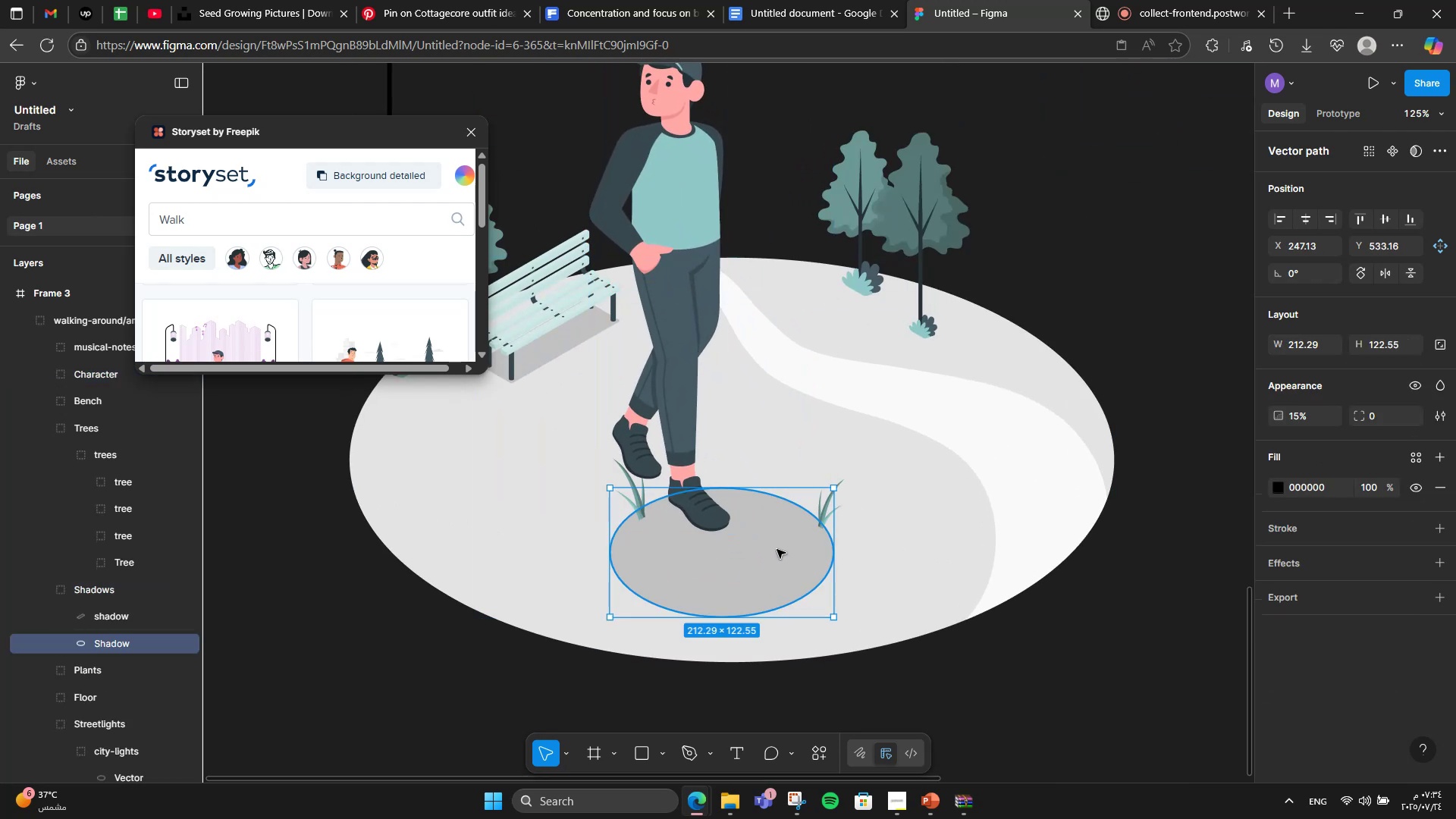 
hold_key(key=ShiftLeft, duration=0.99)
left_click([644, 497])
 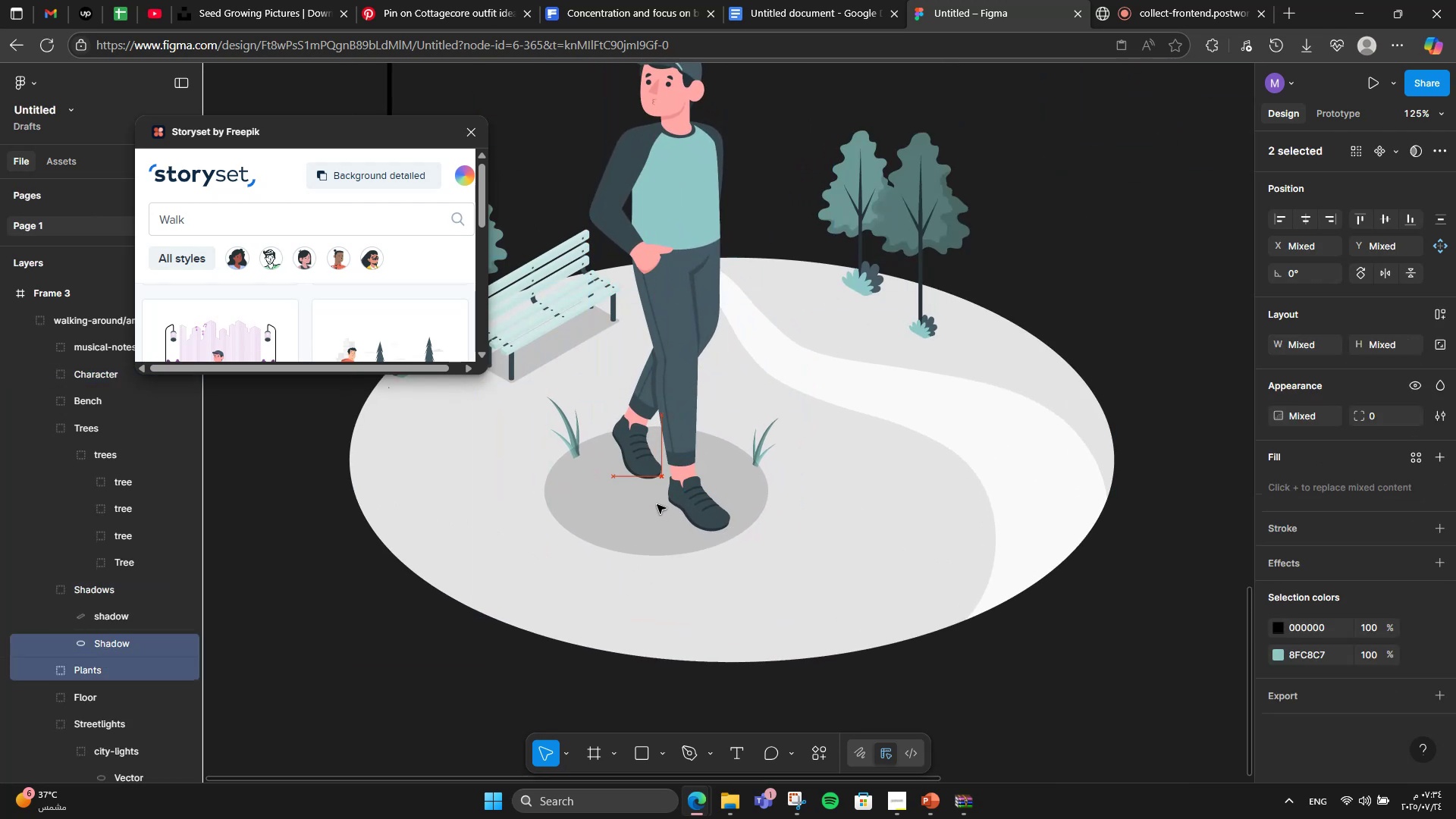 
hold_key(key=ControlLeft, duration=0.46)
scroll: coordinate [813, 574], scroll_direction: down, amount: 2.0
 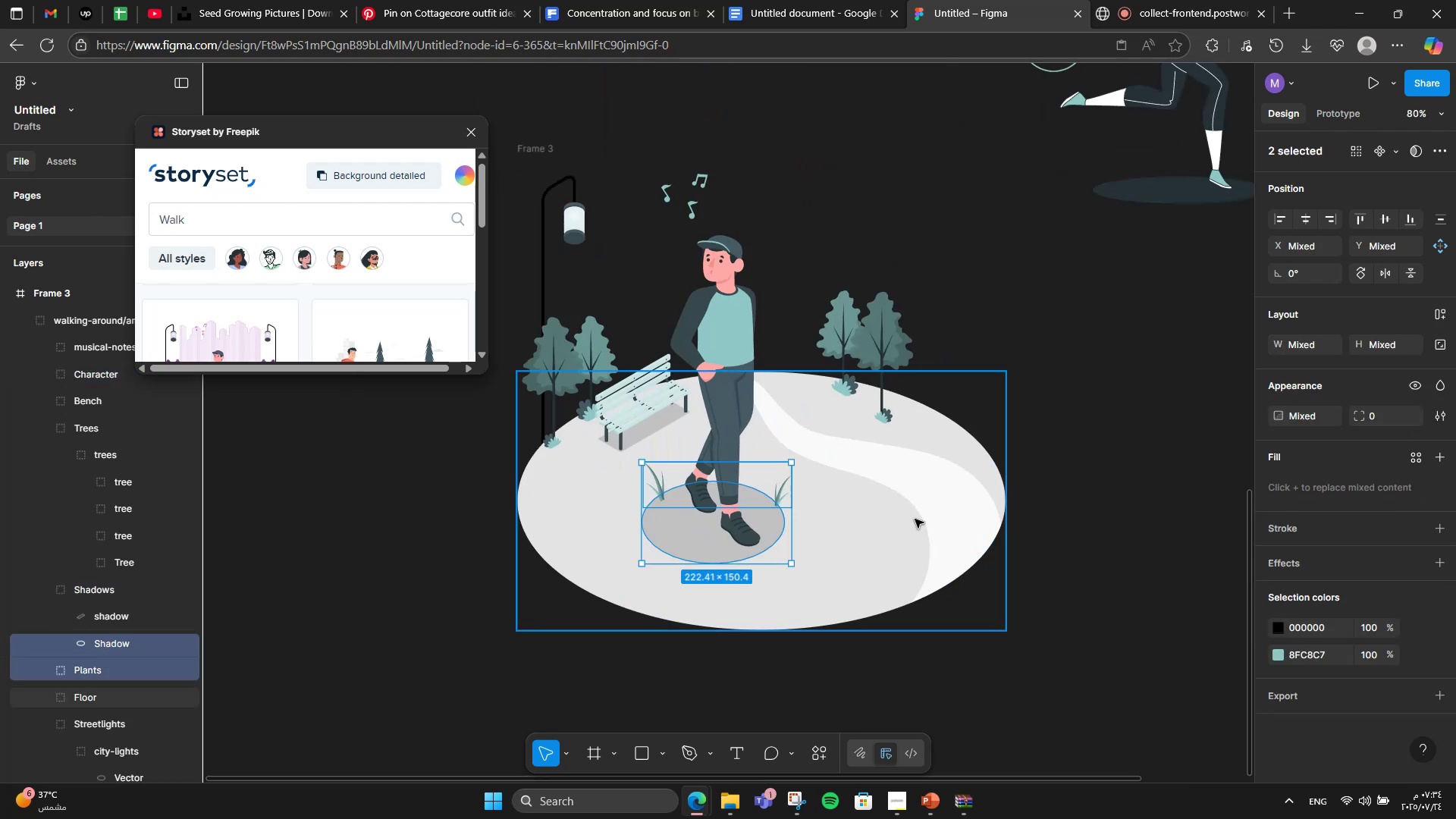 
left_click([915, 519])
 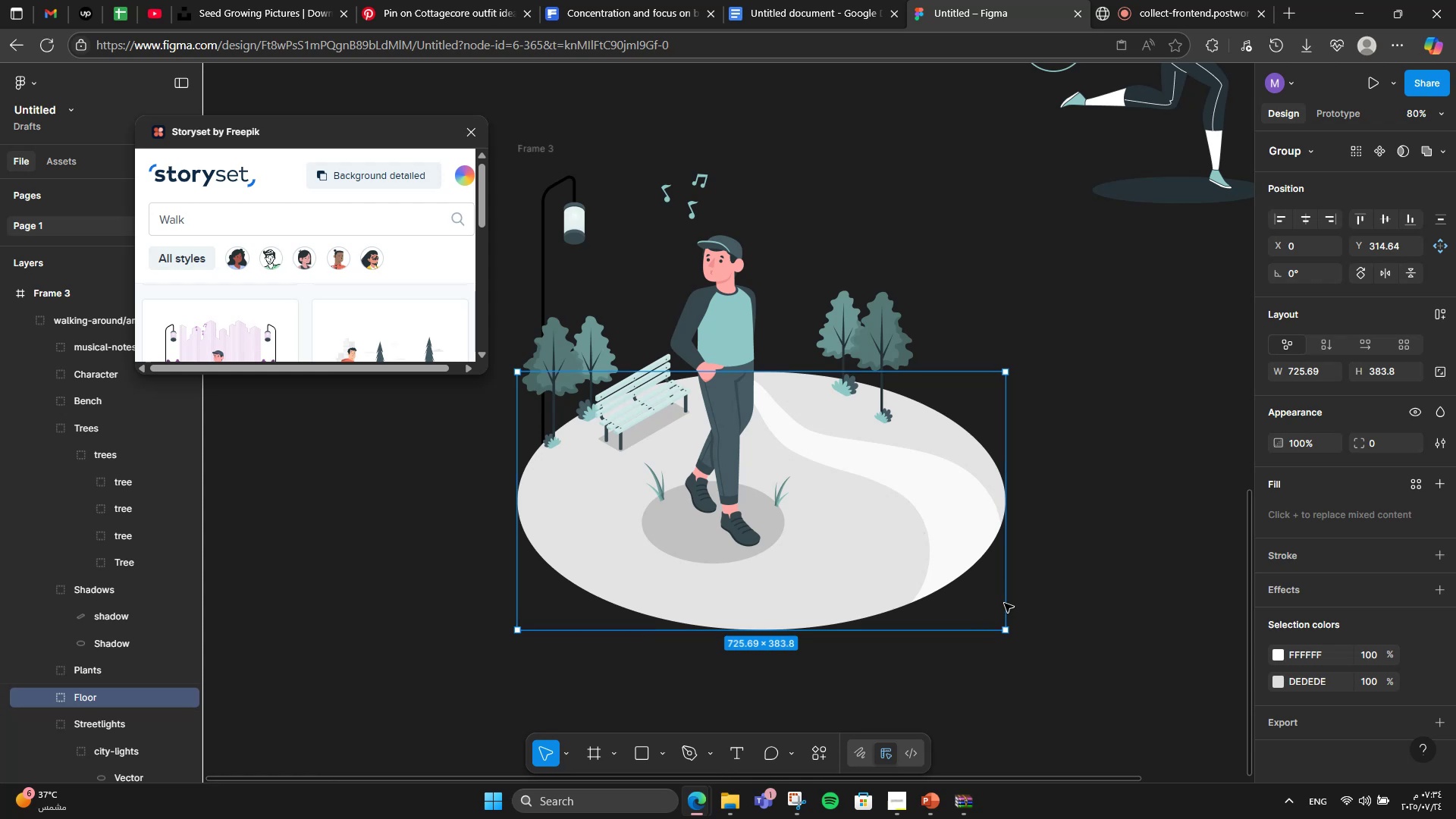 
hold_key(key=ShiftLeft, duration=3.18)
 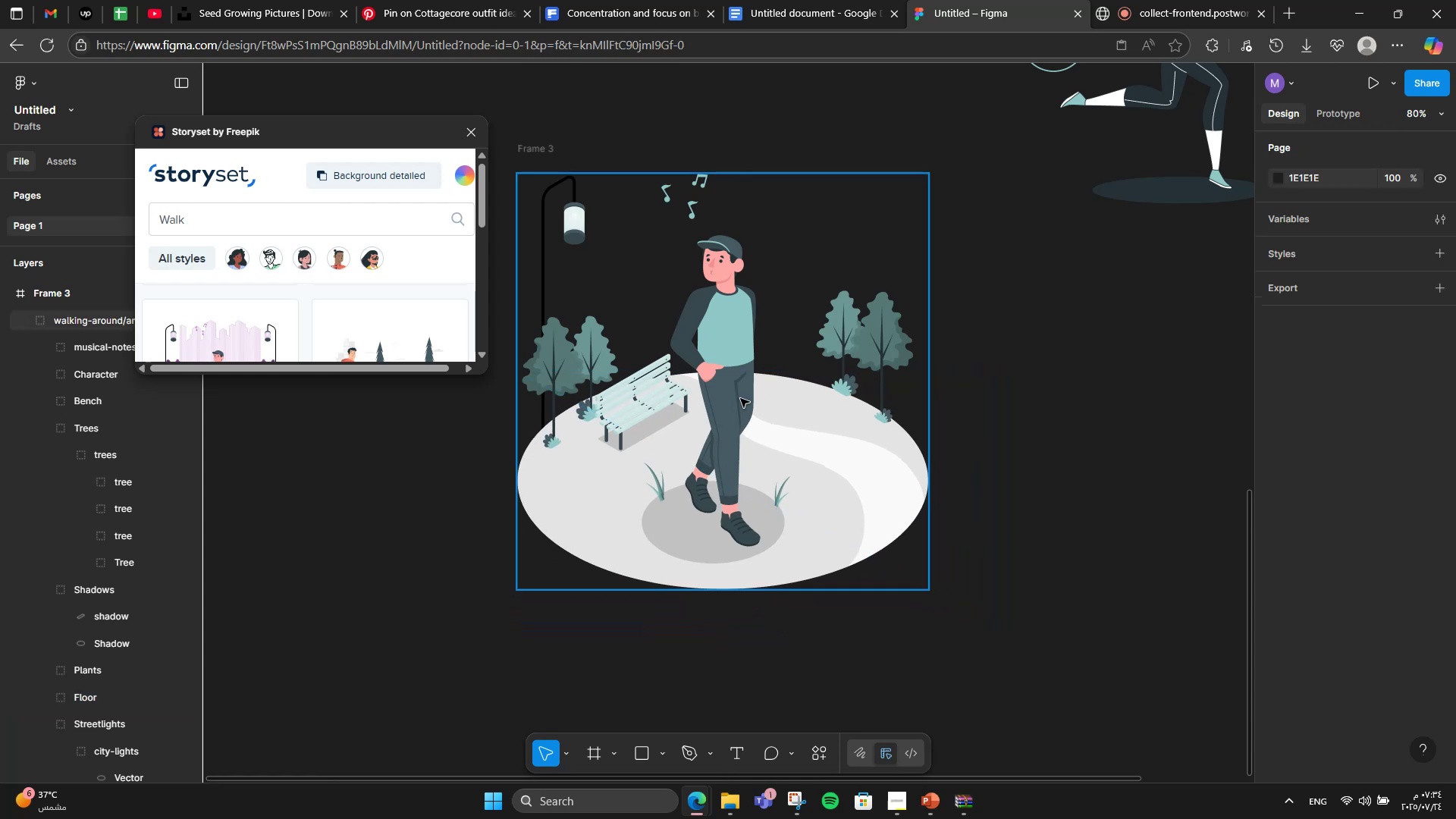 
double_click([740, 398])
 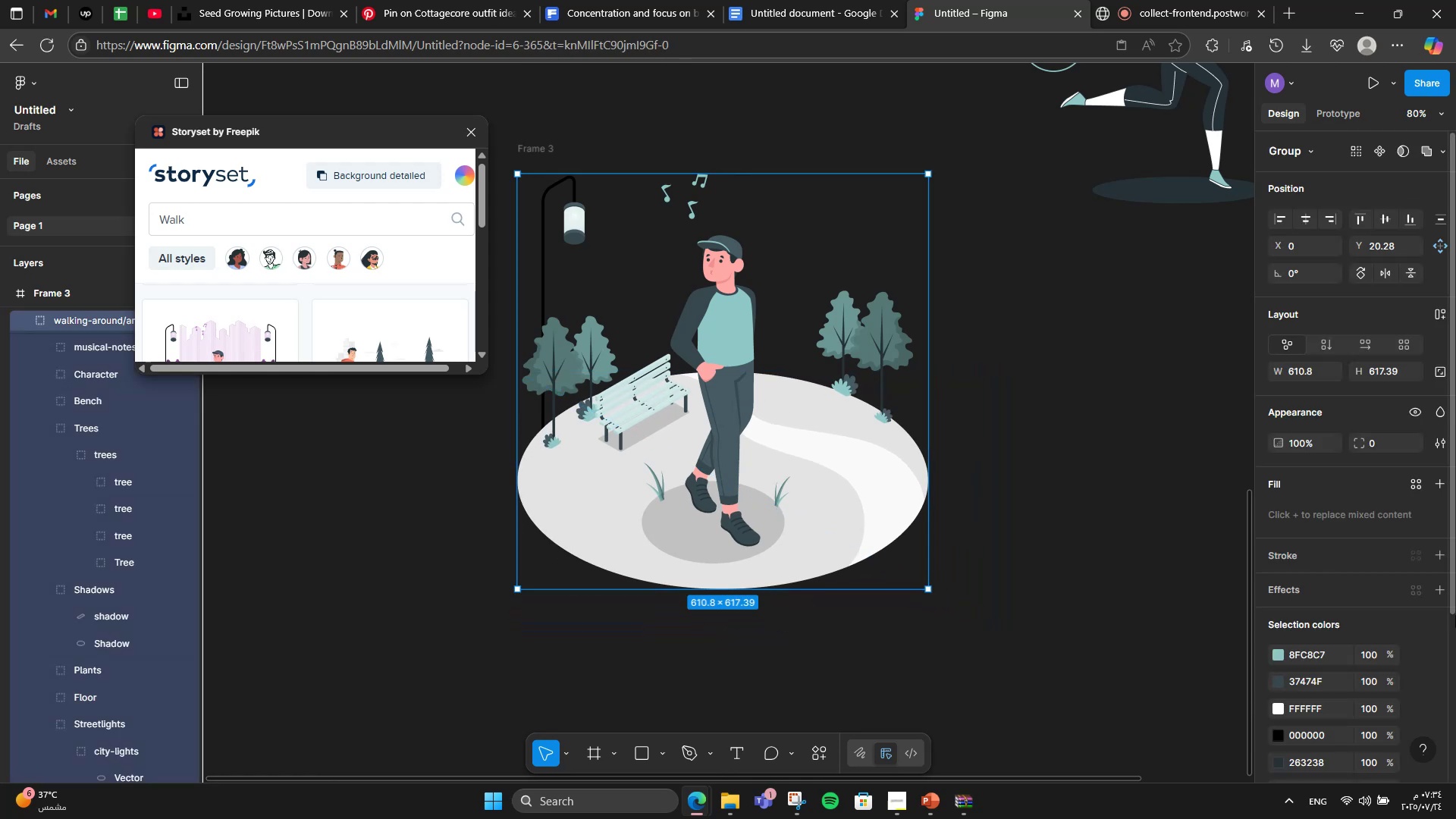 
scroll: coordinate [1347, 673], scroll_direction: down, amount: 5.0
 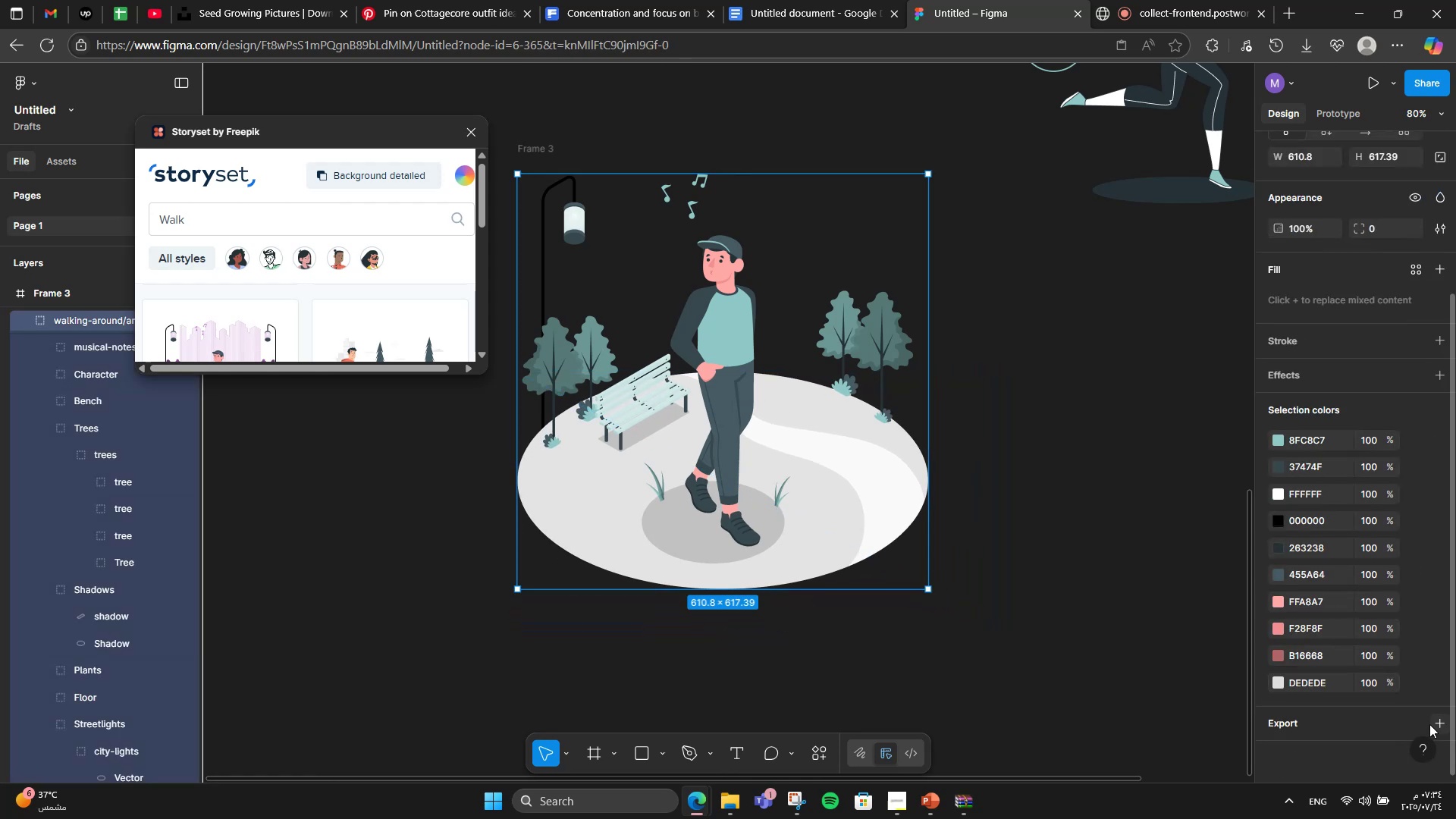 
left_click([1432, 724])
 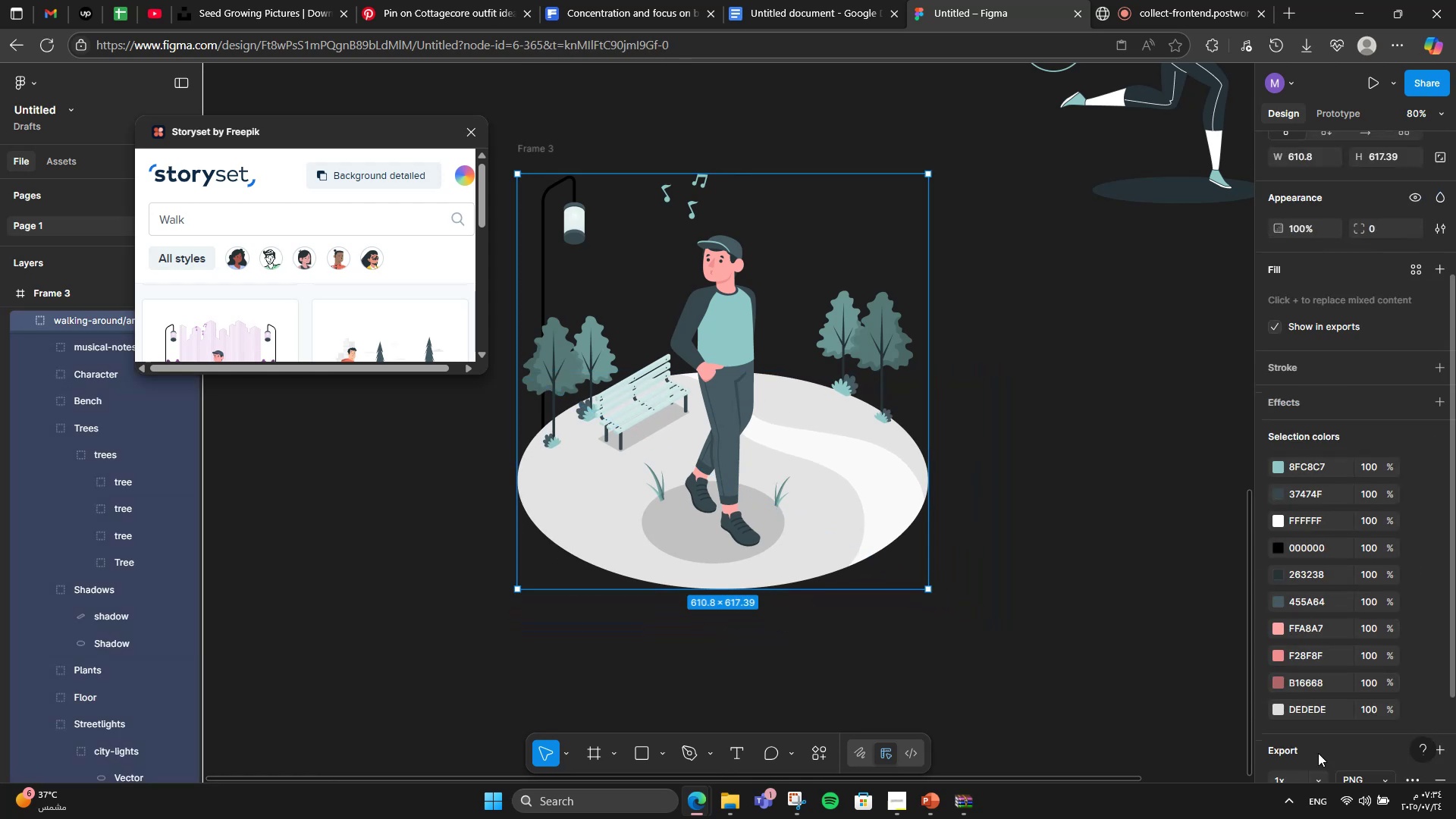 
scroll: coordinate [1307, 753], scroll_direction: down, amount: 2.0
 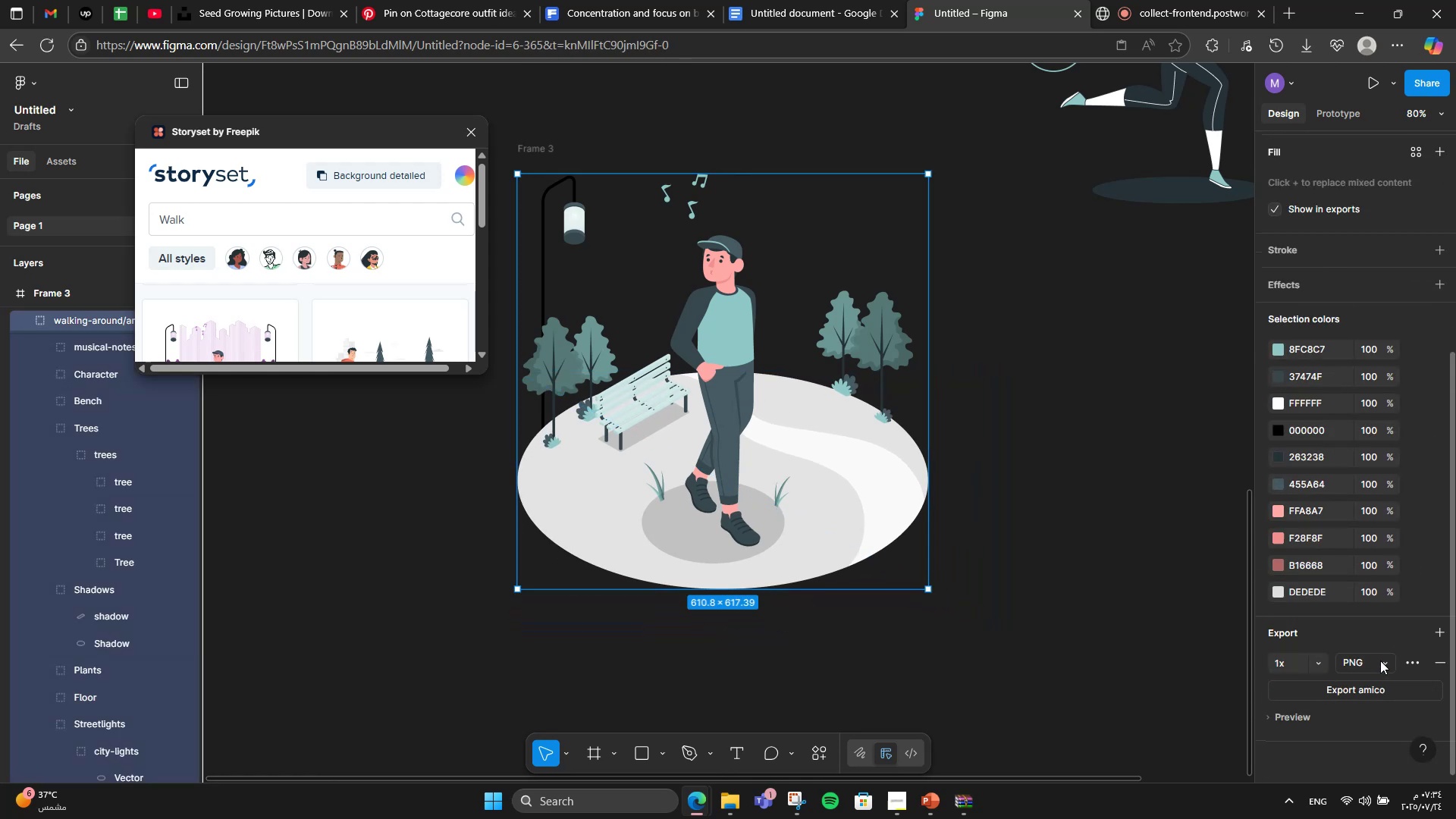 
left_click([1381, 660])
 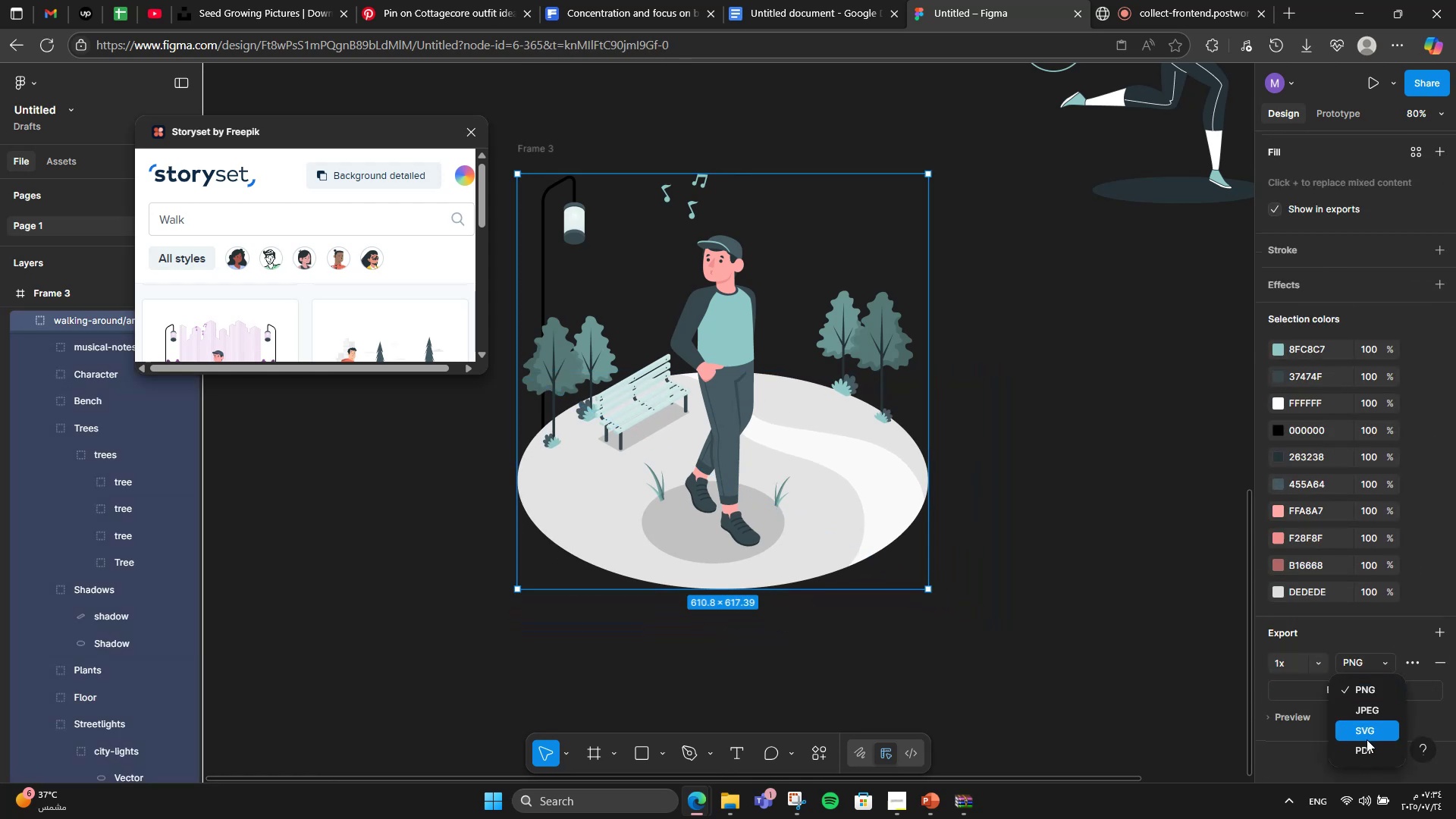 
left_click([1367, 739])
 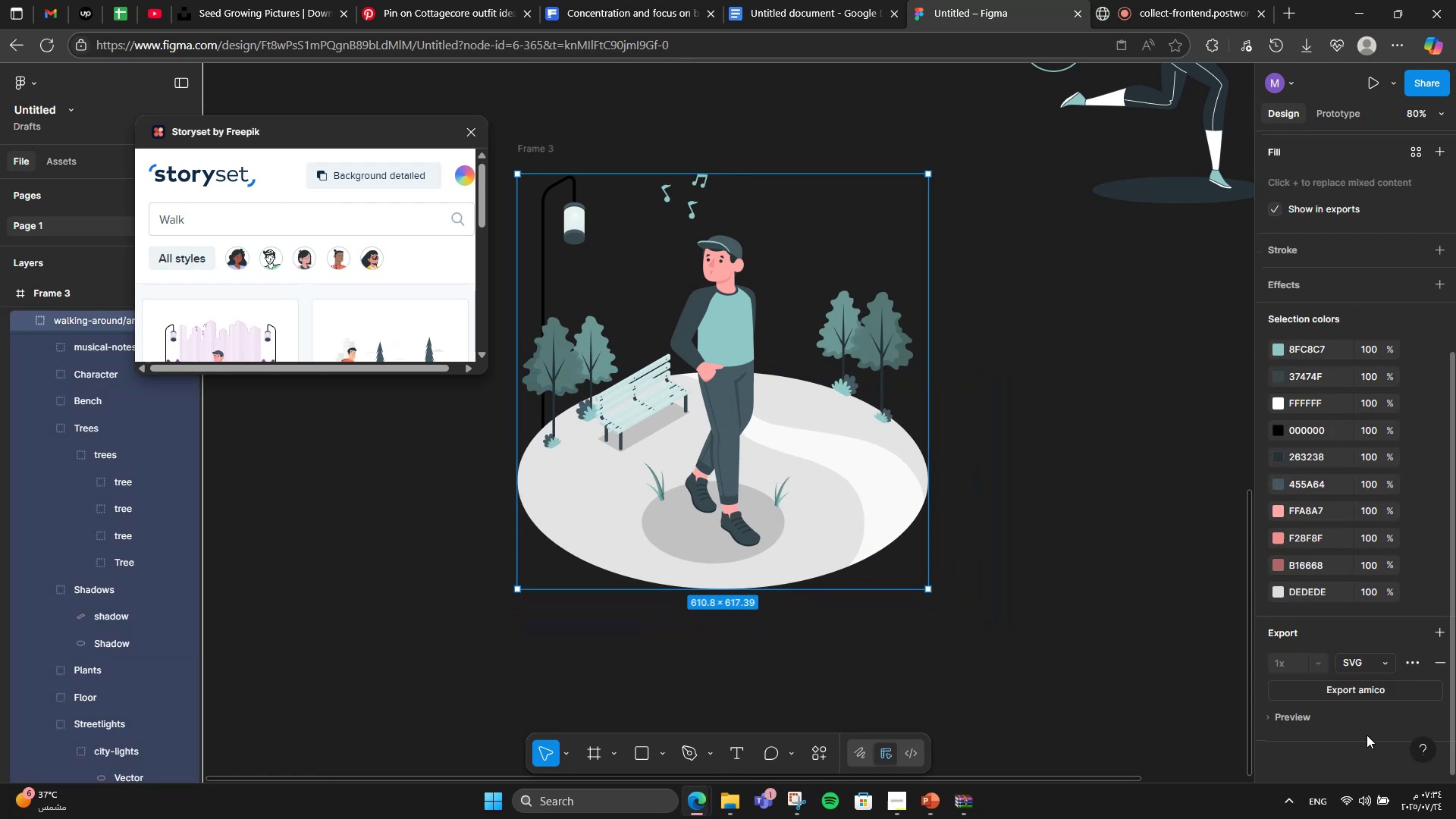 
left_click([1367, 735])
 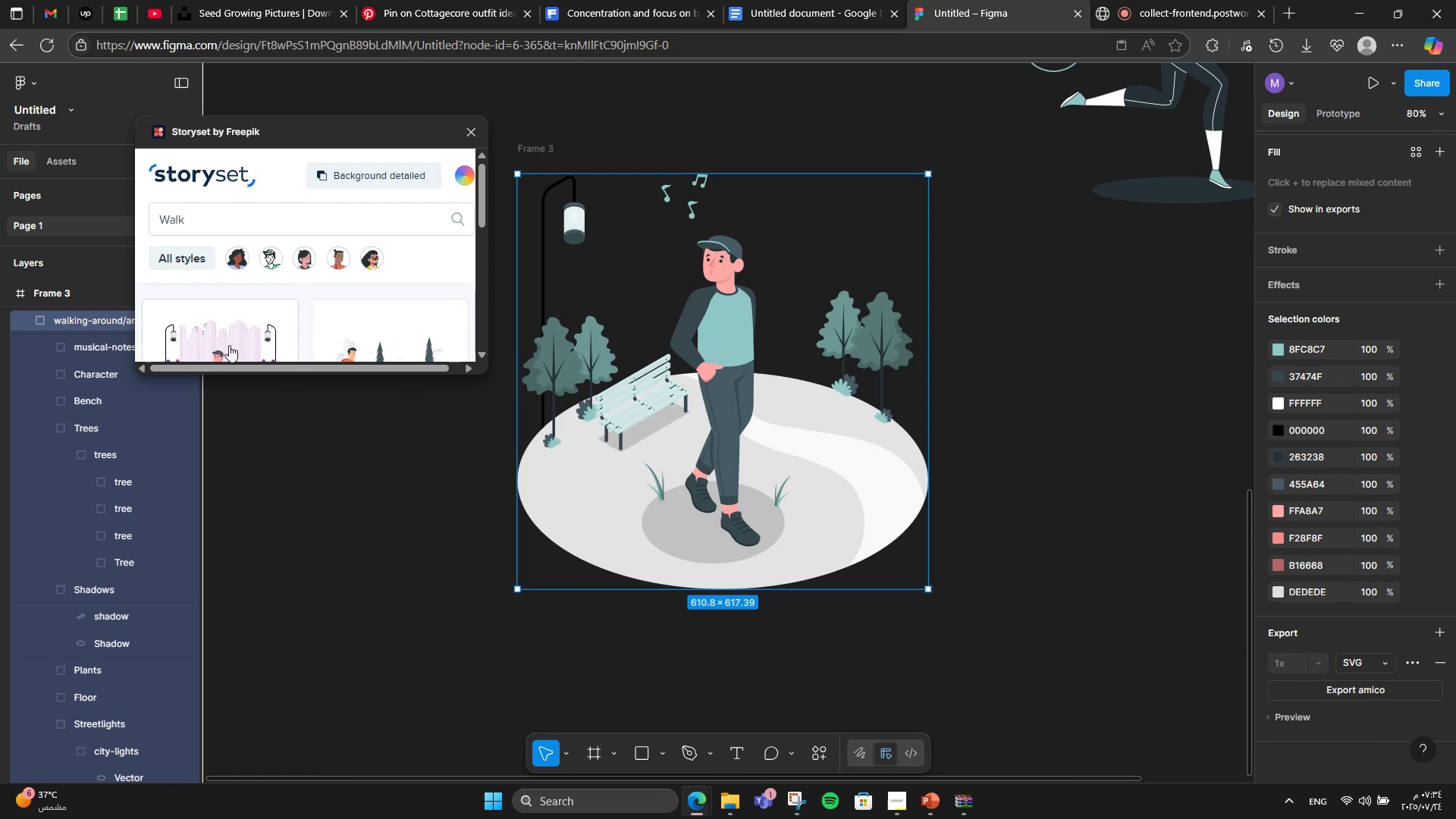 
left_click([104, 296])
 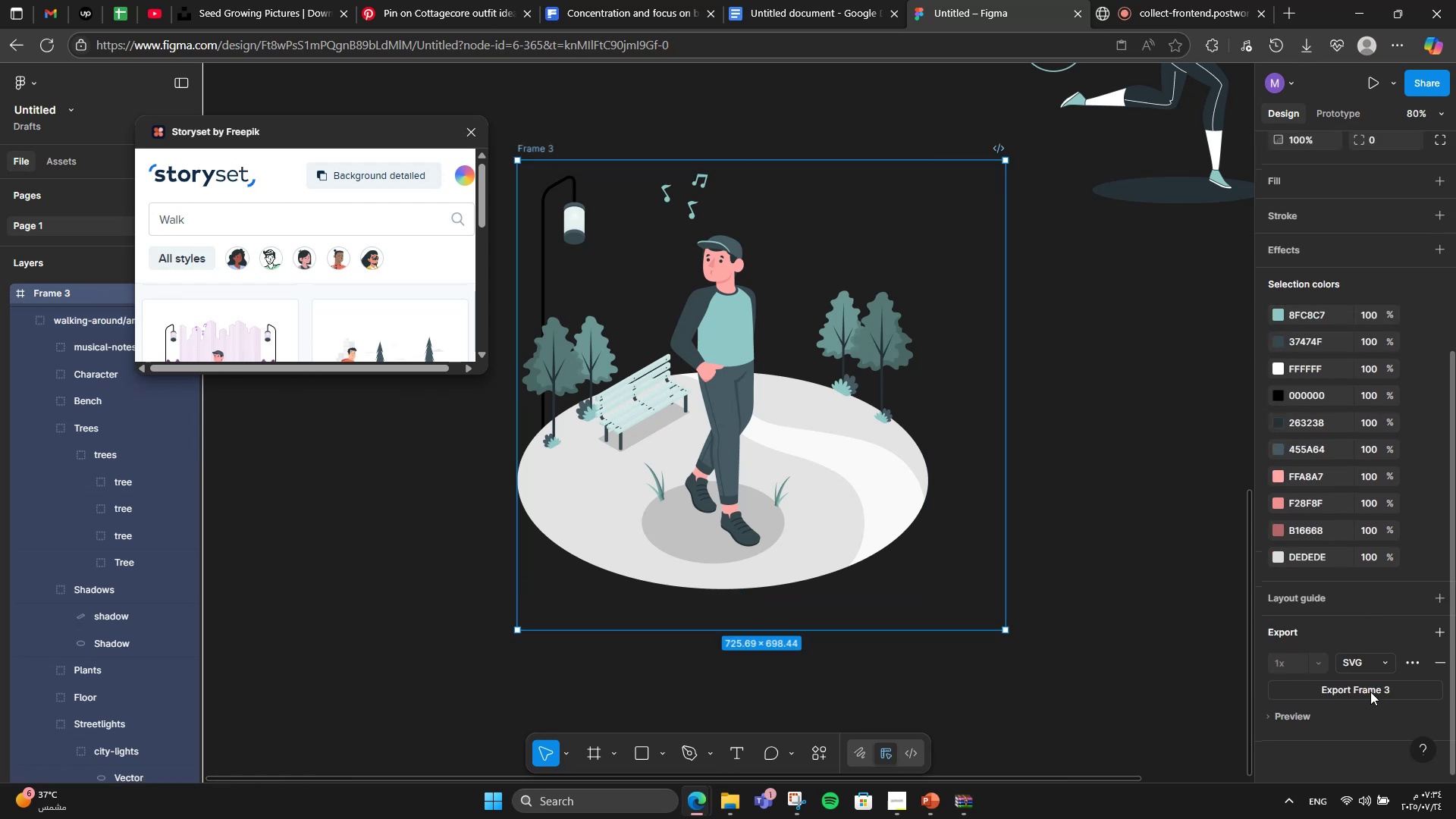 
left_click([1370, 692])
 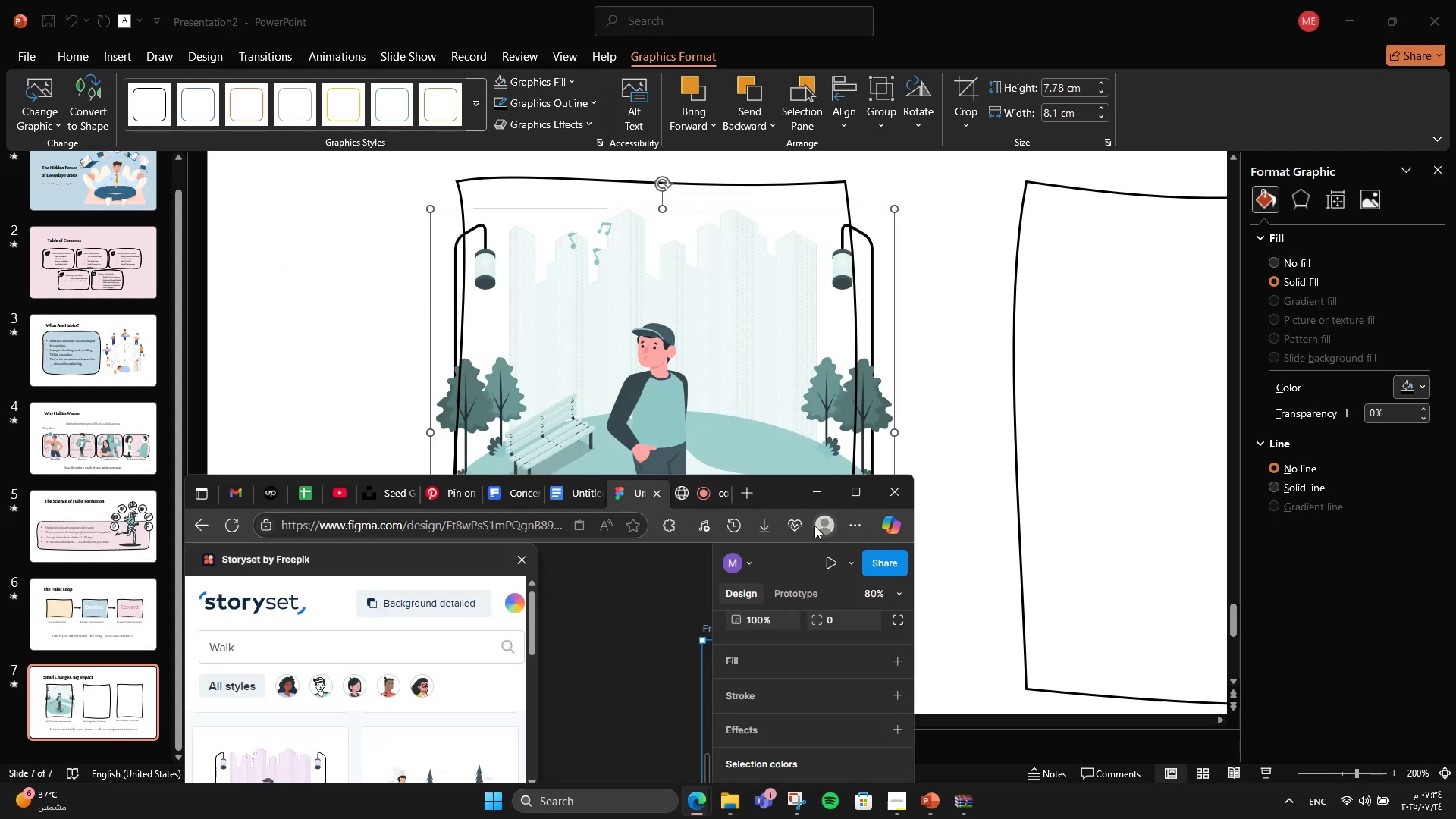 
left_click([759, 521])
 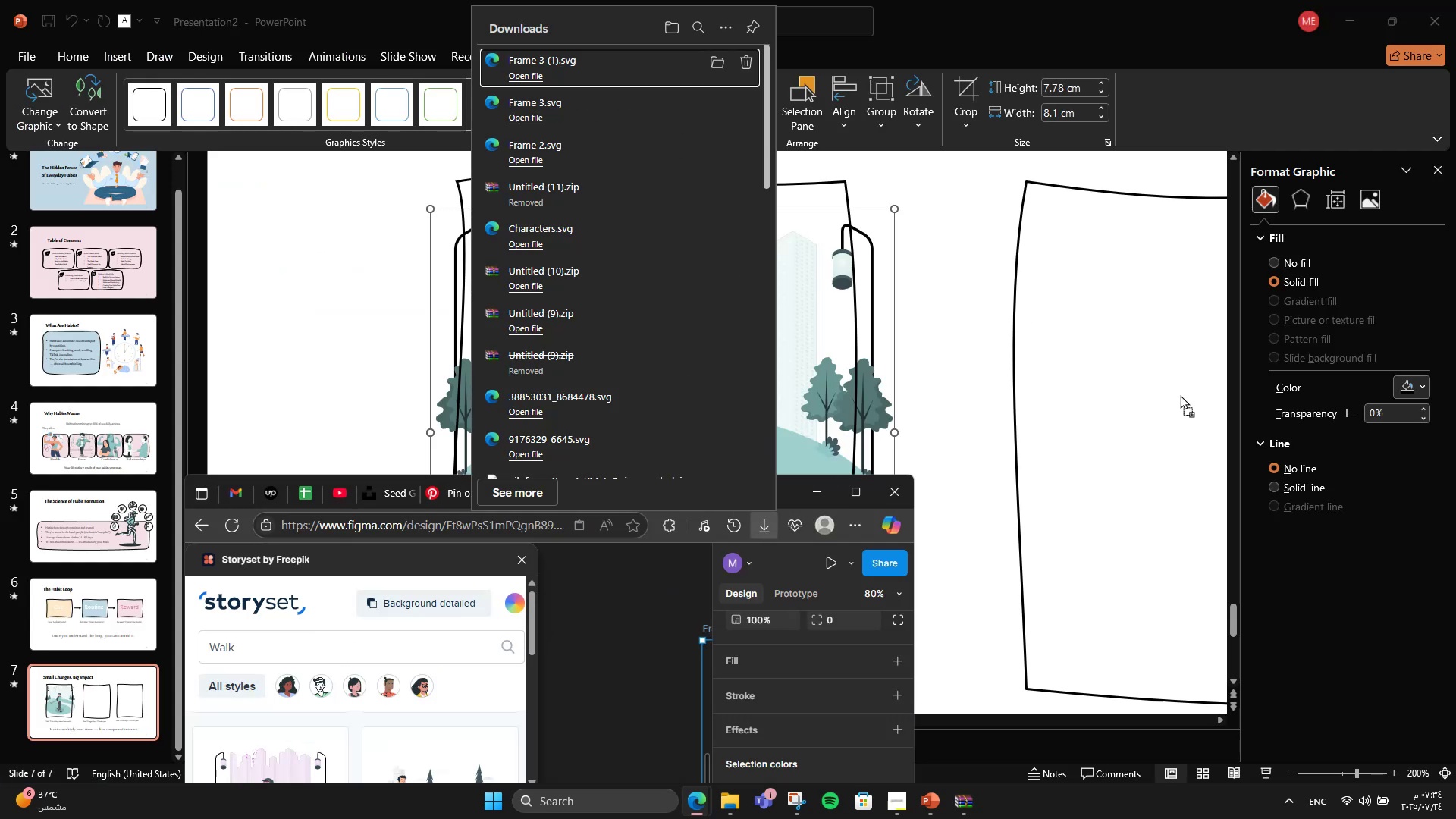 
hold_key(key=ControlLeft, duration=0.97)
scroll: coordinate [818, 463], scroll_direction: down, amount: 4.0
 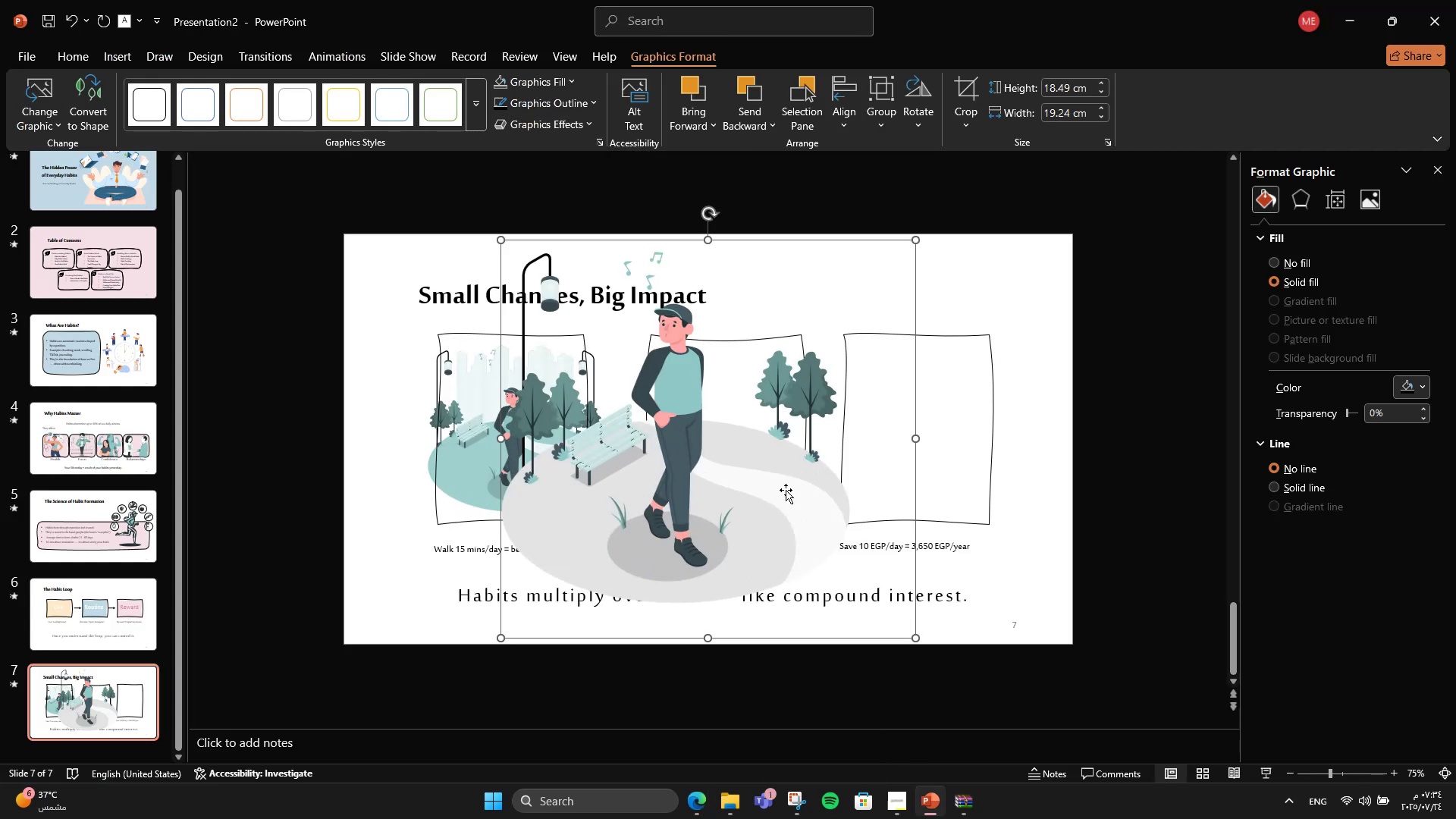 
hold_key(key=ShiftLeft, duration=1.93)
 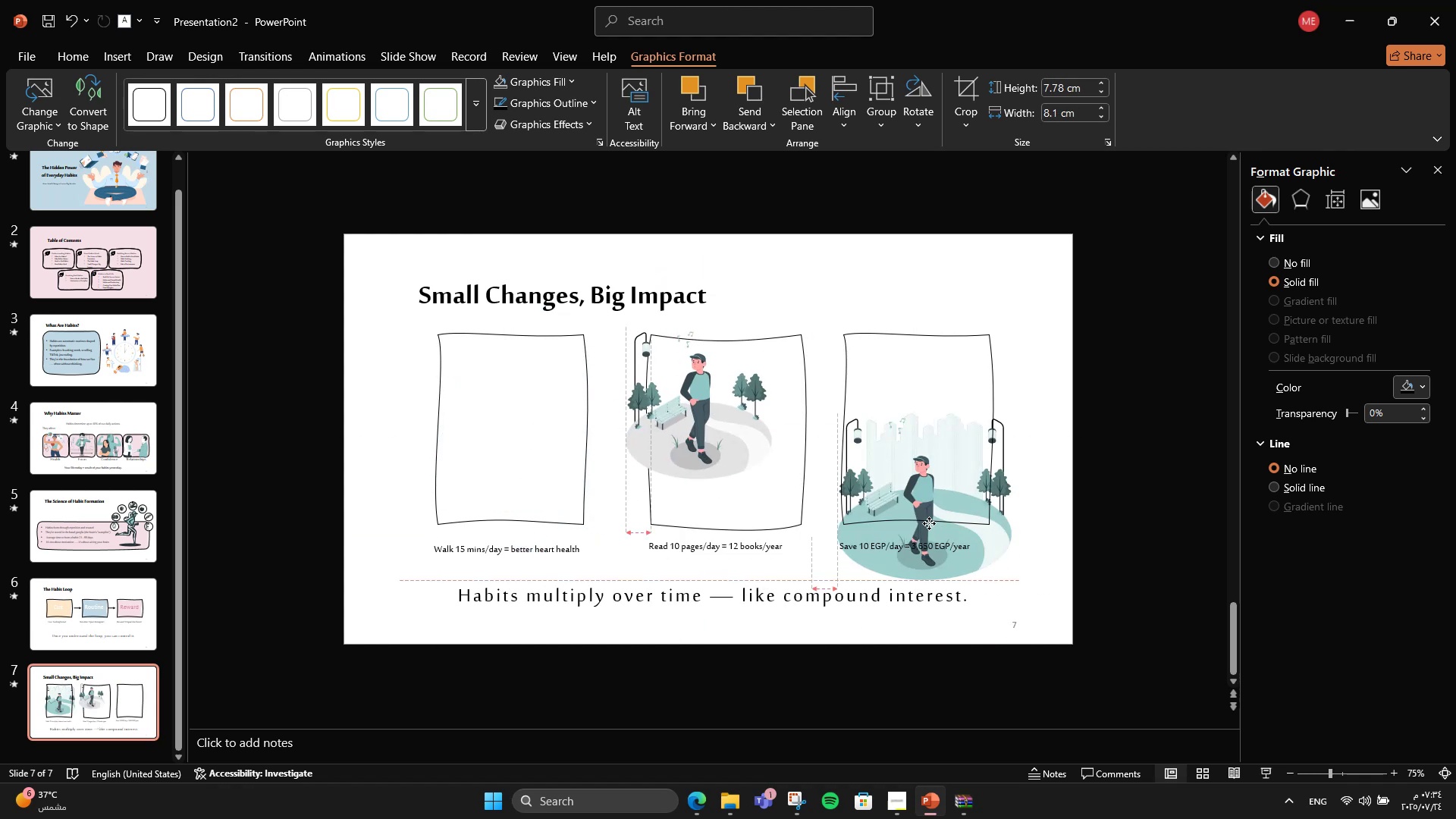 
left_click([742, 441])
 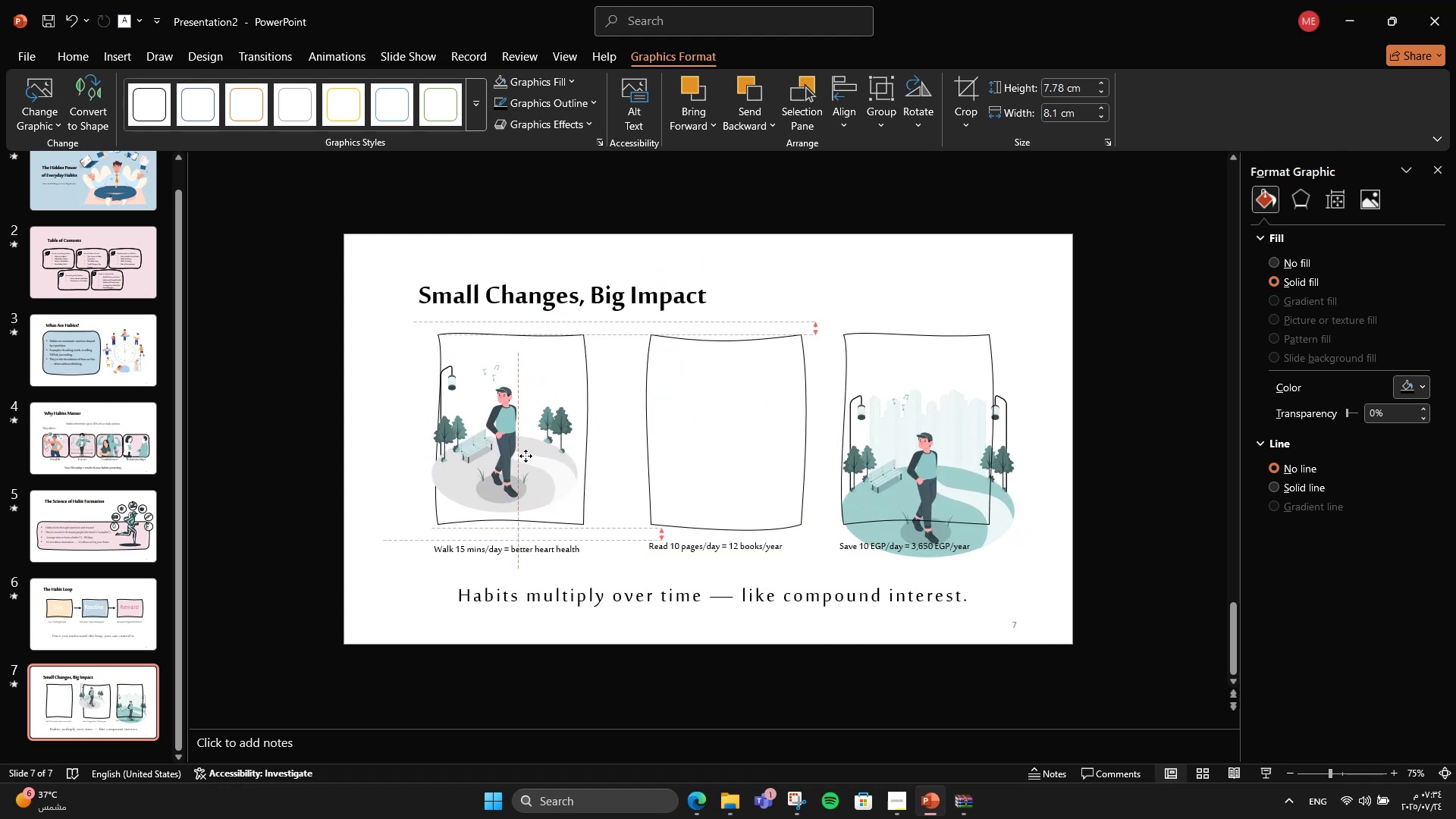 
hold_key(key=ShiftLeft, duration=2.31)
 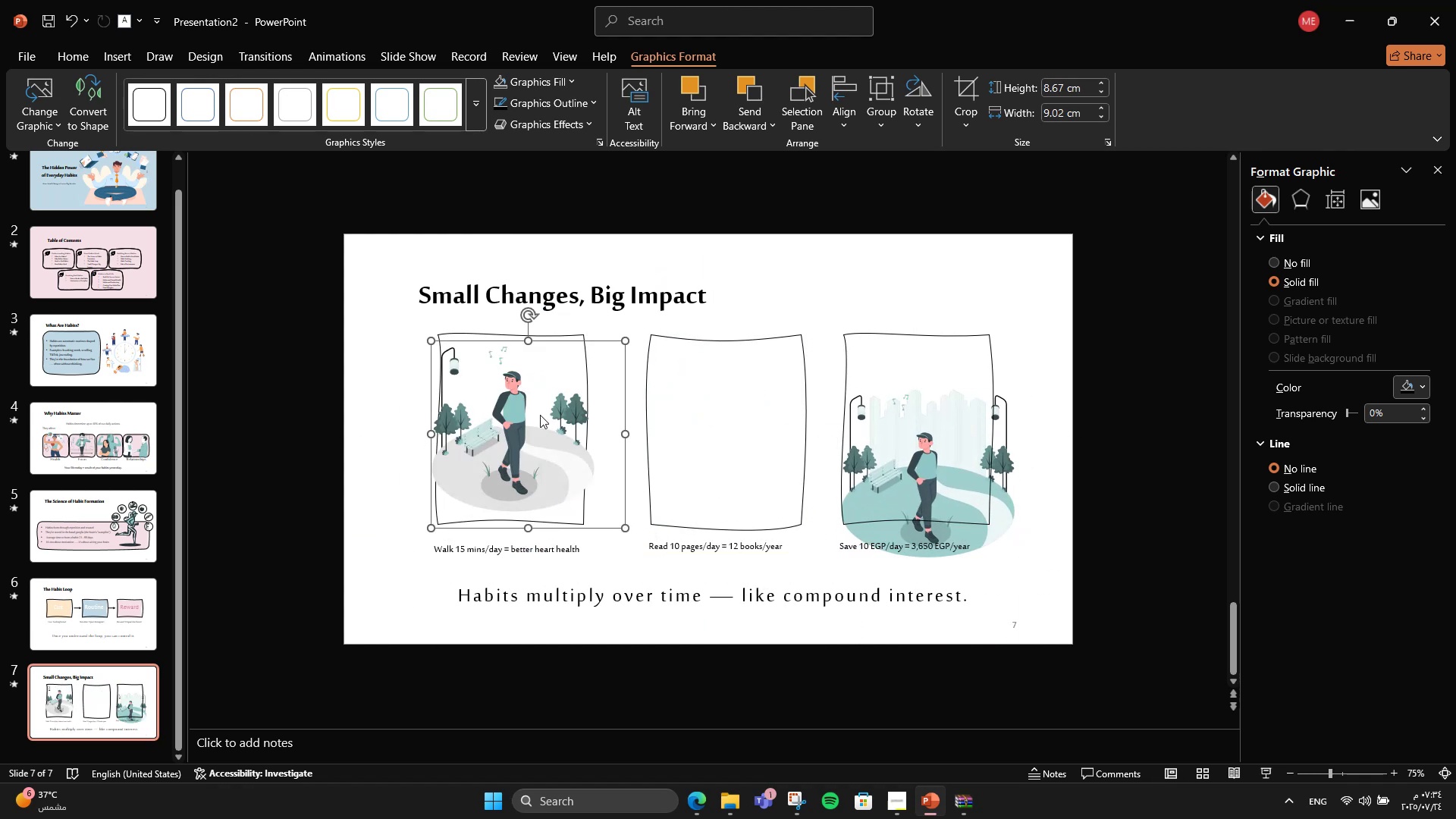 
key(Control+Shift+BracketLeft)
 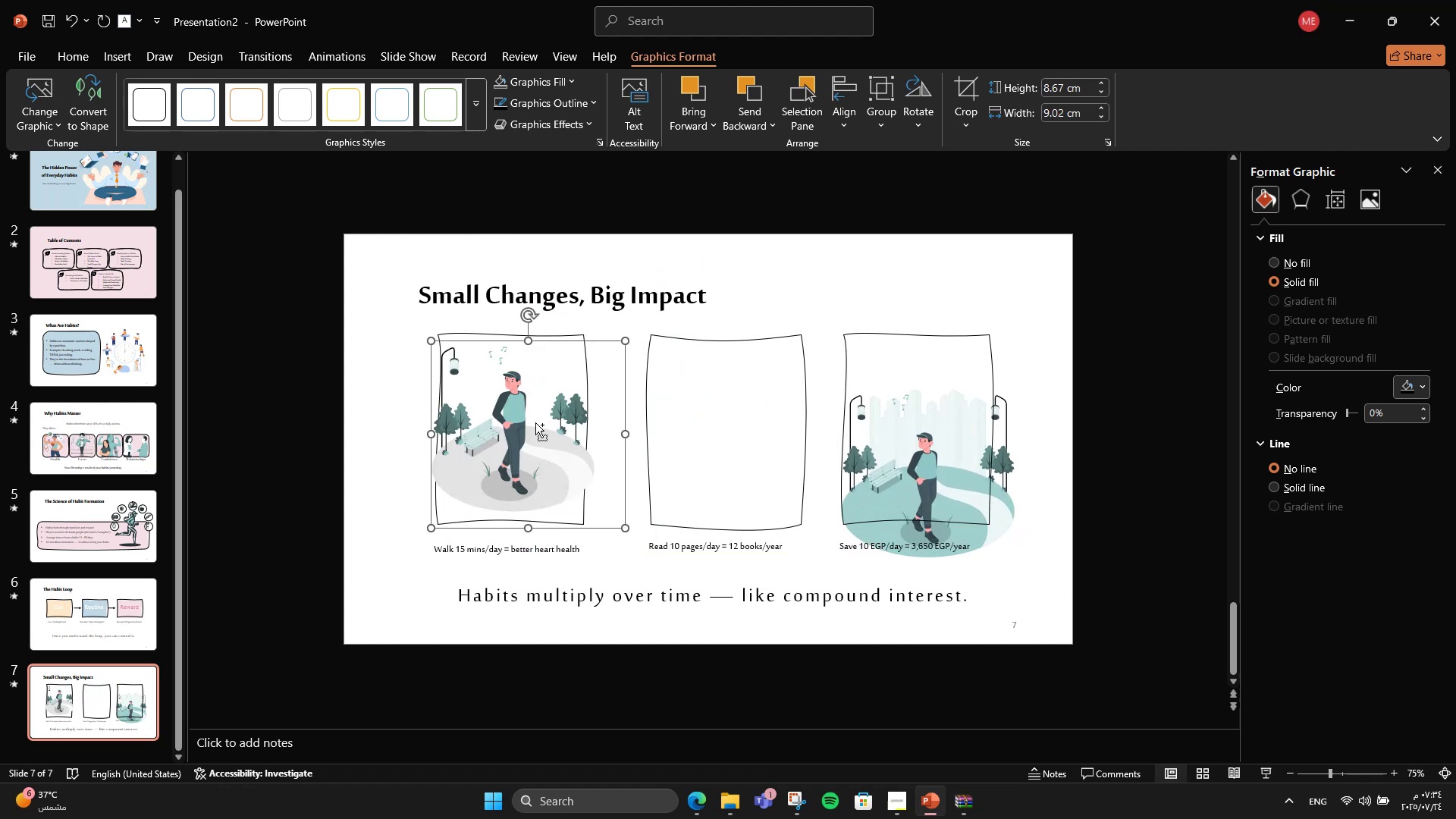 
key(Control+Shift+BracketLeft)
 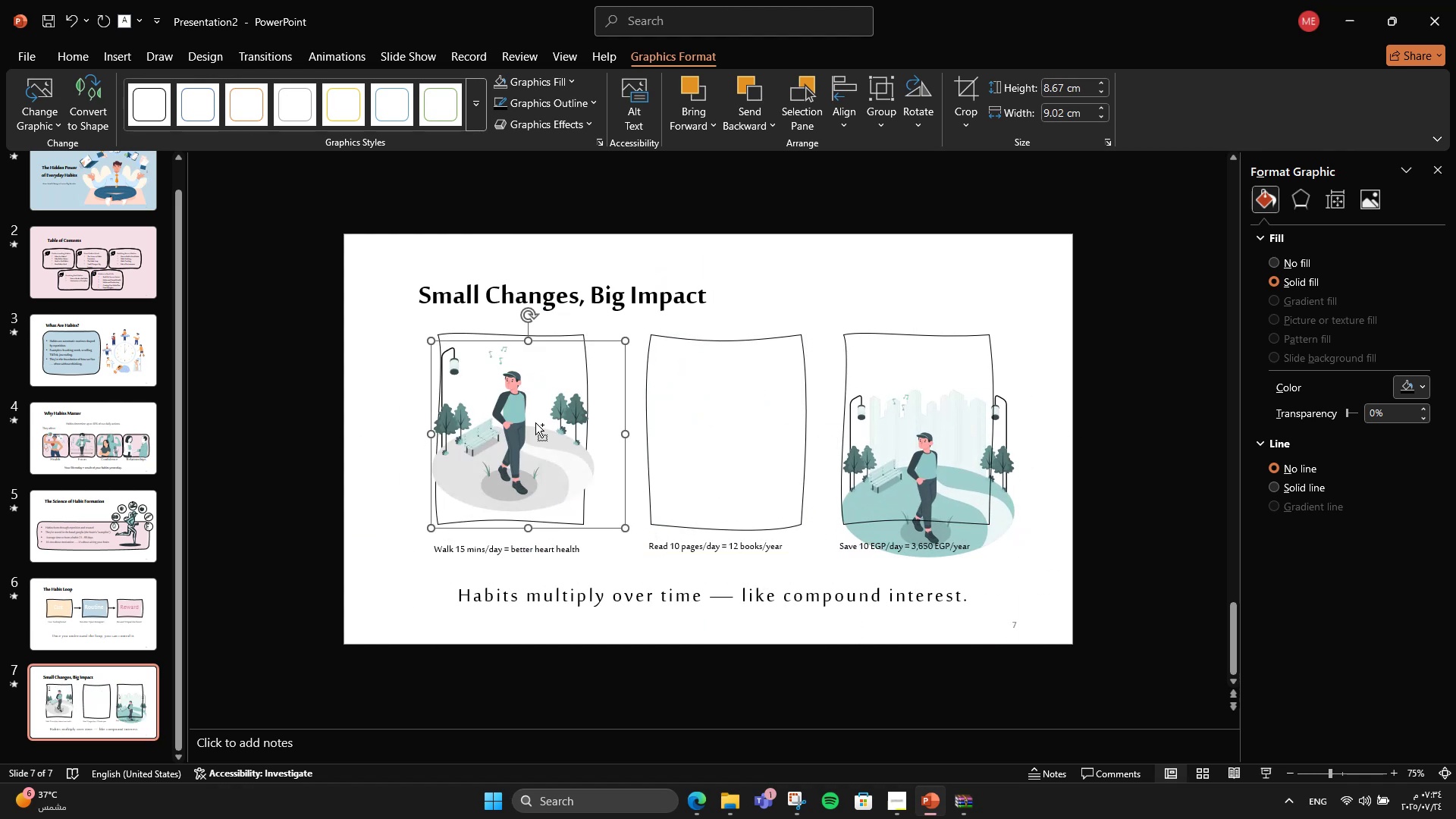 
key(Control+Shift+BracketLeft)
 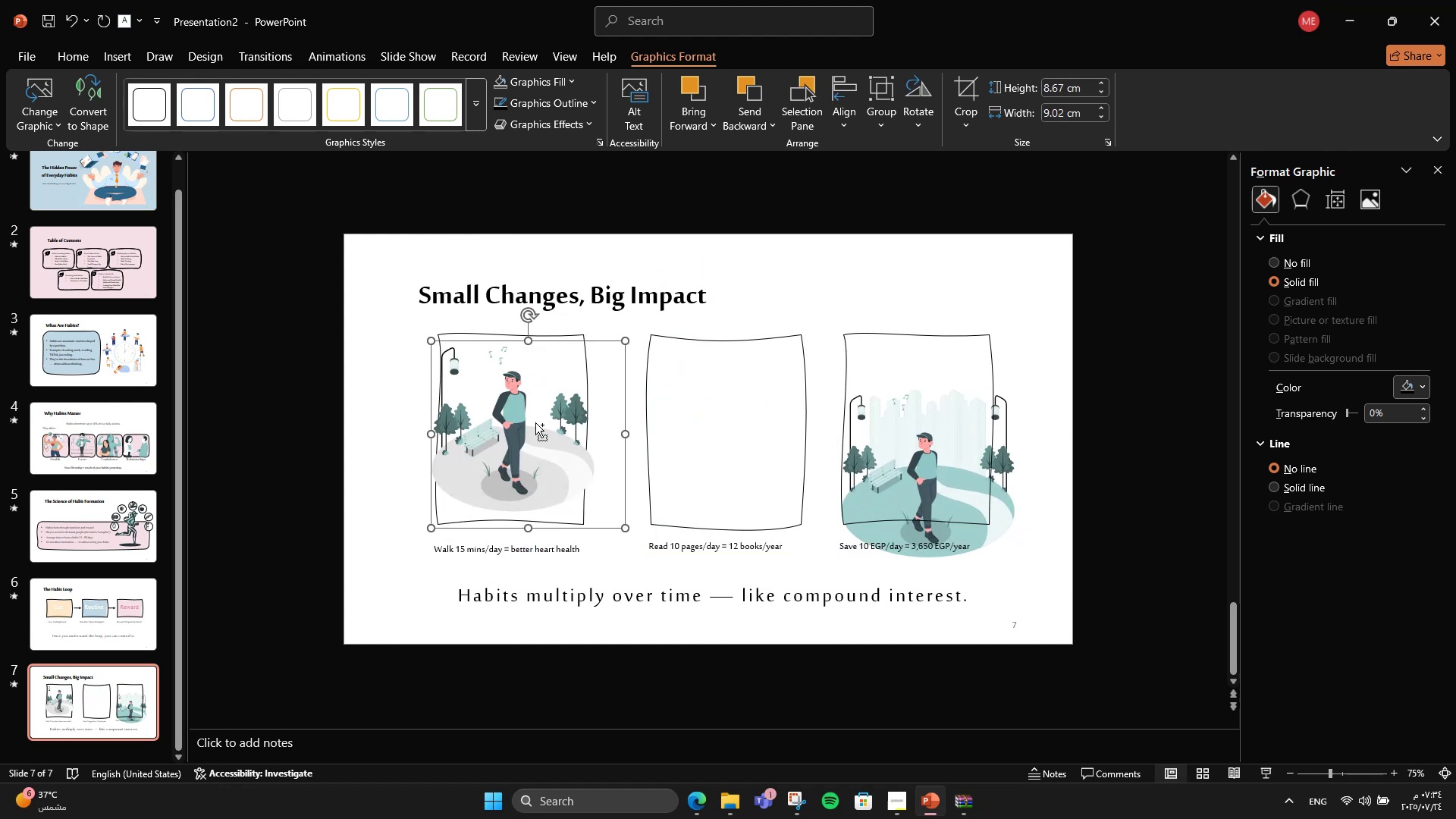 
key(Control+Shift+BracketLeft)
 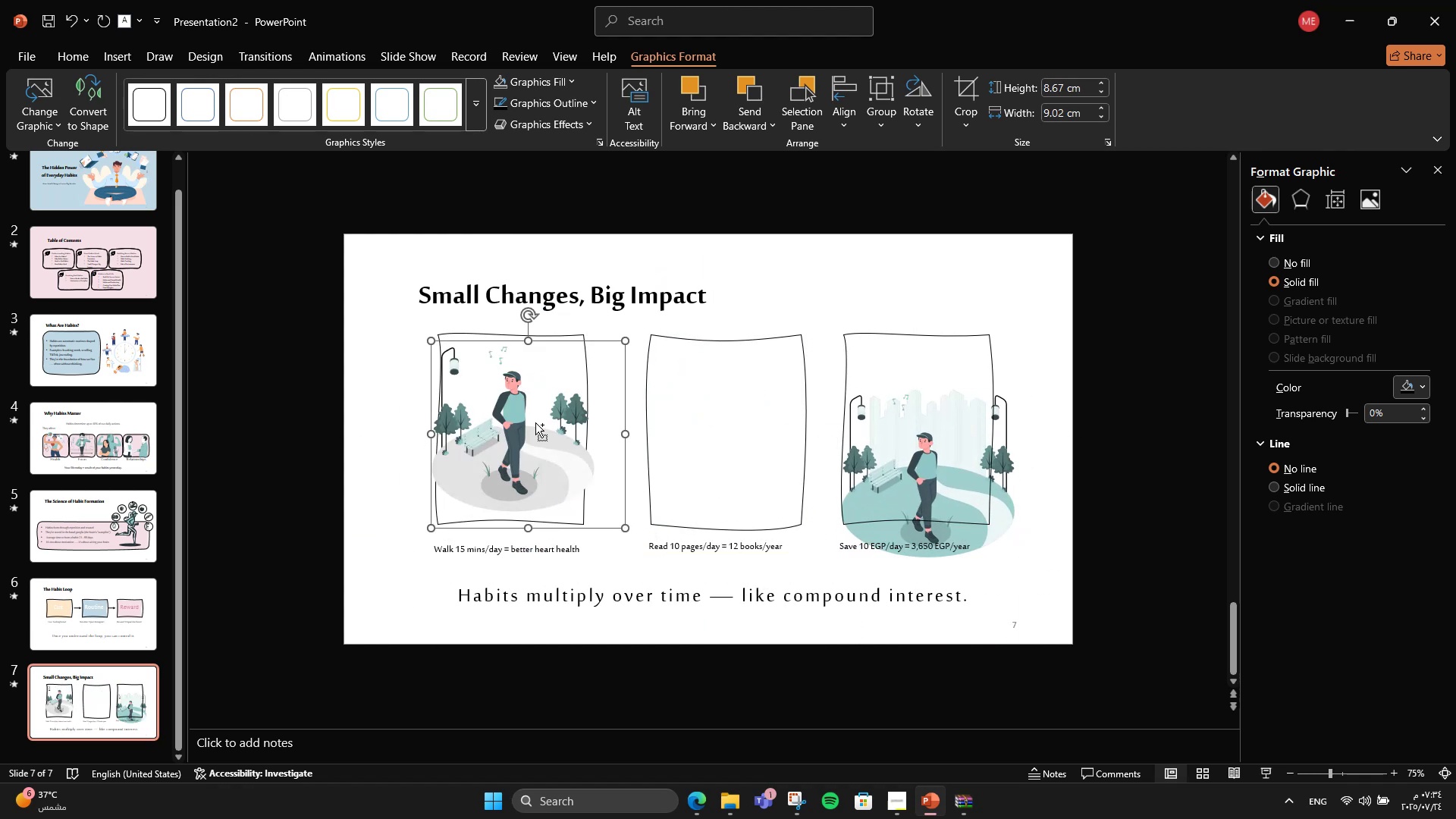 
key(Control+Shift+BracketLeft)
 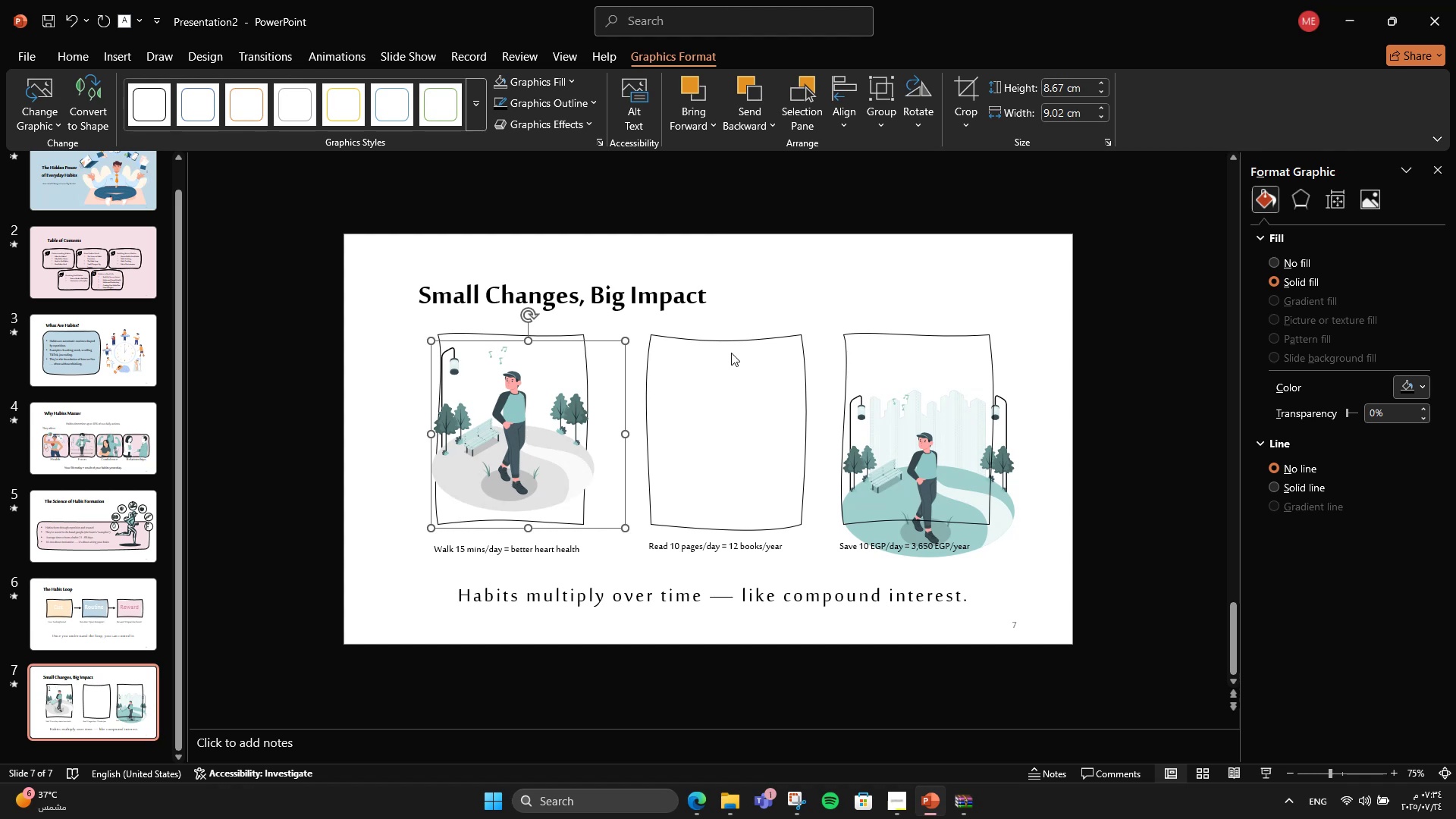 
left_click([781, 284])
 